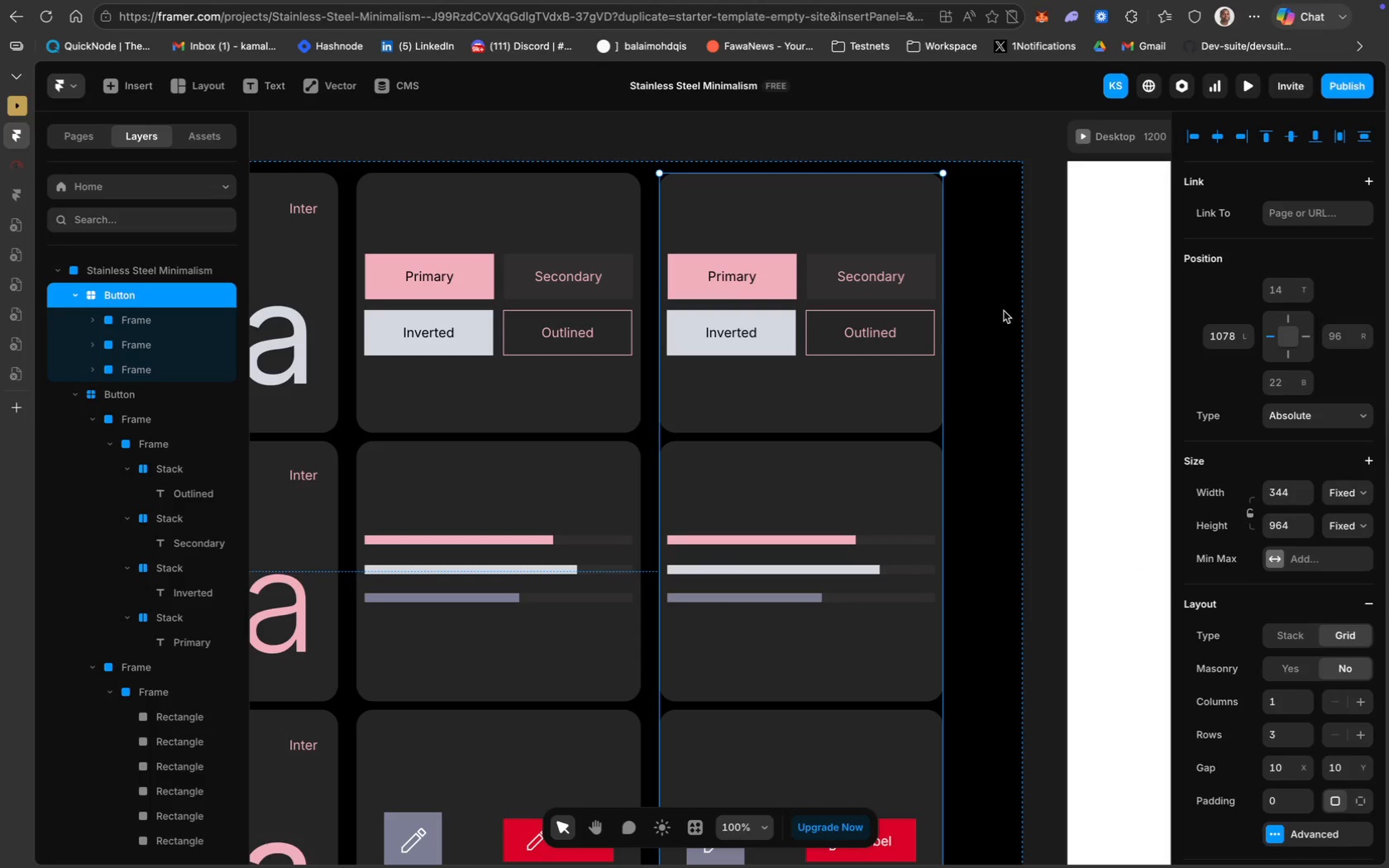 
left_click([990, 308])
 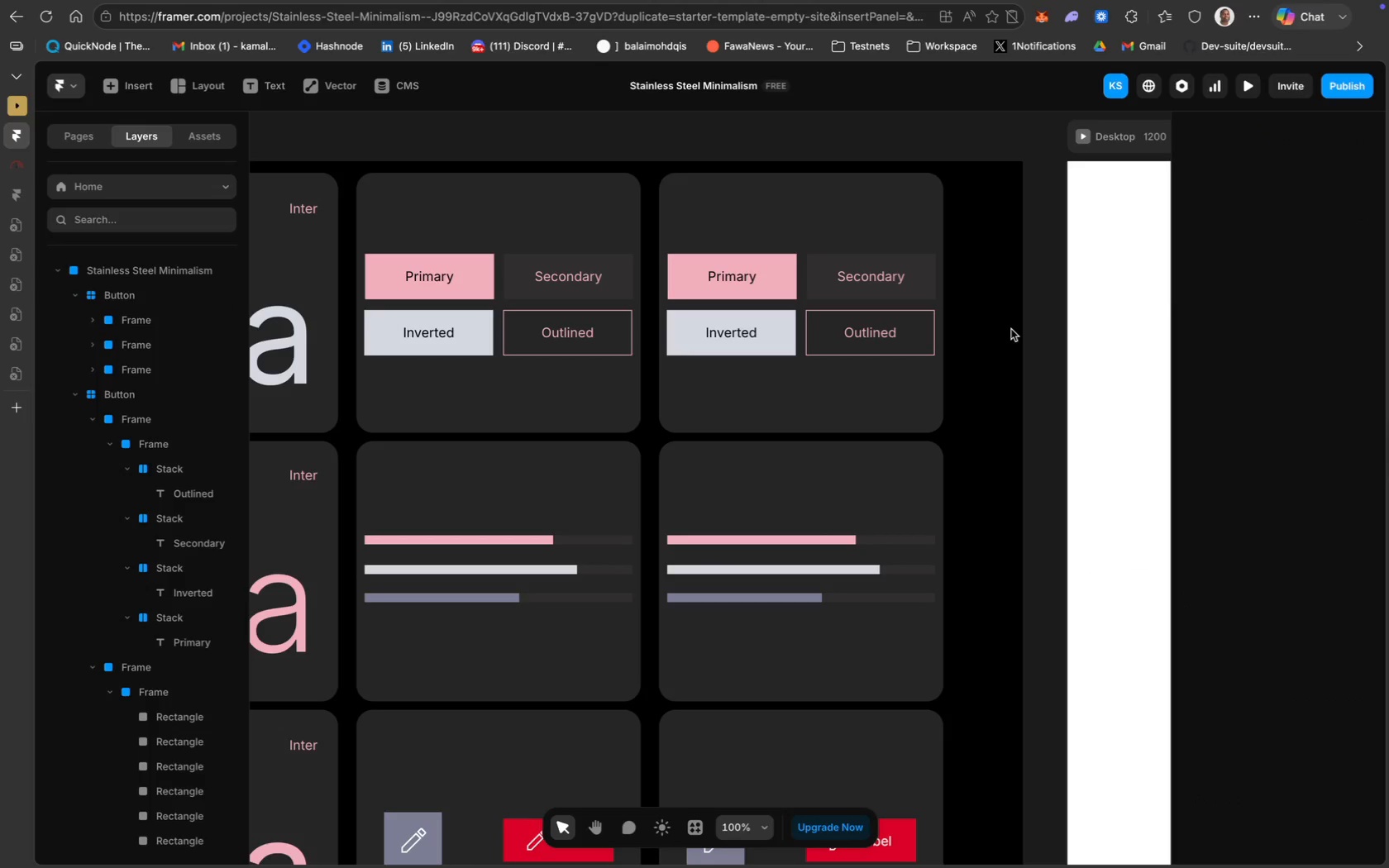 
left_click([1014, 330])
 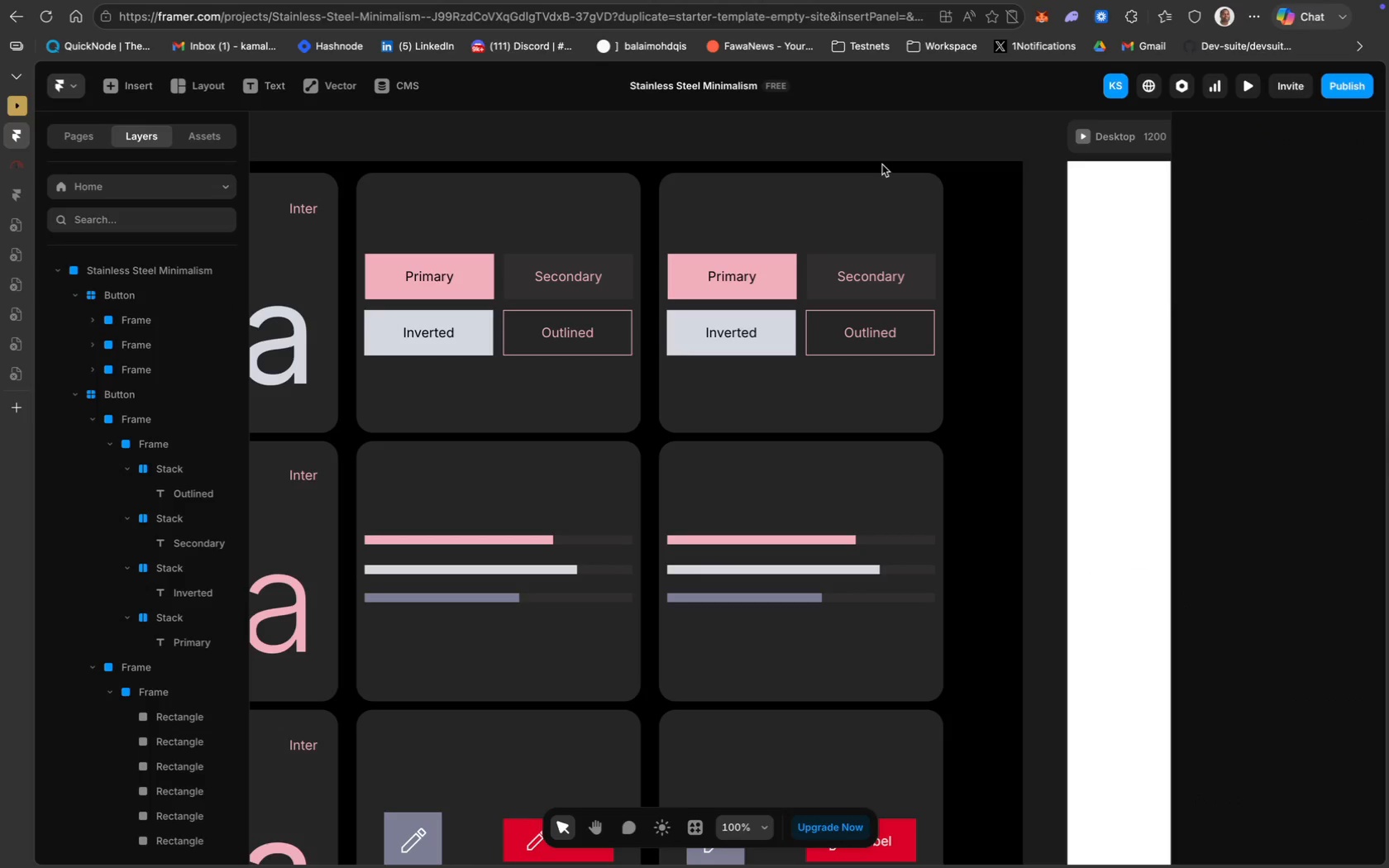 
left_click([885, 161])
 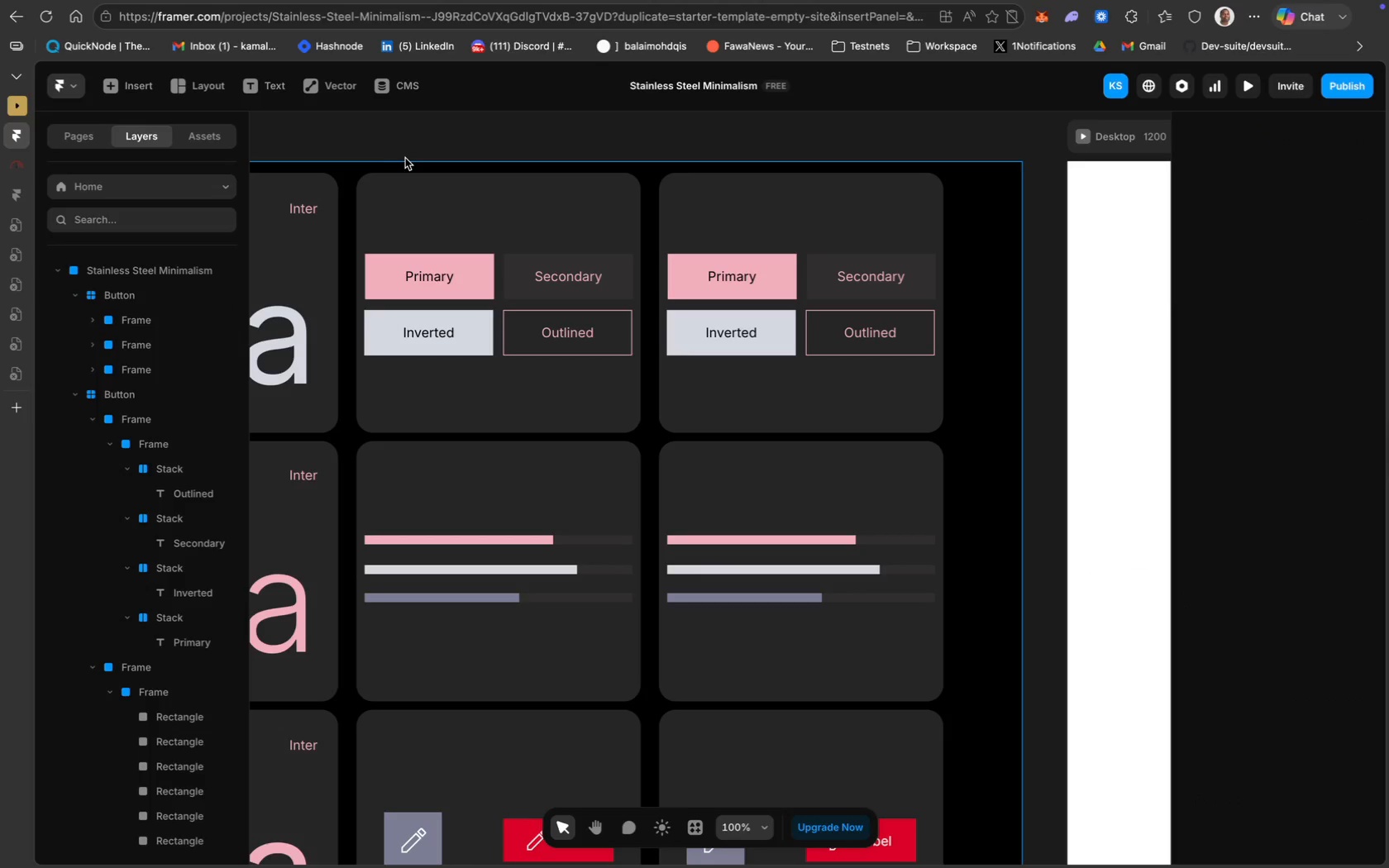 
left_click([411, 161])
 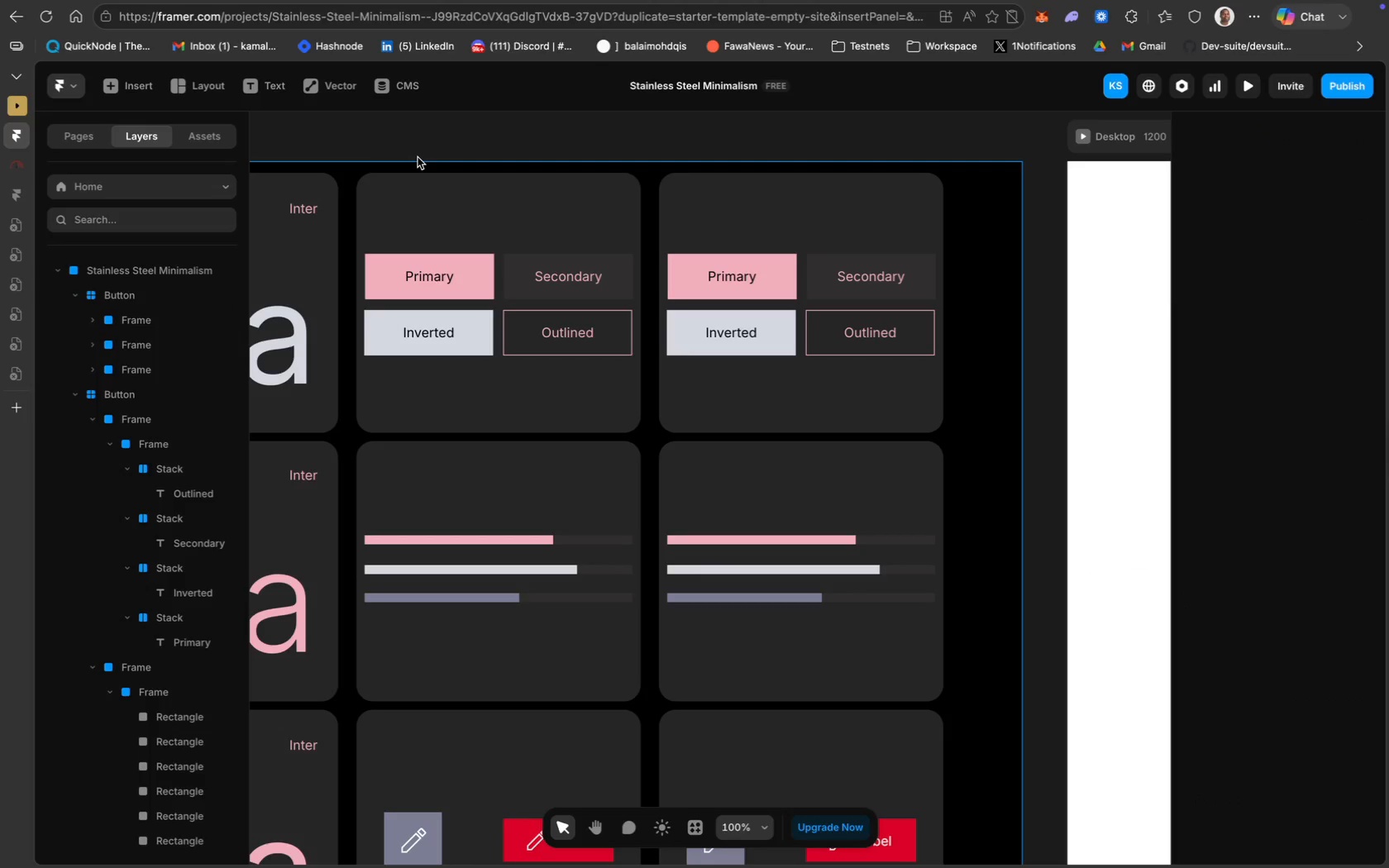 
left_click([417, 158])
 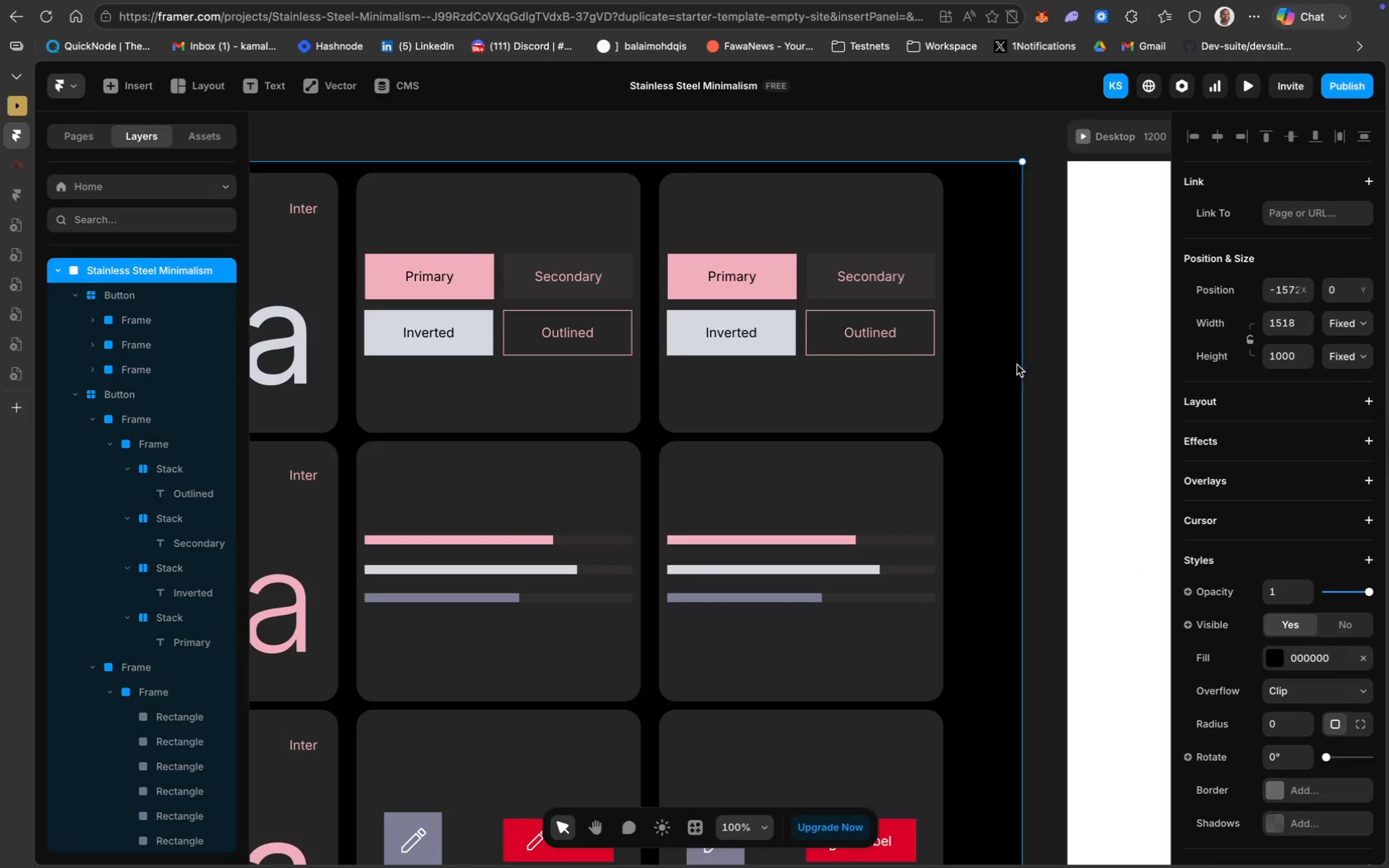 
left_click_drag(start_coordinate=[1020, 365], to_coordinate=[955, 364])
 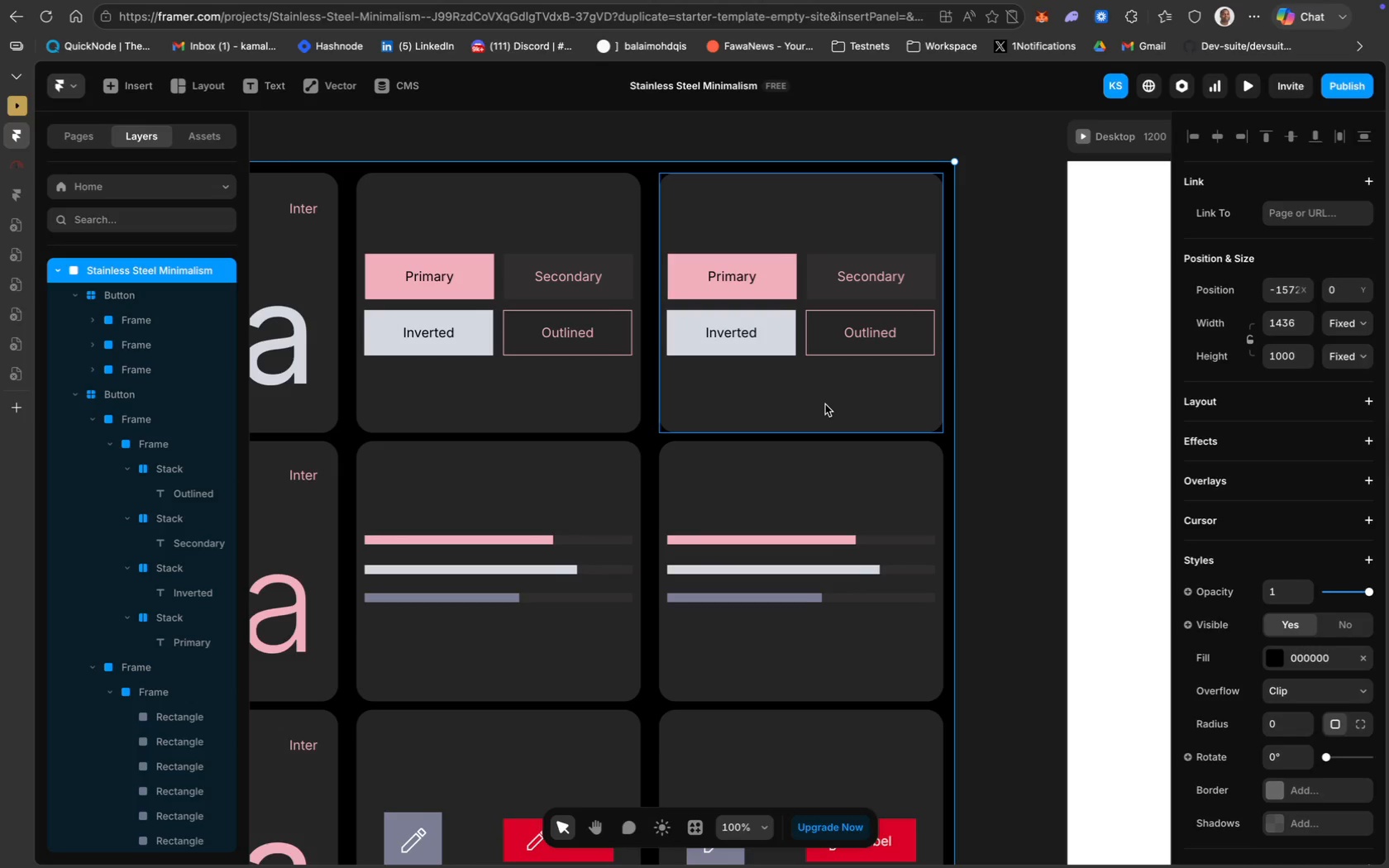 
scroll: coordinate [825, 404], scroll_direction: up, amount: 72.0
 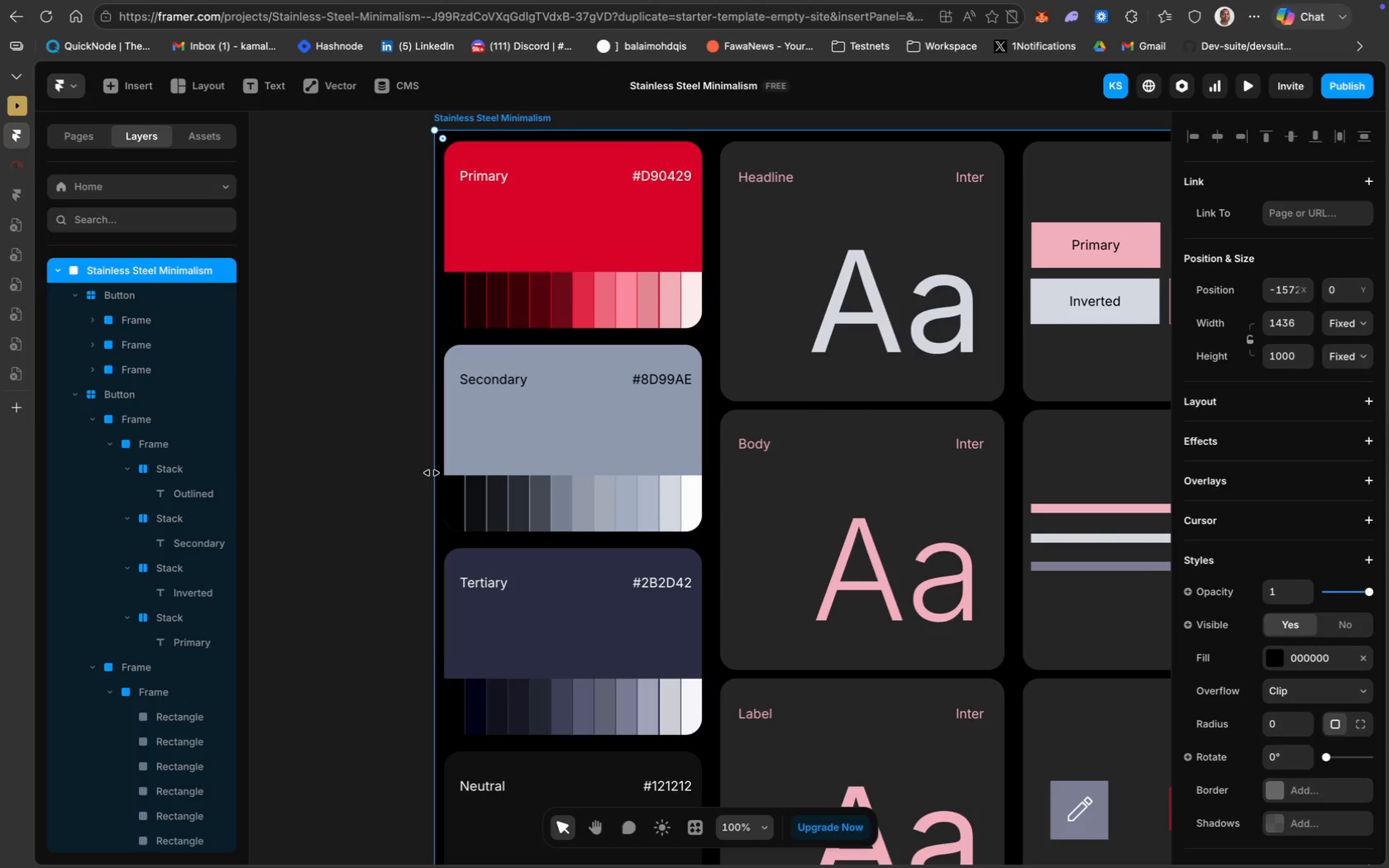 
wait(5.01)
 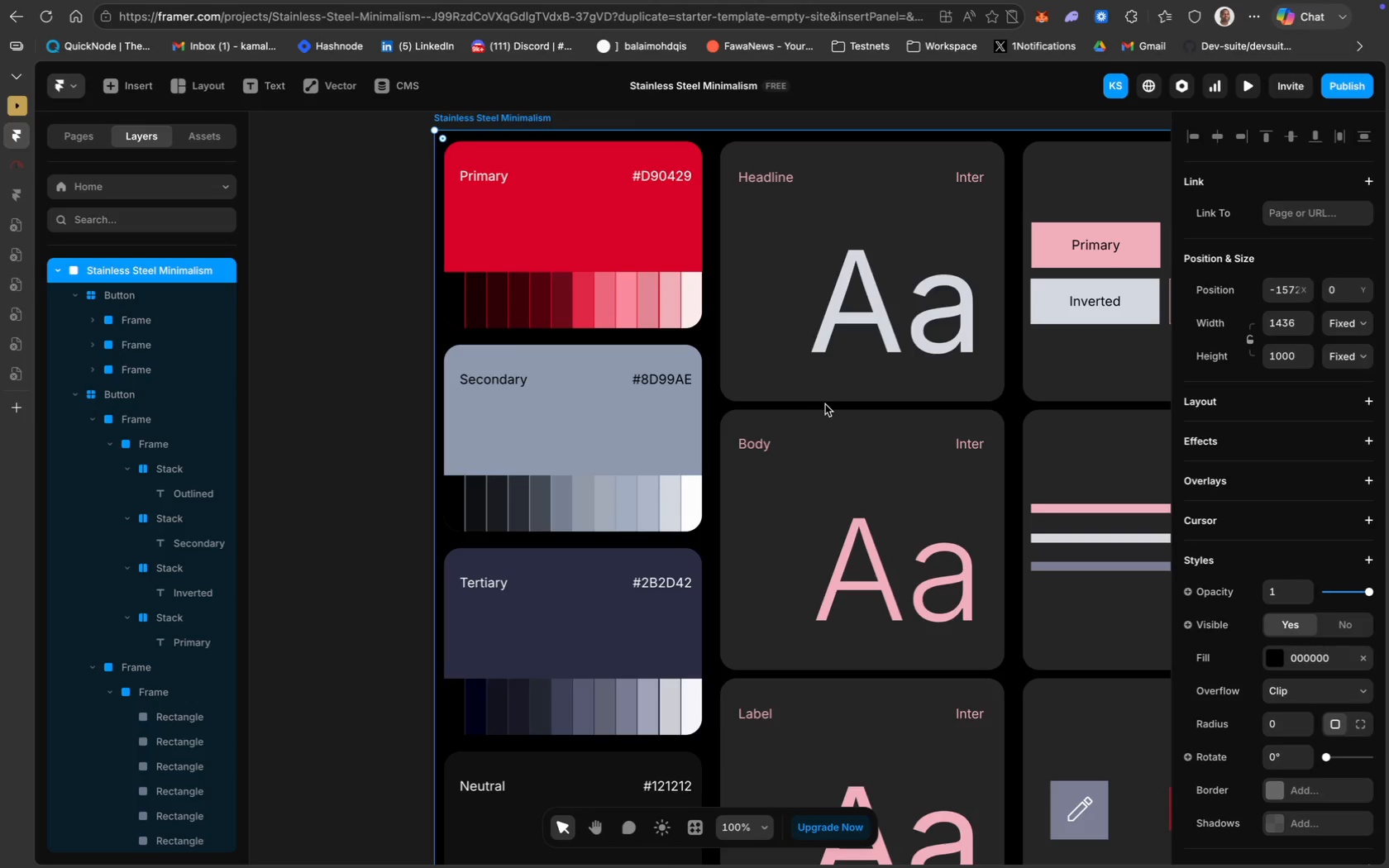 
scroll: coordinate [675, 546], scroll_direction: down, amount: 65.0
 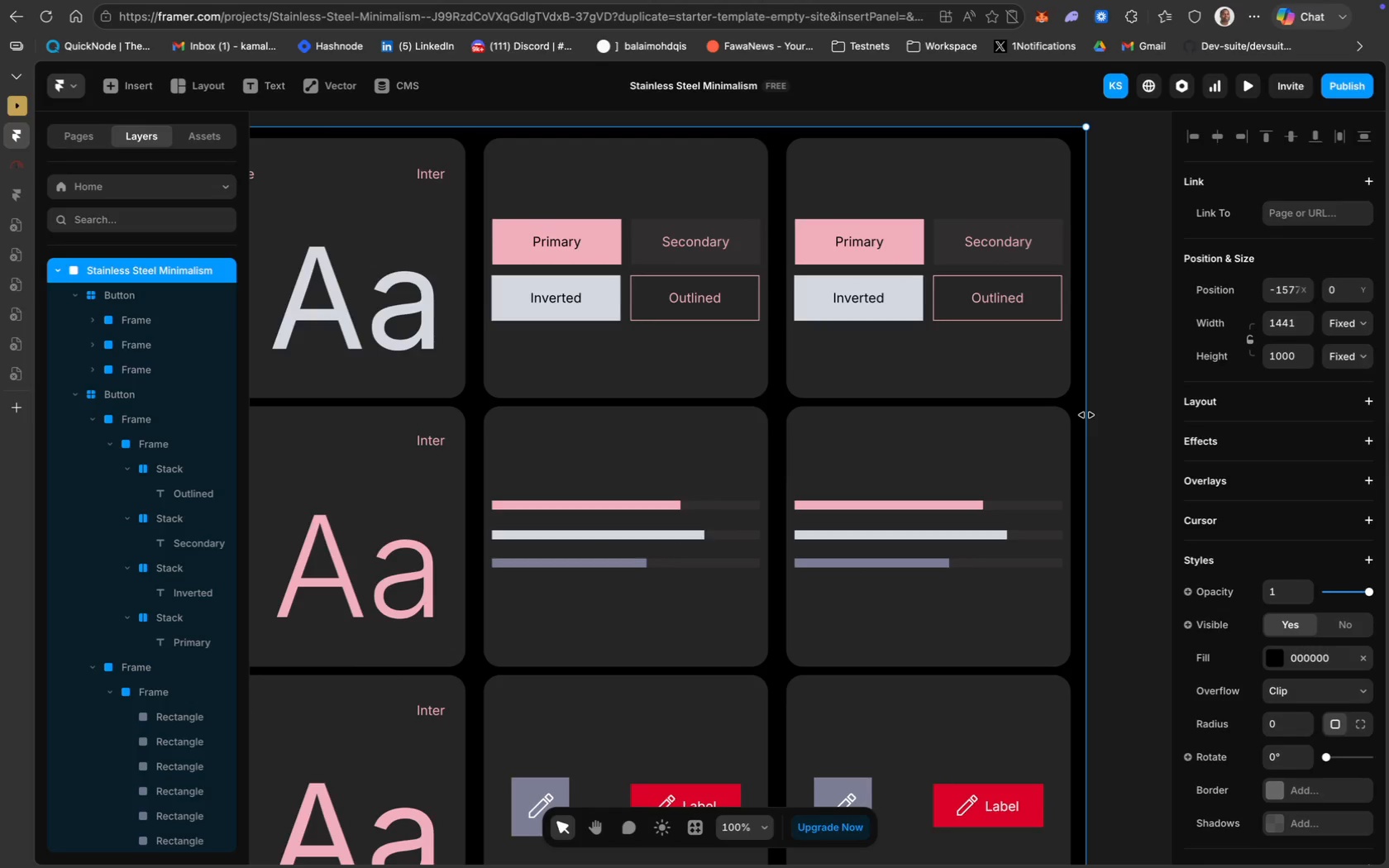 
left_click_drag(start_coordinate=[1086, 415], to_coordinate=[1082, 415])
 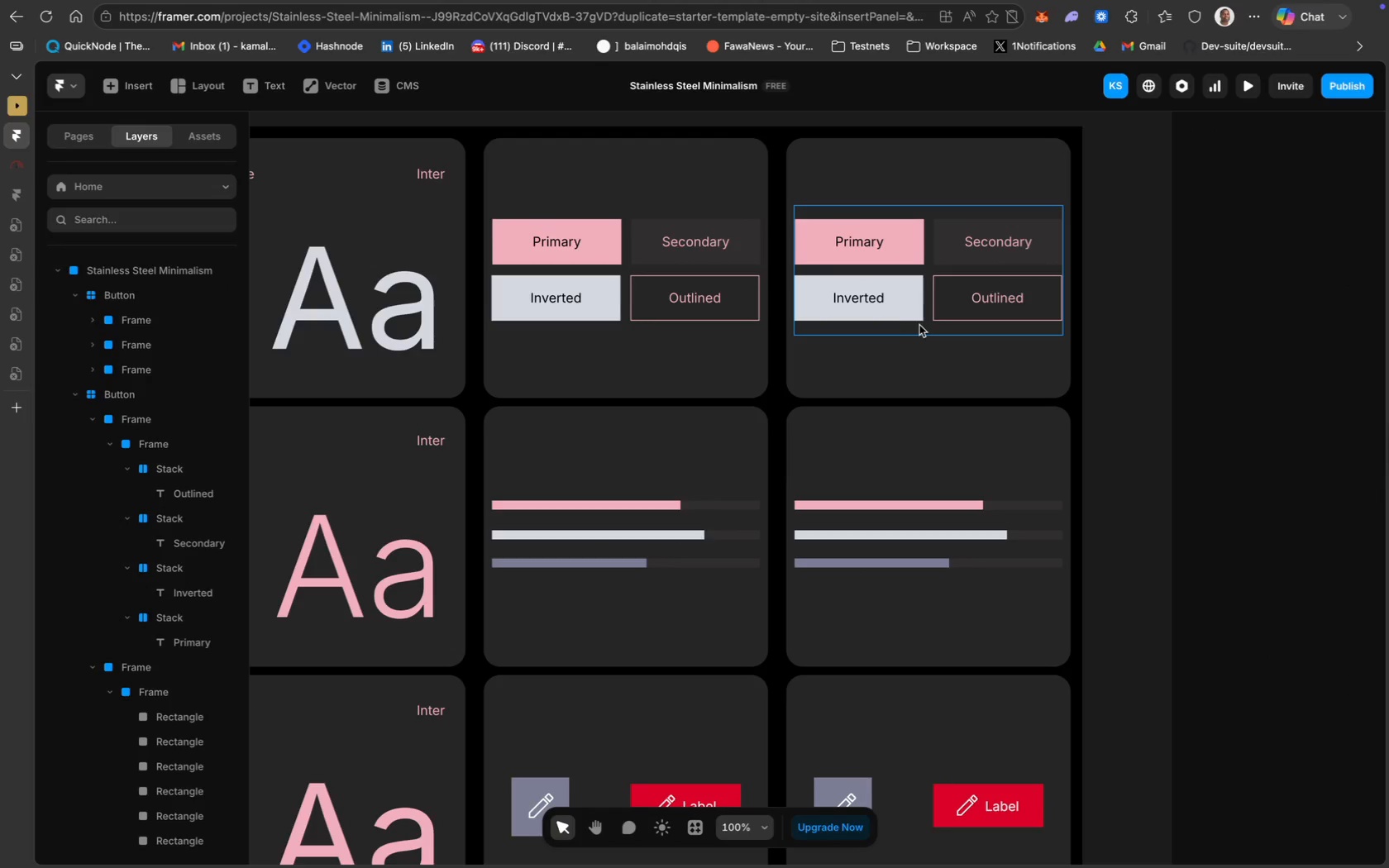 
left_click([906, 310])
 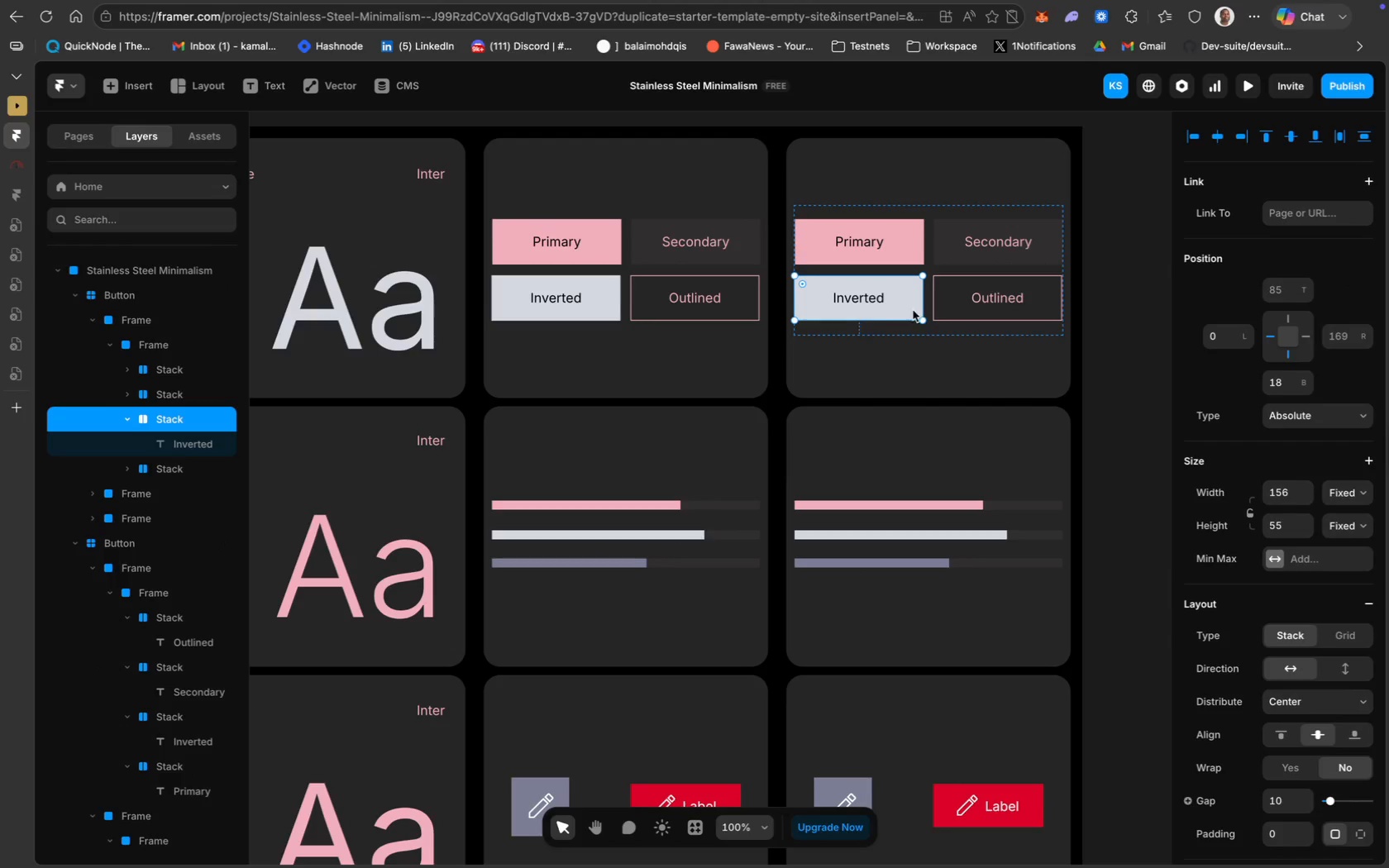 
hold_key(key=ShiftLeft, duration=2.98)
left_click([948, 308])
 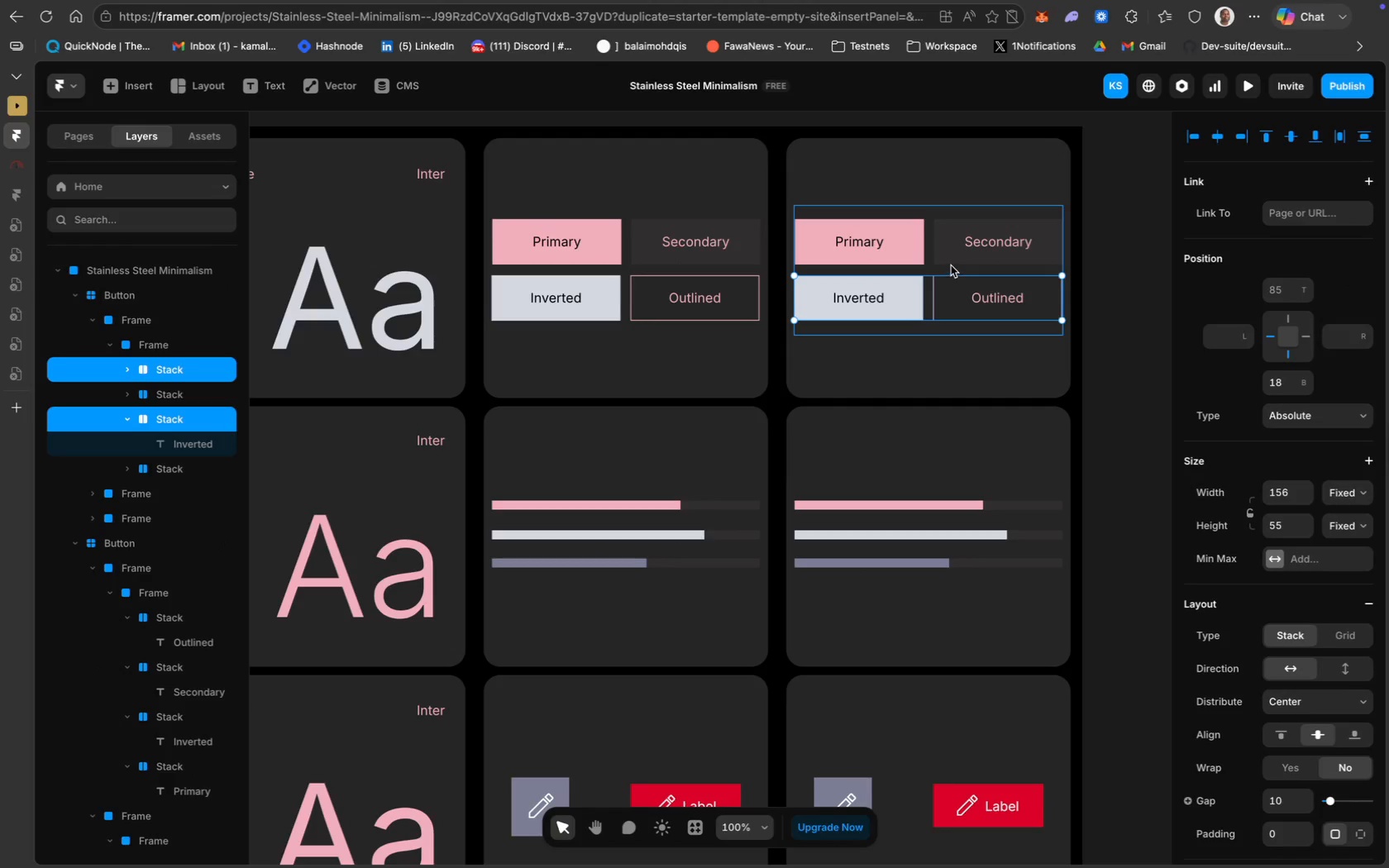 
left_click([952, 264])
 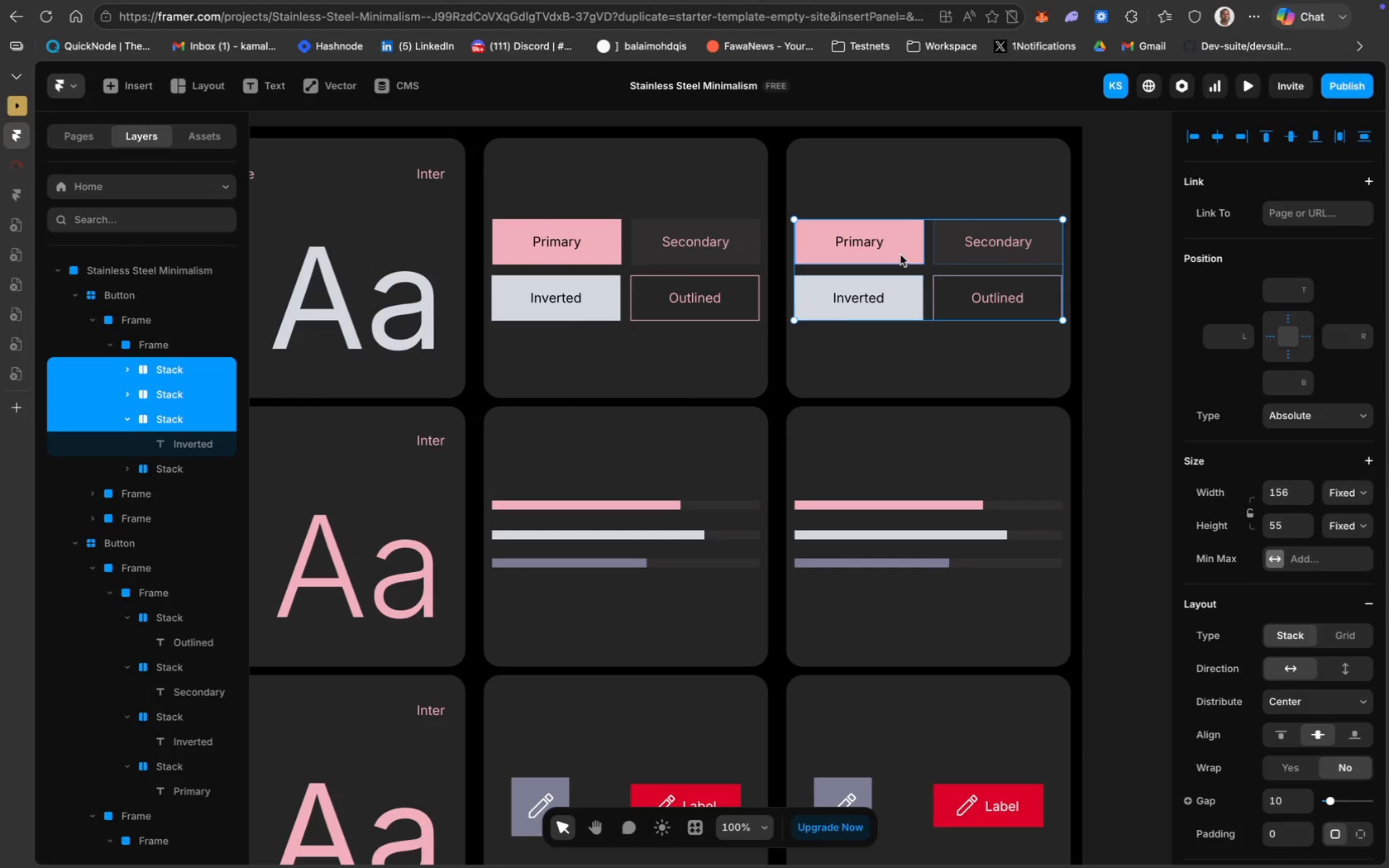 
left_click([900, 255])
 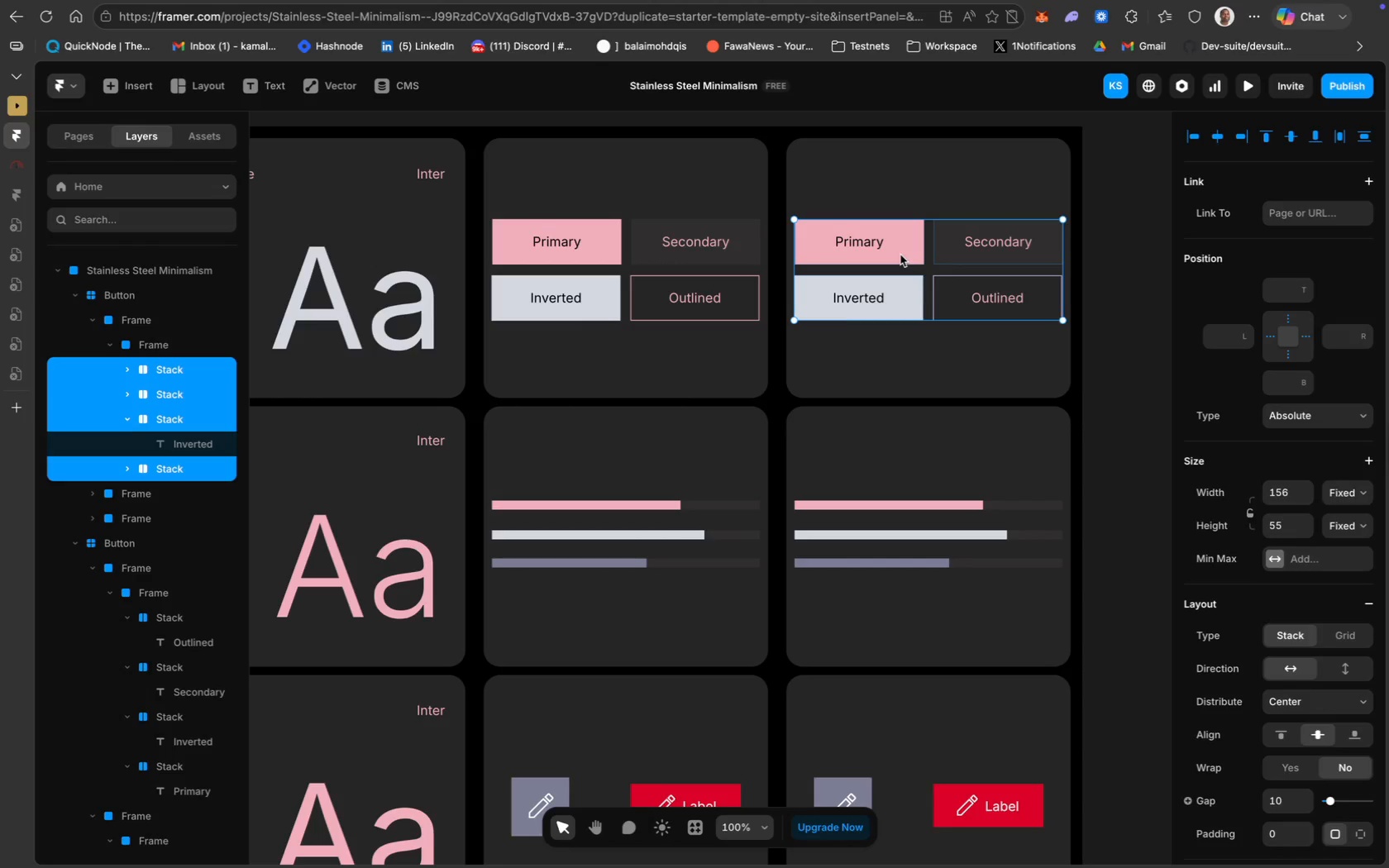 
hold_key(key=ShiftLeft, duration=0.5)
left_click([897, 290])
 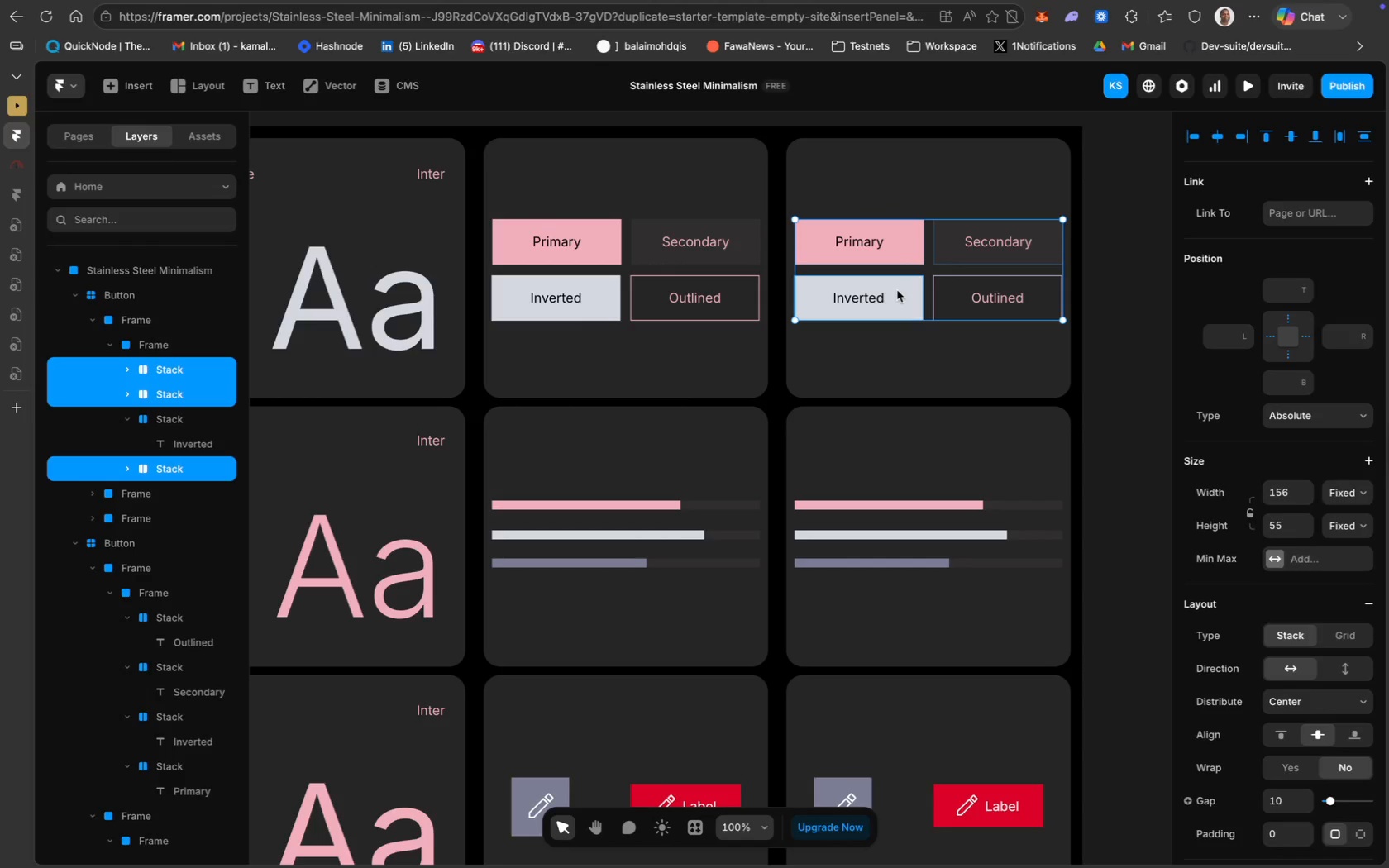 
key(Shift+ShiftLeft)
 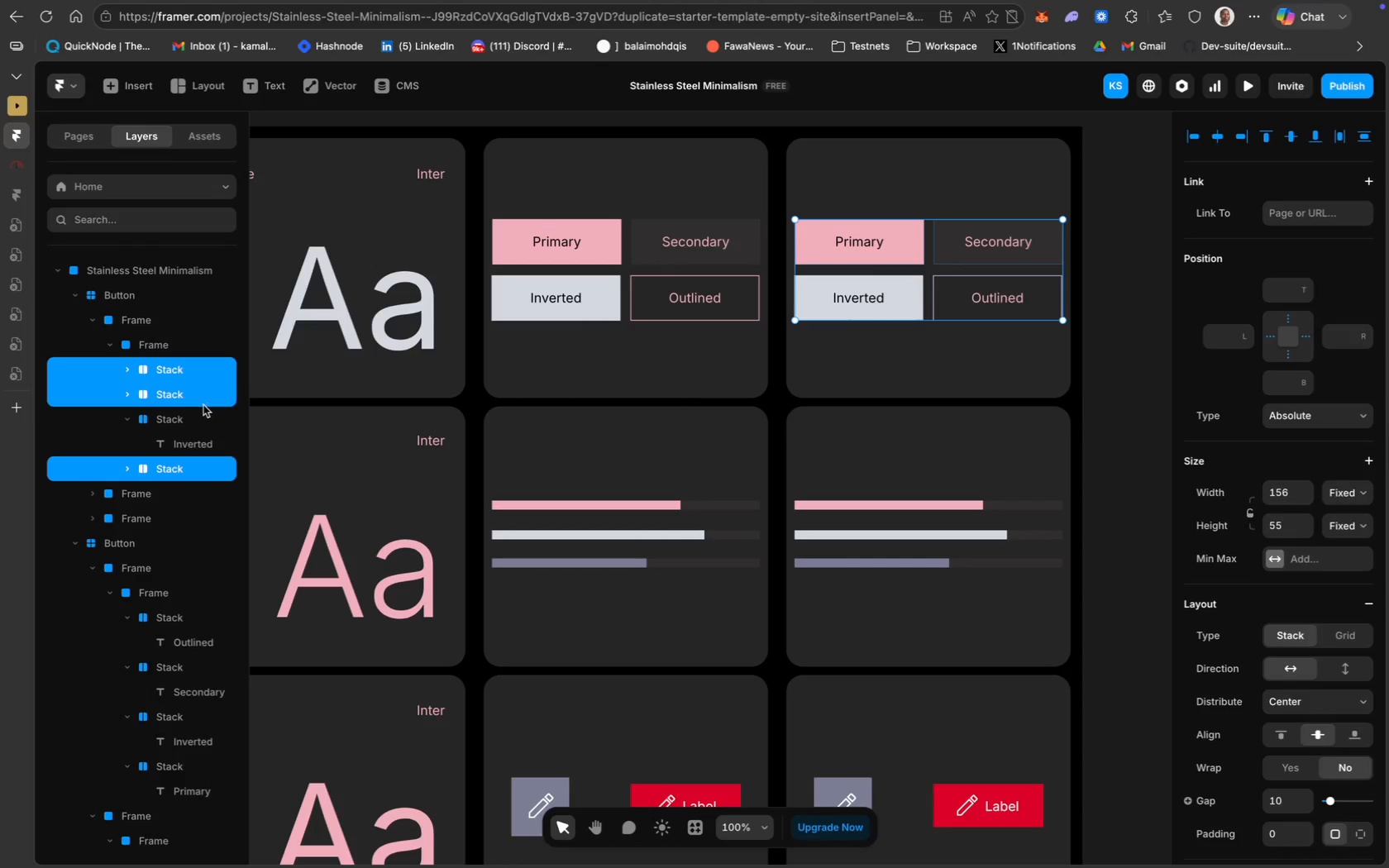 
hold_key(key=ShiftLeft, duration=0.61)
left_click([180, 417])
 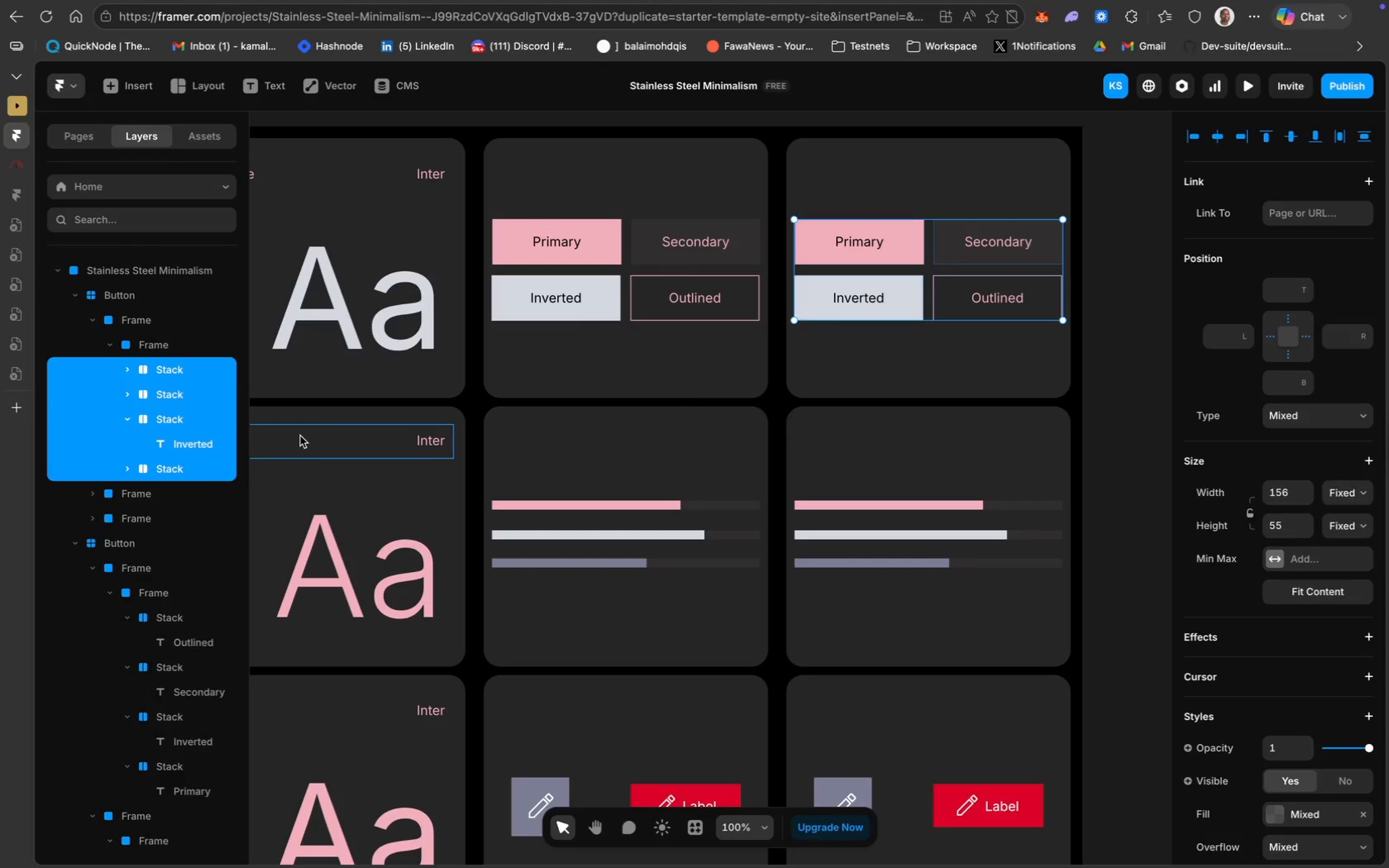 
key(Backspace)
 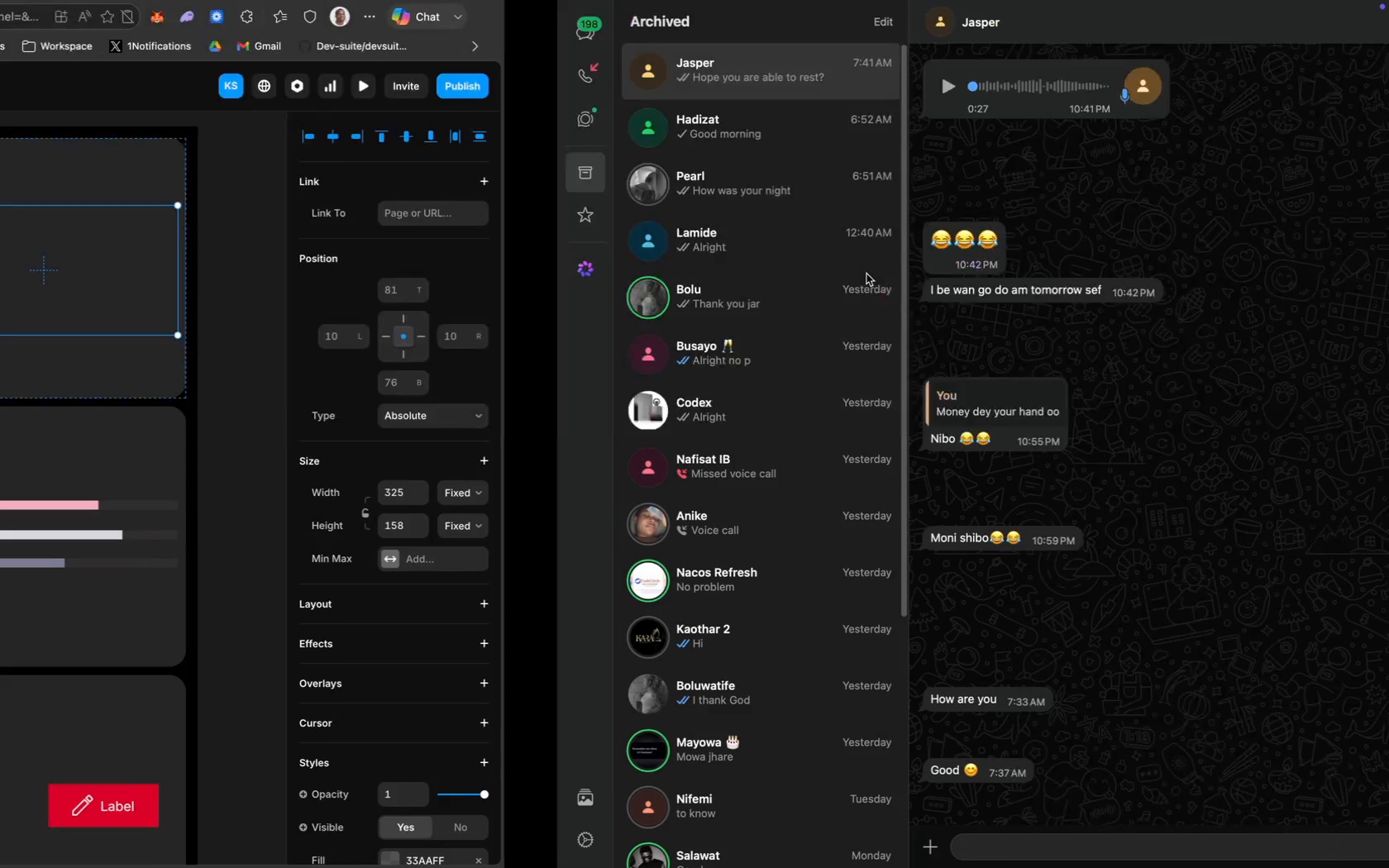 
scroll: coordinate [262, 155], scroll_direction: up, amount: 107.0
 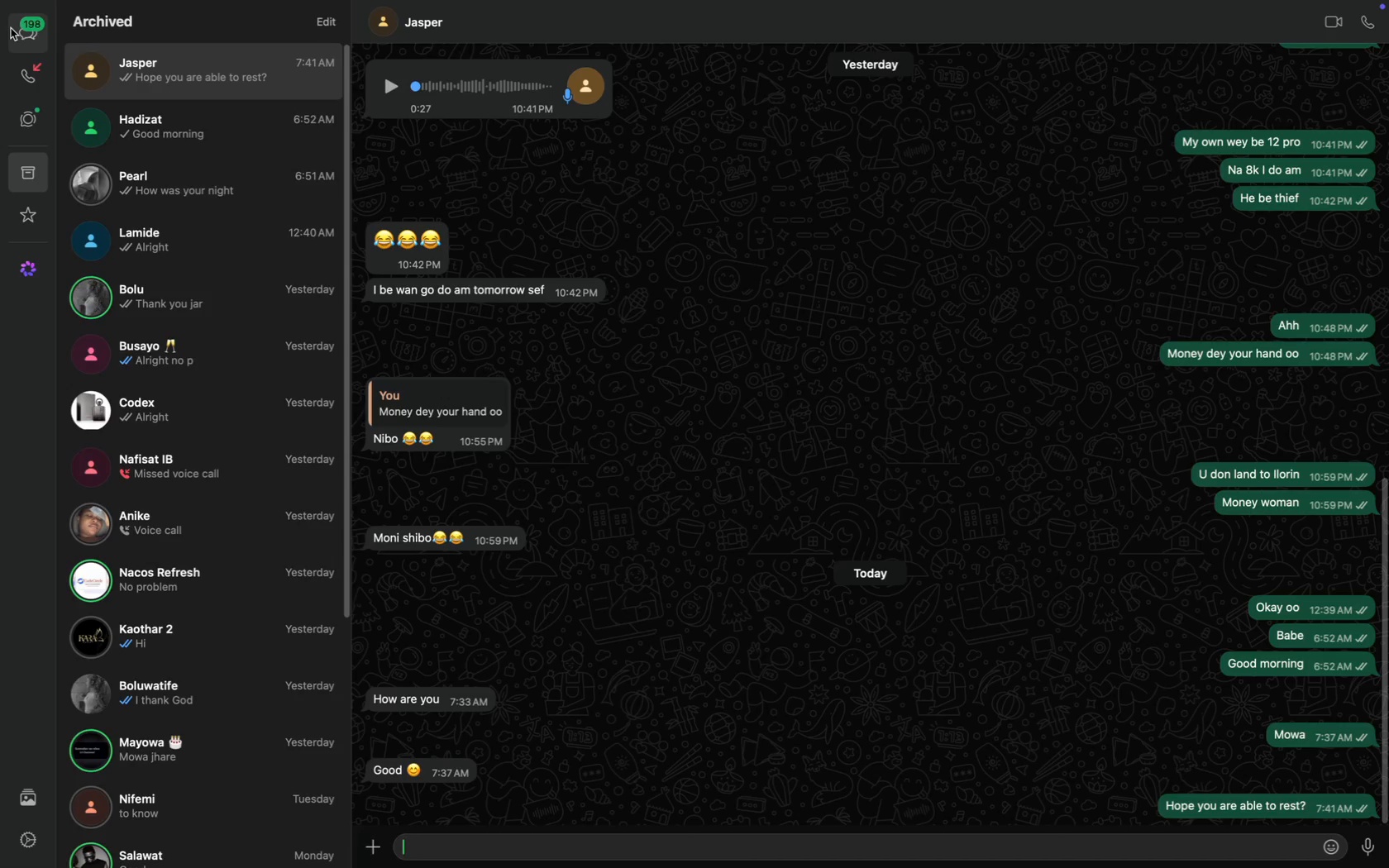 
left_click([26, 31])
 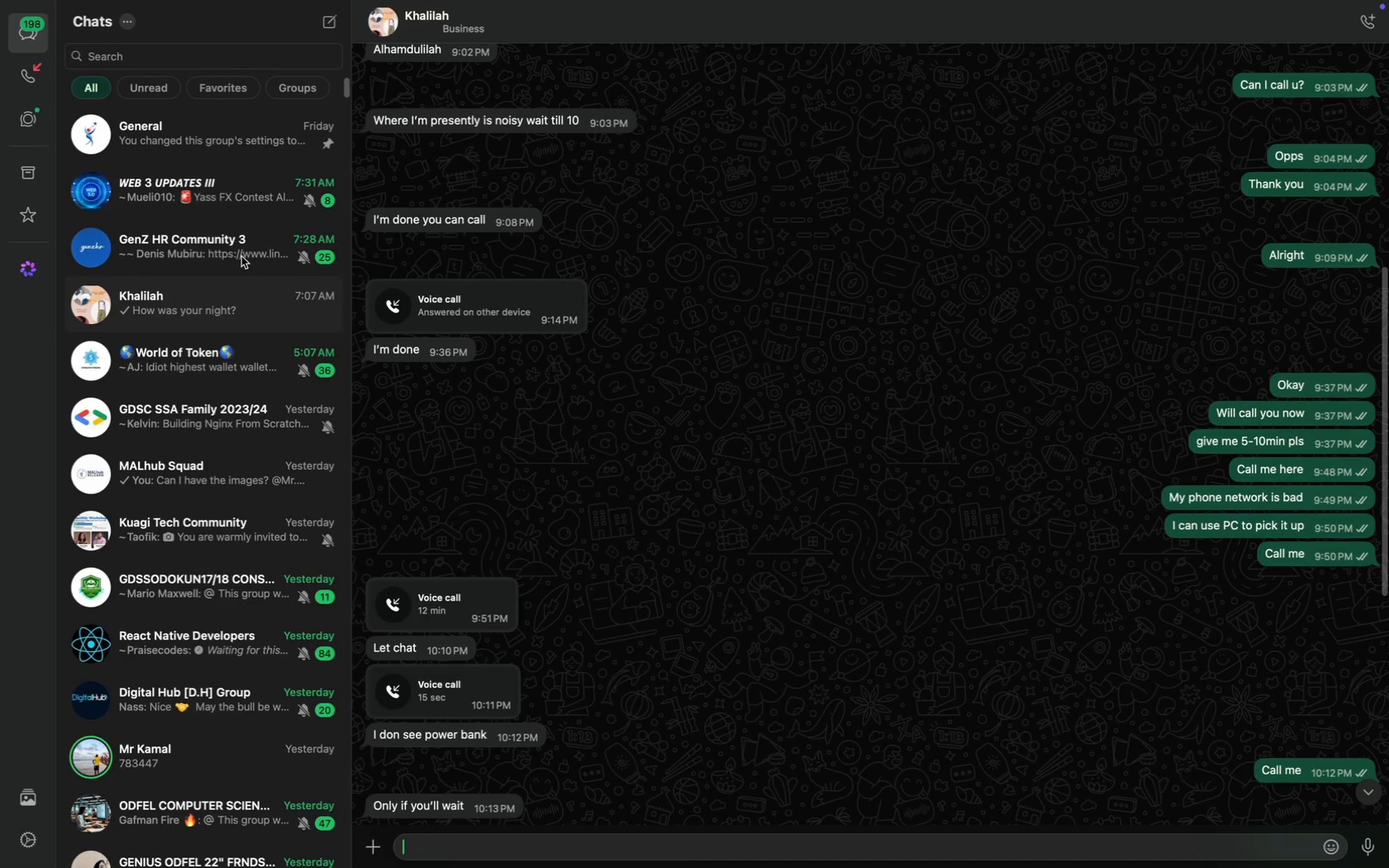 
scroll: coordinate [241, 256], scroll_direction: up, amount: 228.0
 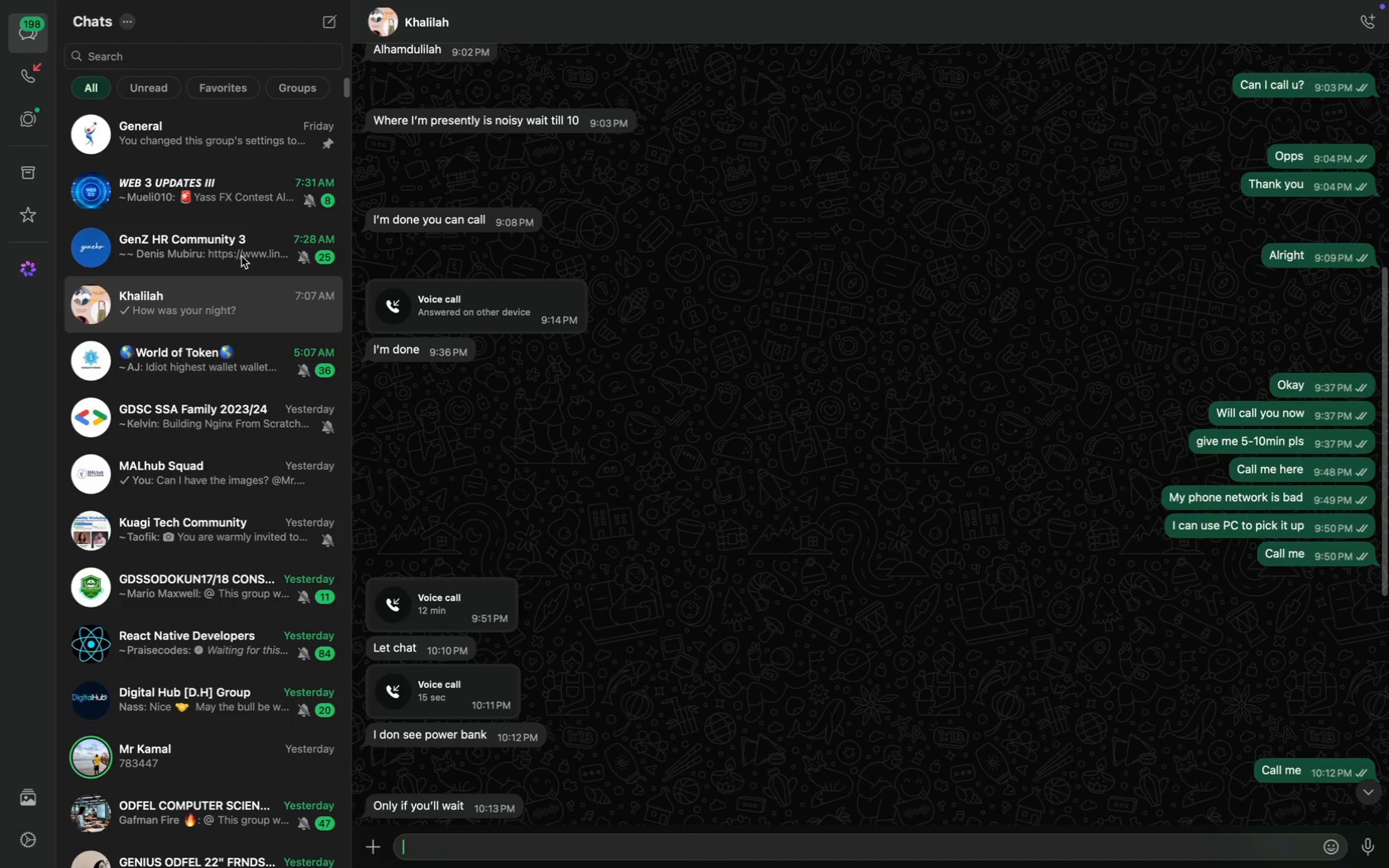 
wait(36.13)
 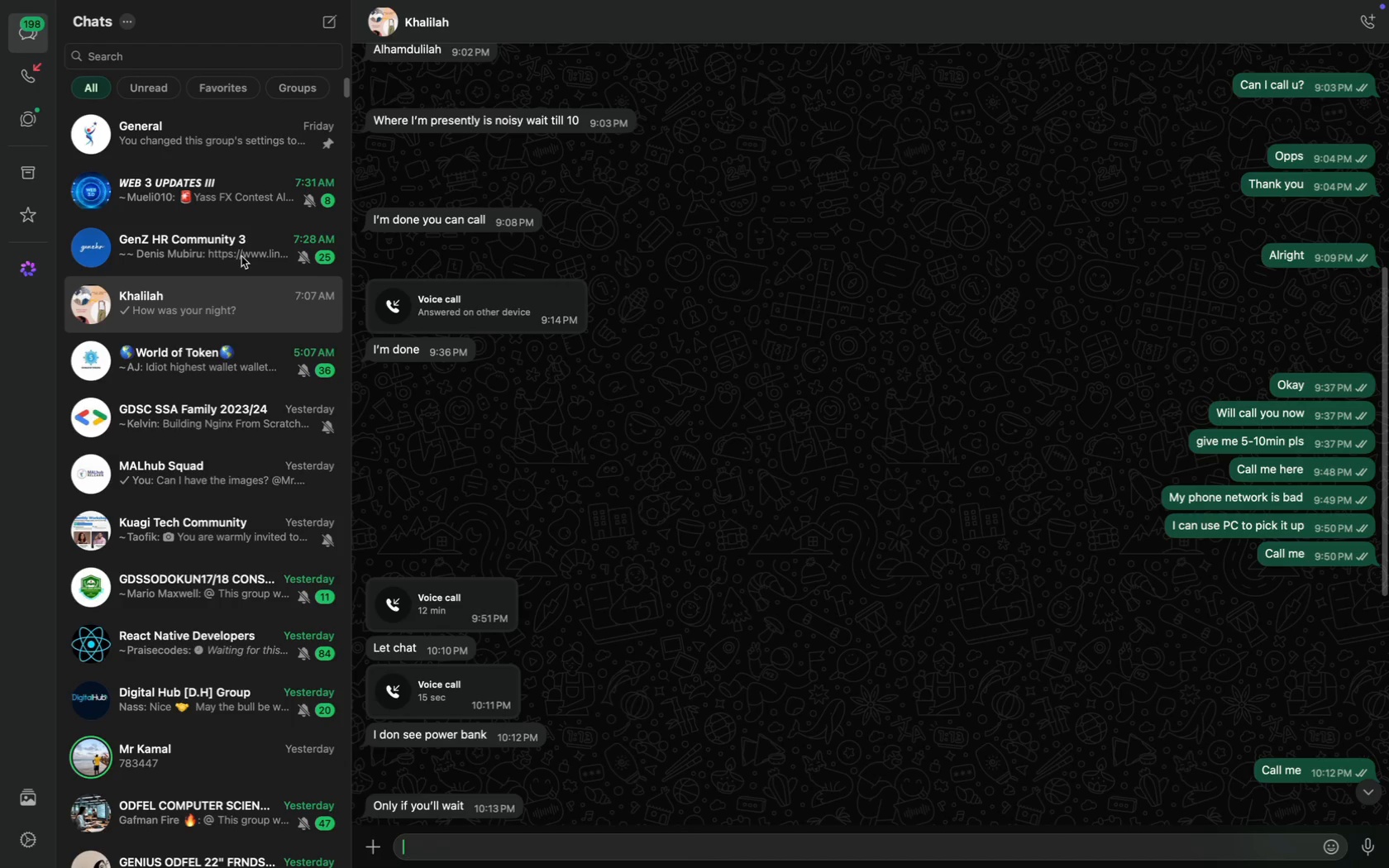 
left_click([481, 198])
 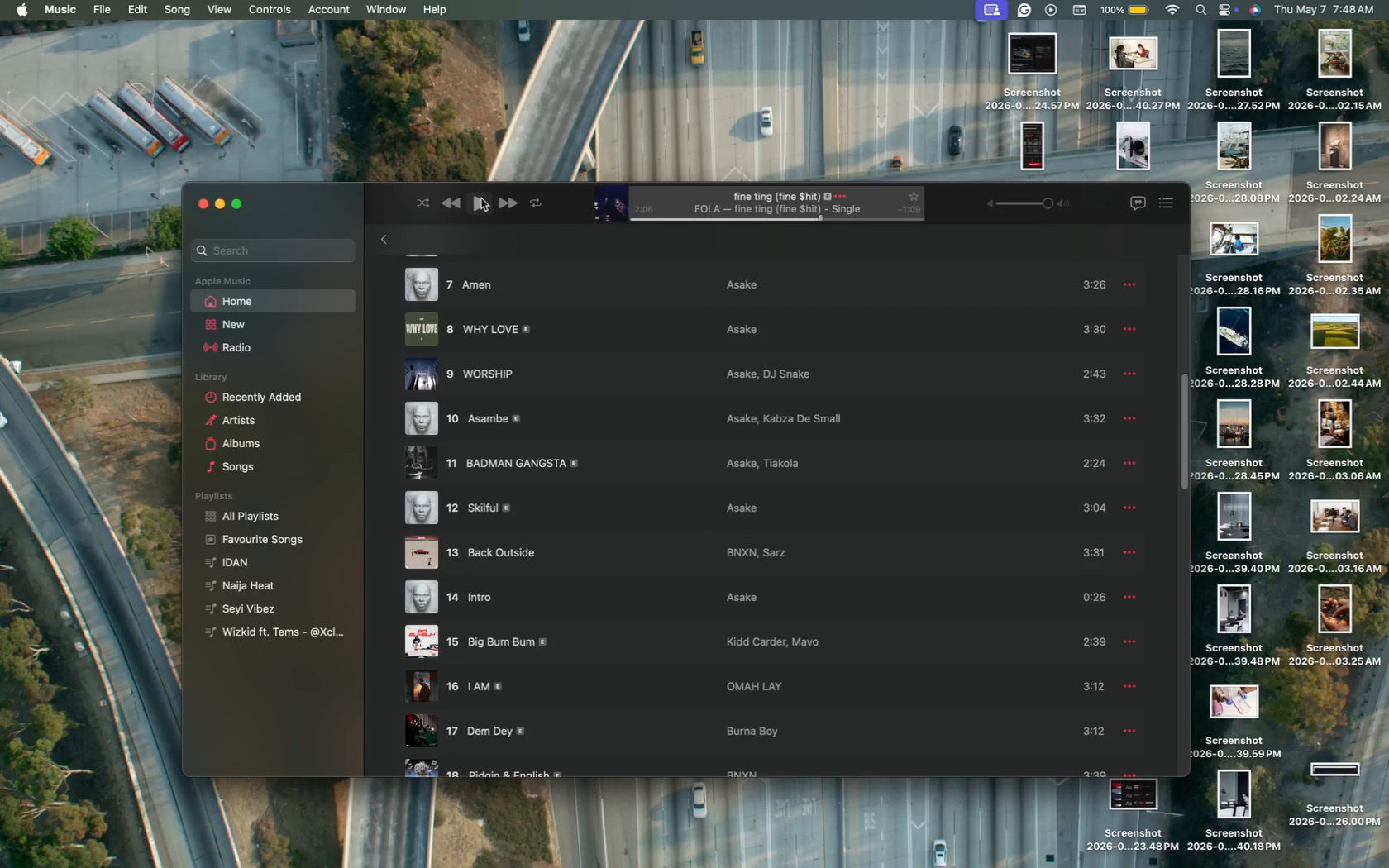 
left_click([481, 199])
 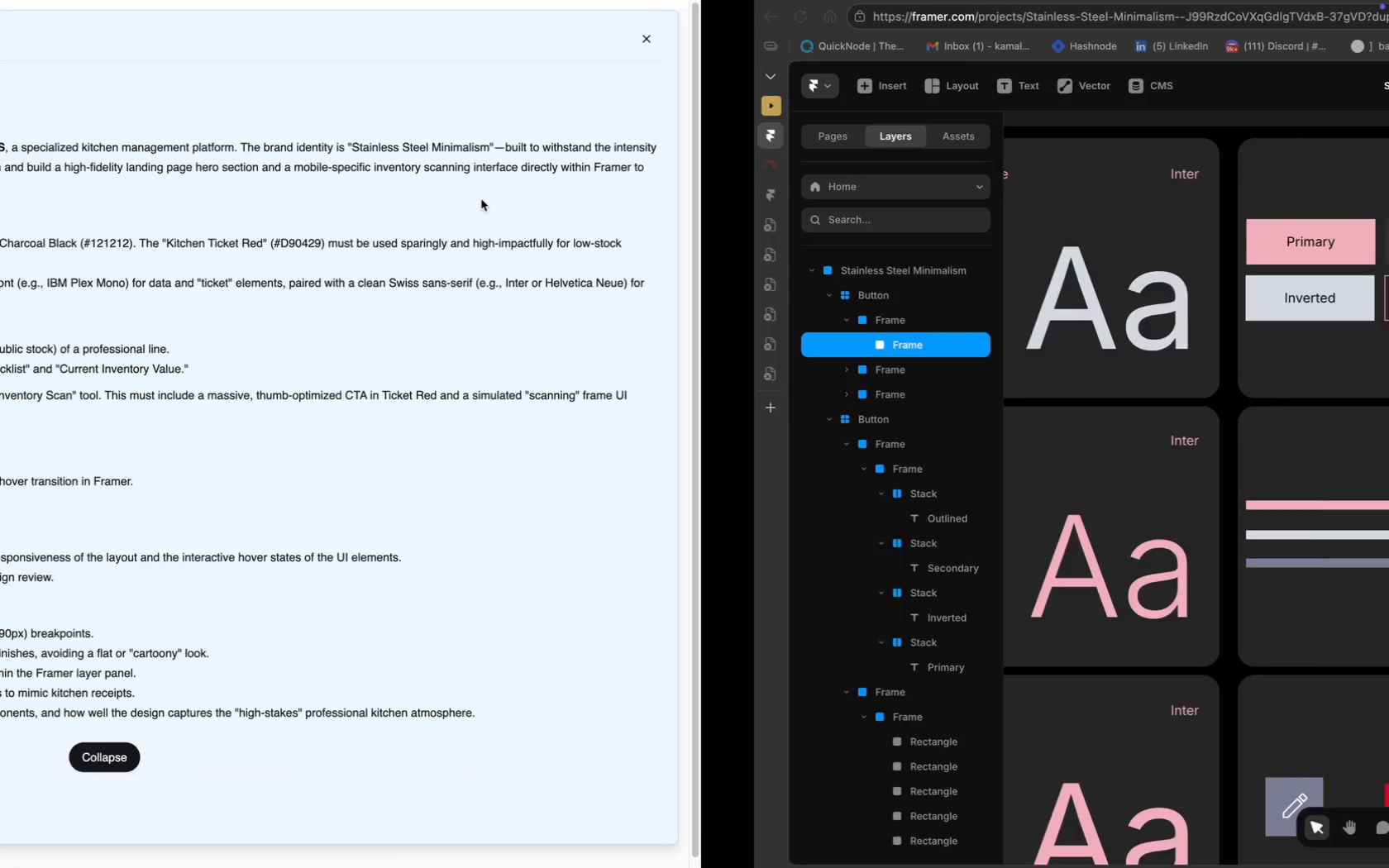 
wait(9.53)
 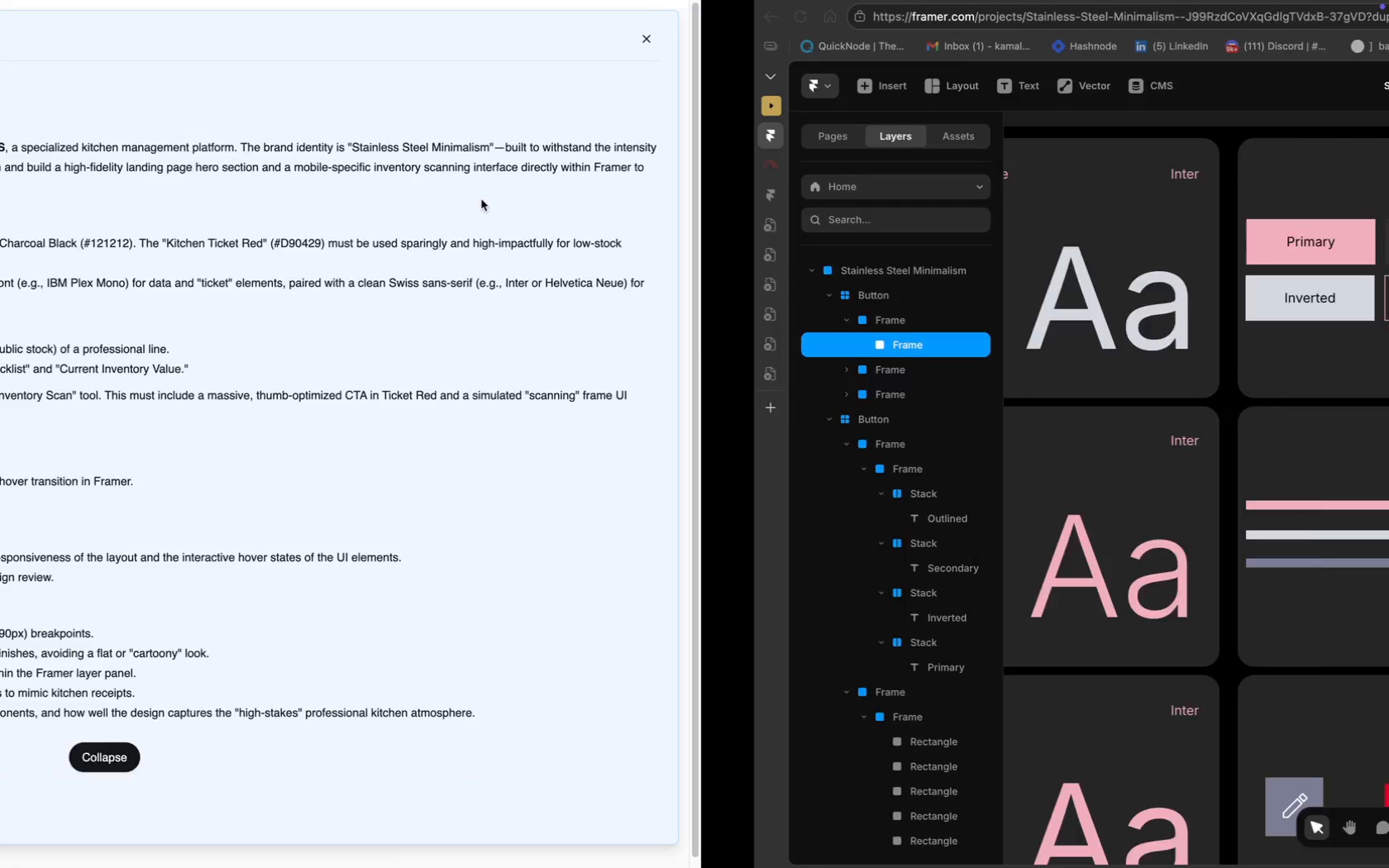 
scroll: coordinate [1261, 687], scroll_direction: down, amount: 74.0
 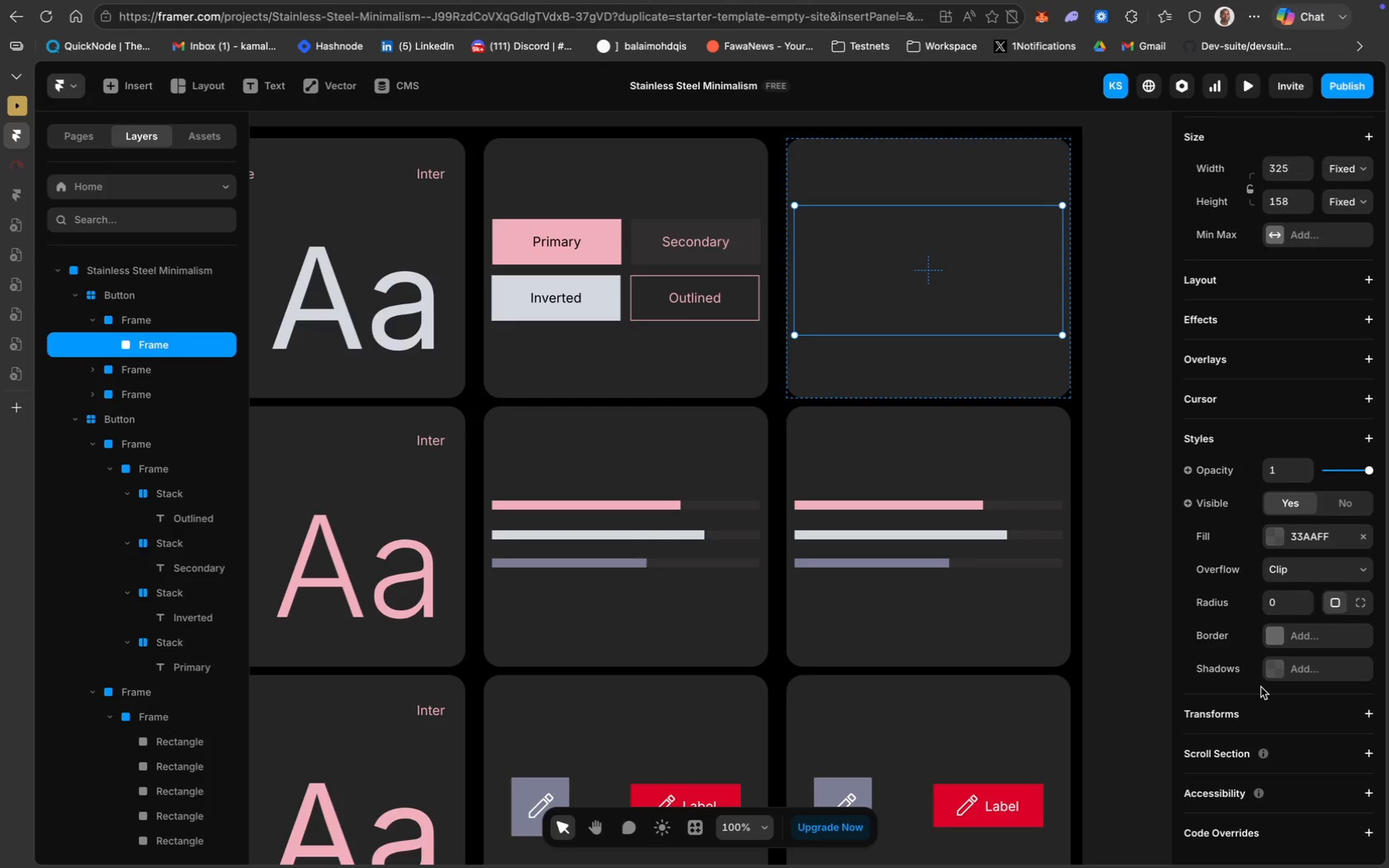 
wait(9.45)
 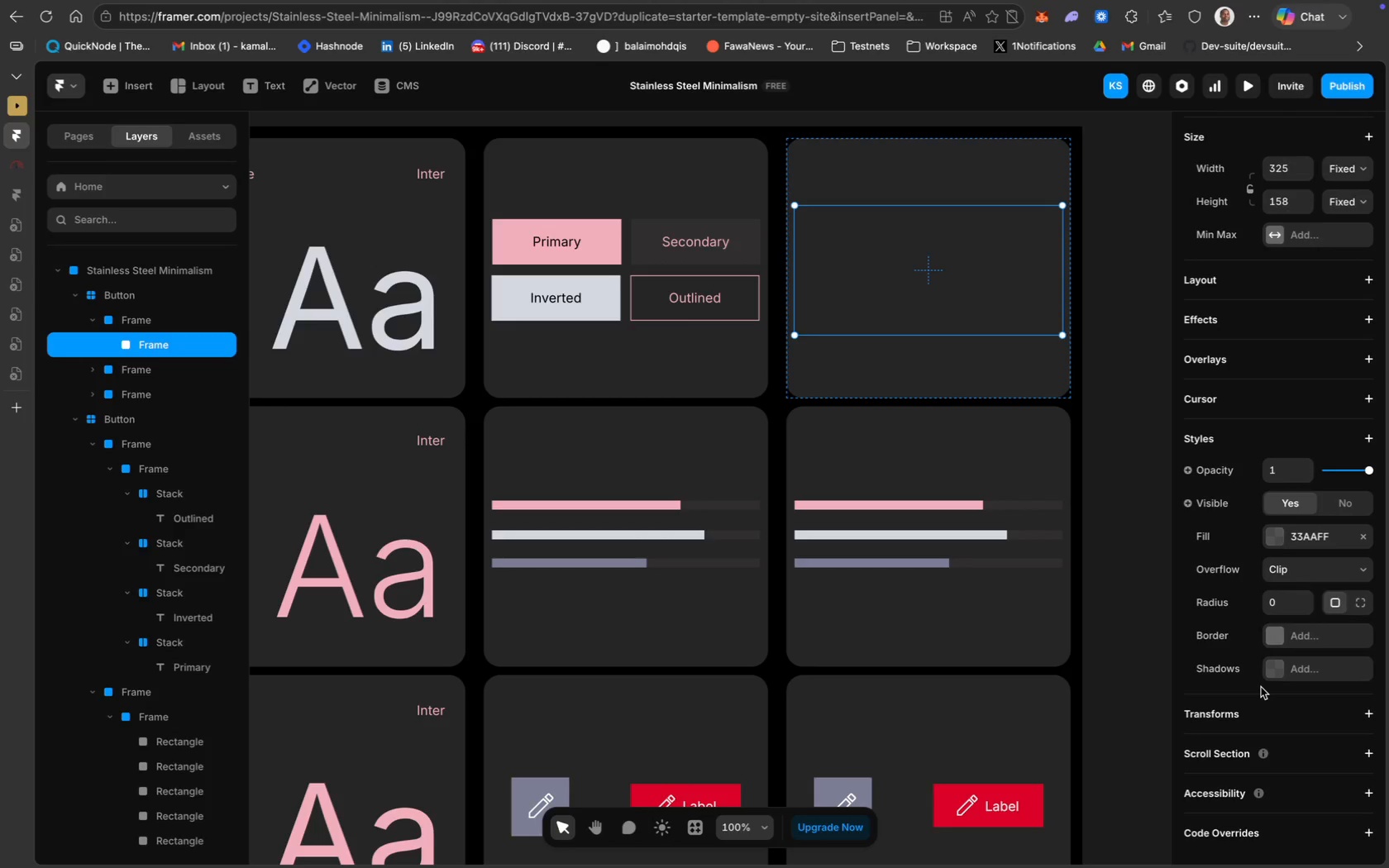 
left_click([928, 332])
 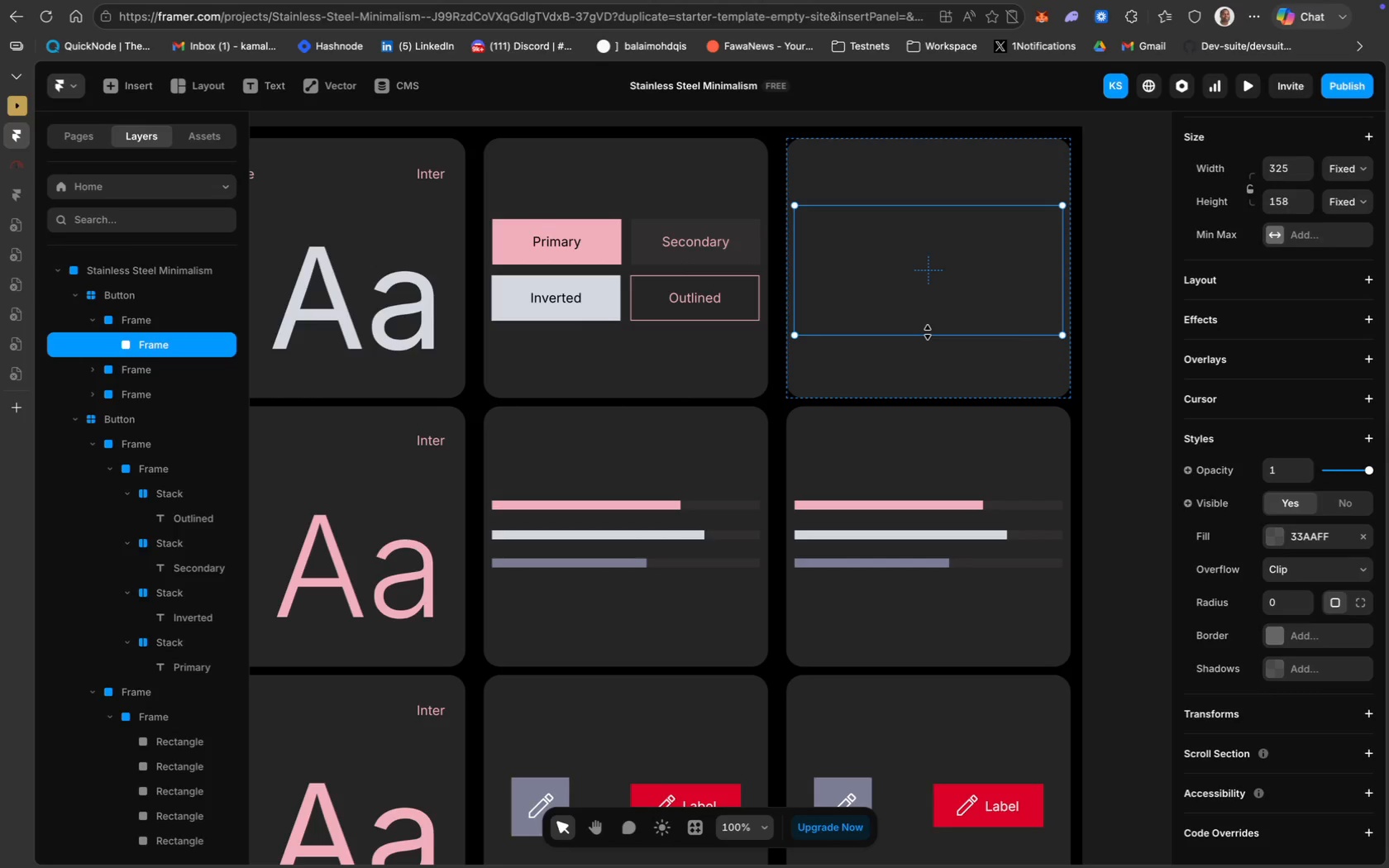 
left_click_drag(start_coordinate=[928, 332], to_coordinate=[928, 281])
 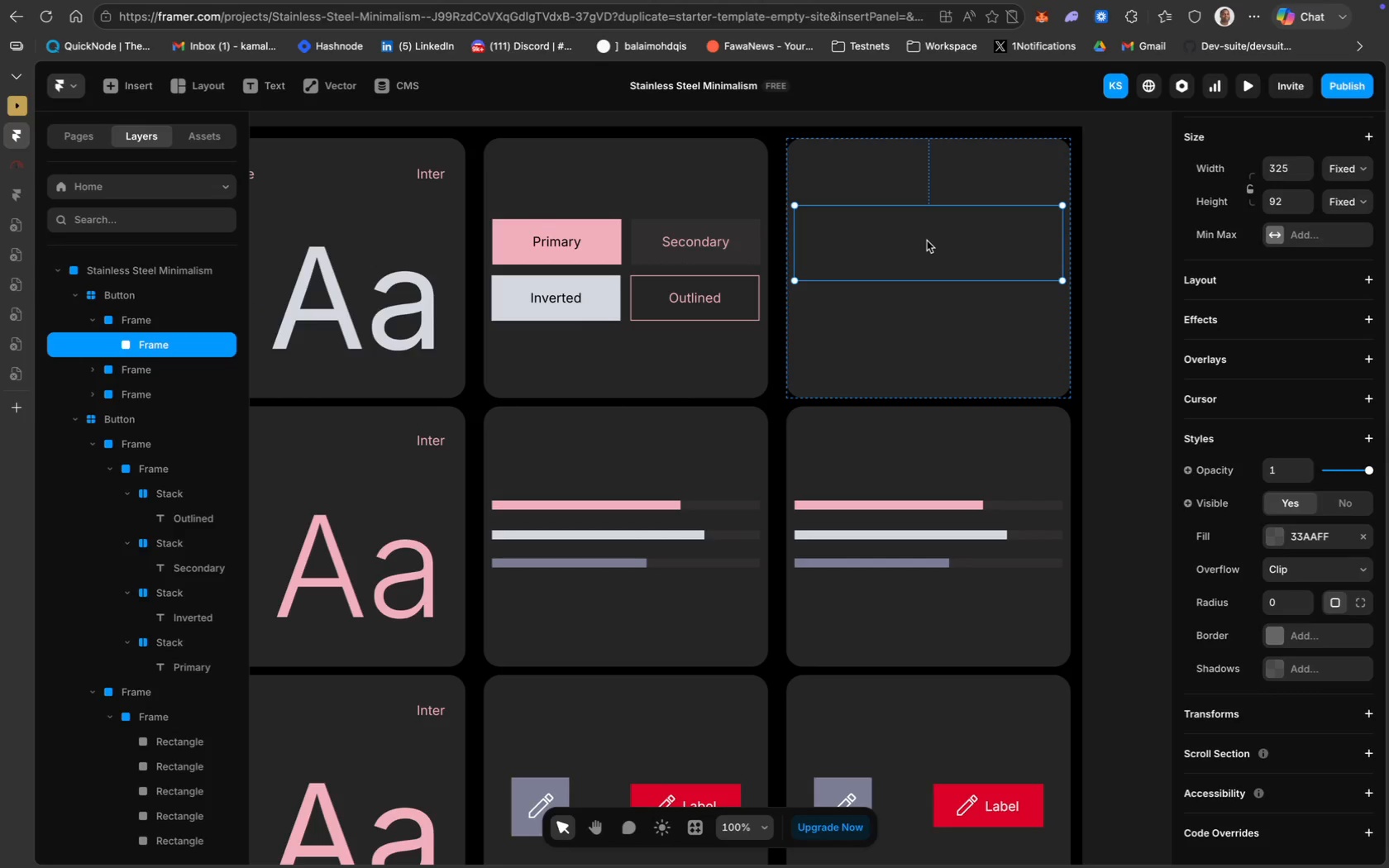 
left_click_drag(start_coordinate=[927, 241], to_coordinate=[928, 272])
 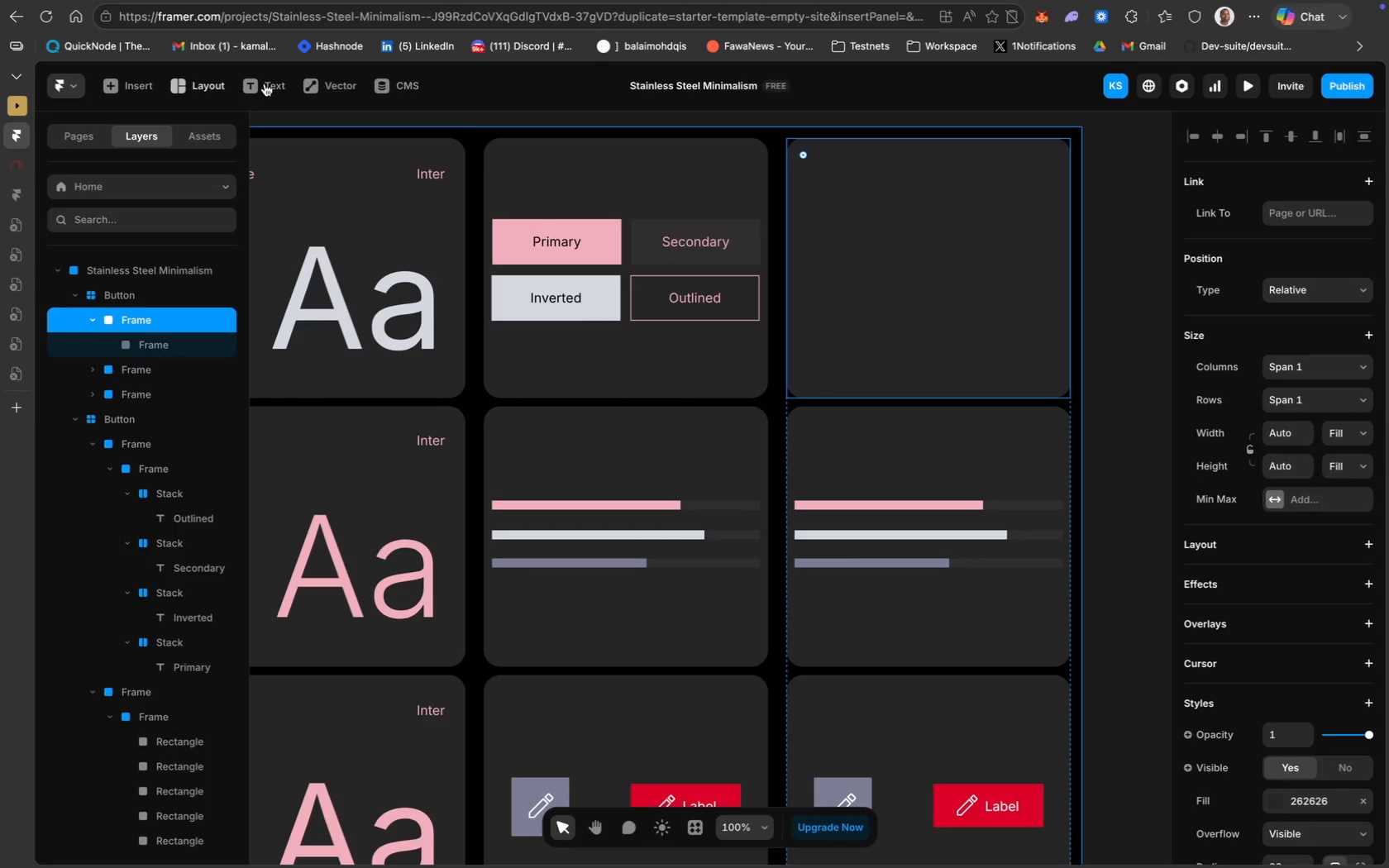 
wait(5.24)
 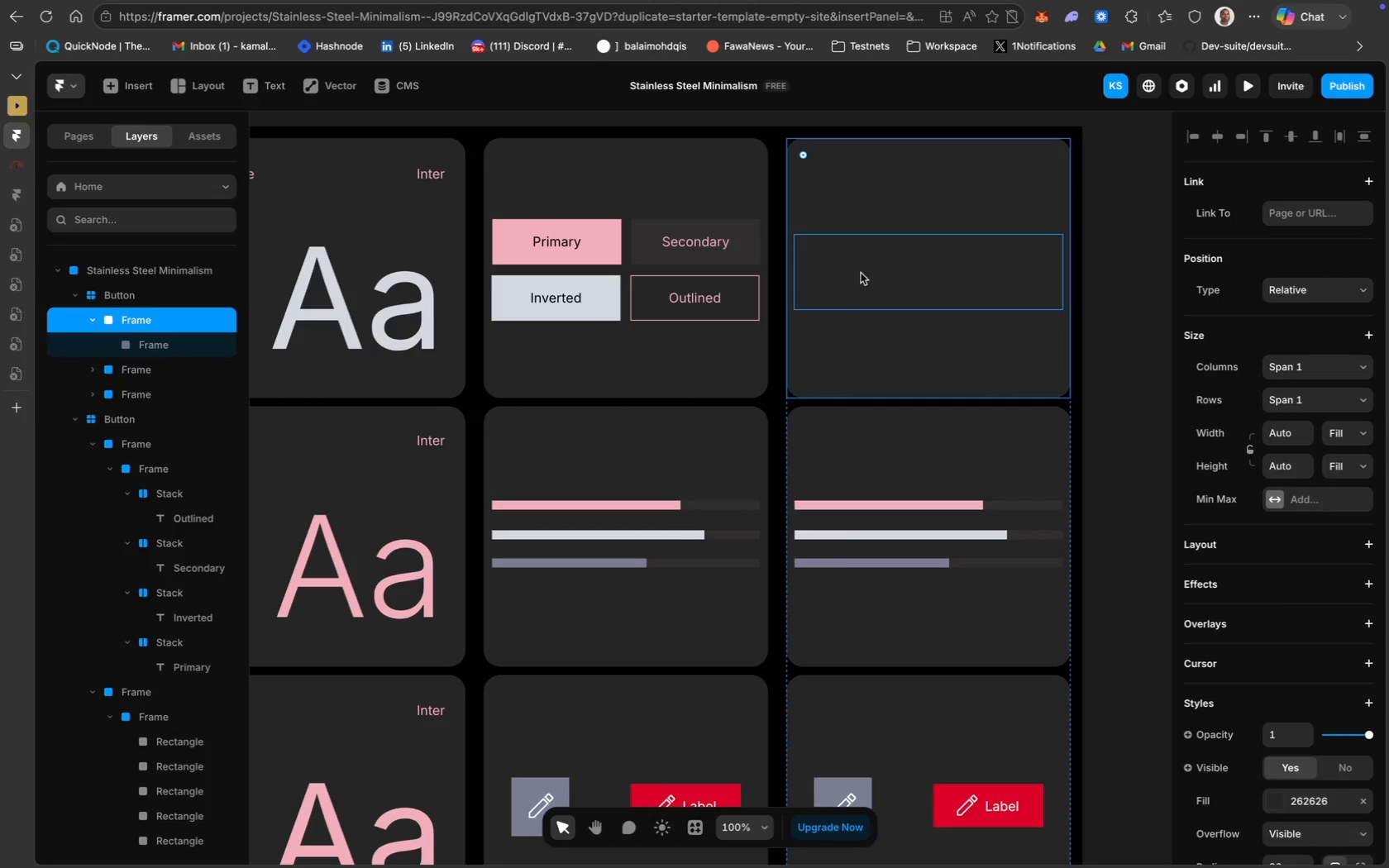 
left_click([381, 131])
 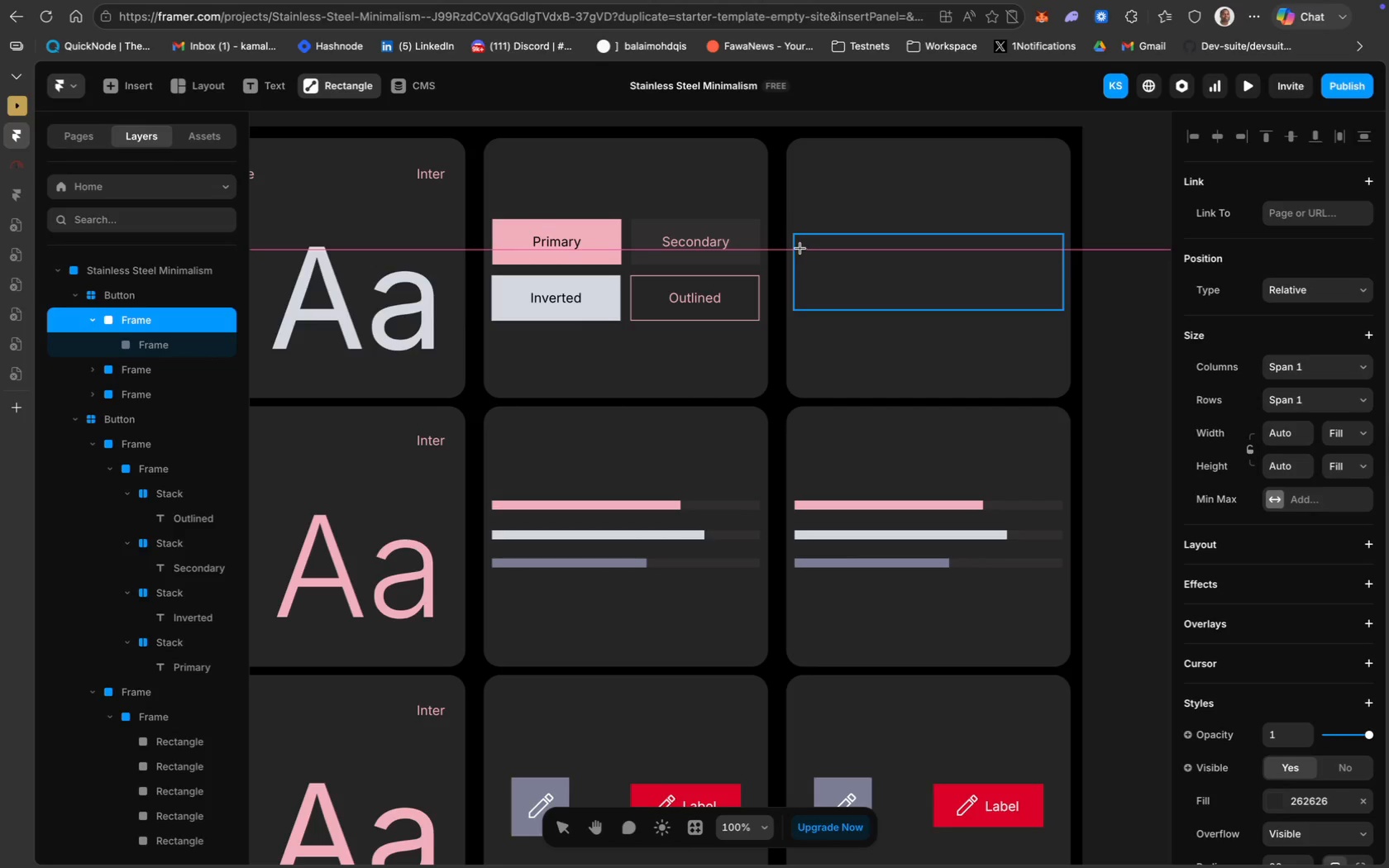 
wait(5.75)
 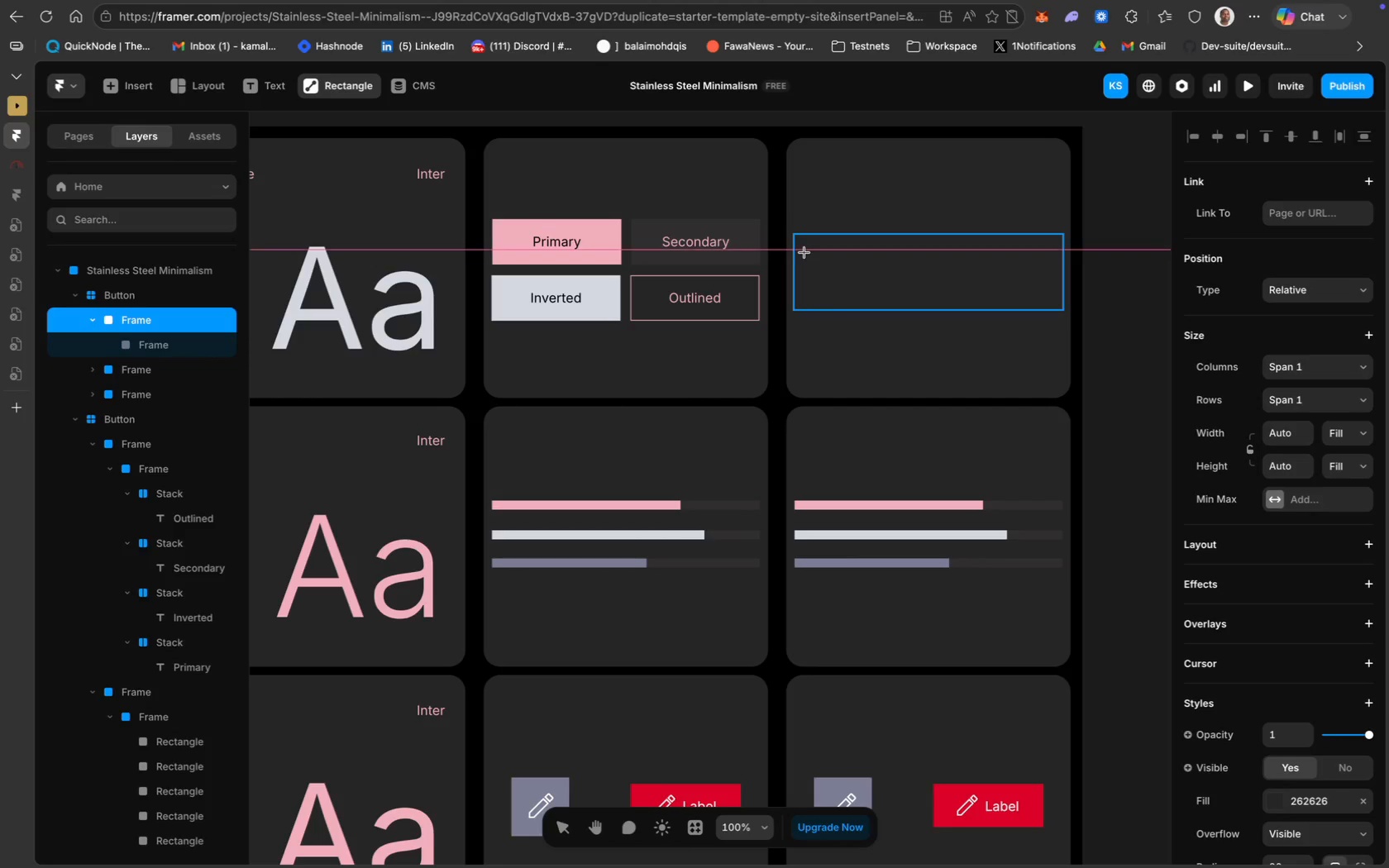 
left_click_drag(start_coordinate=[800, 247], to_coordinate=[1056, 296])
 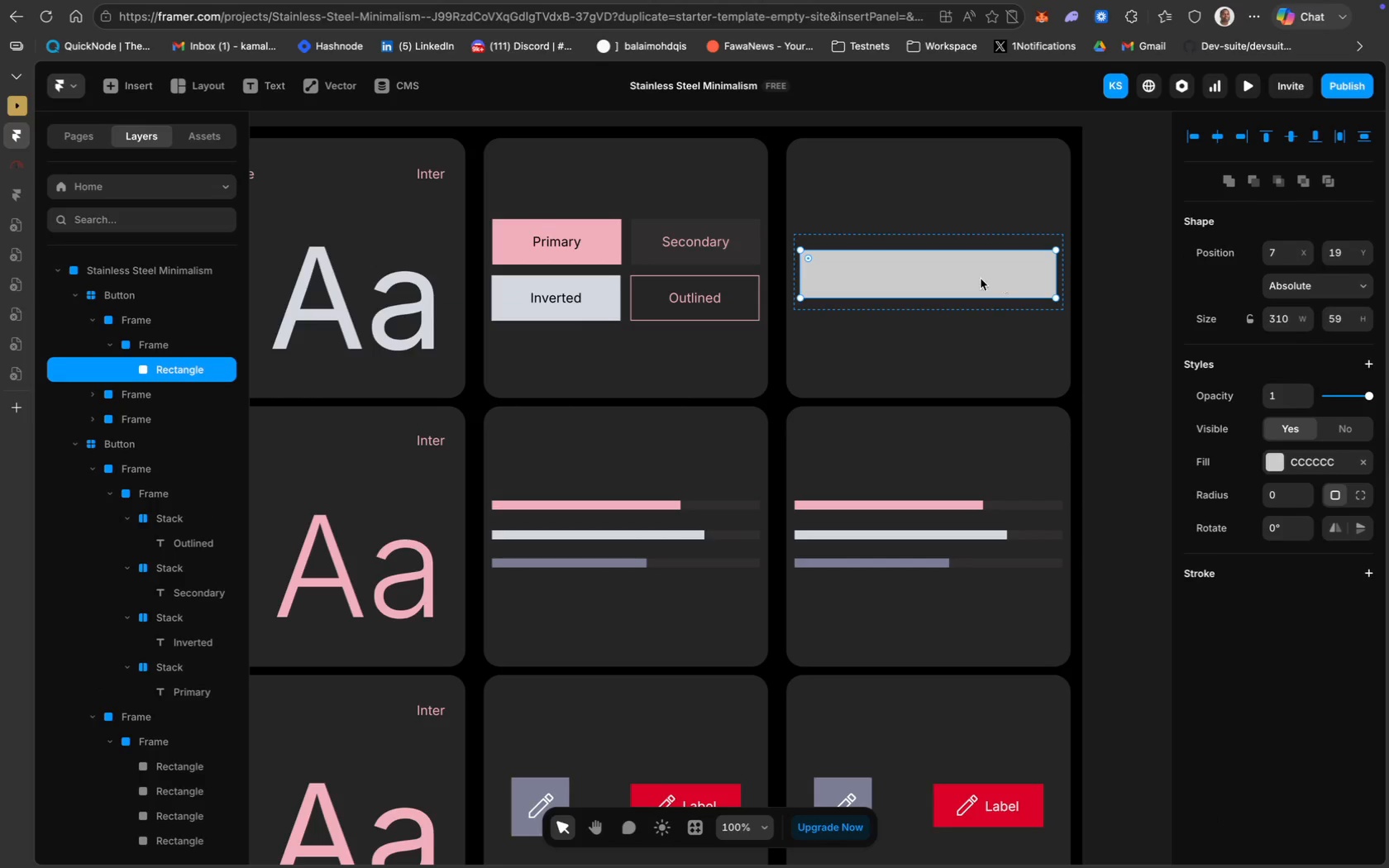 
left_click_drag(start_coordinate=[967, 279], to_coordinate=[968, 274])
 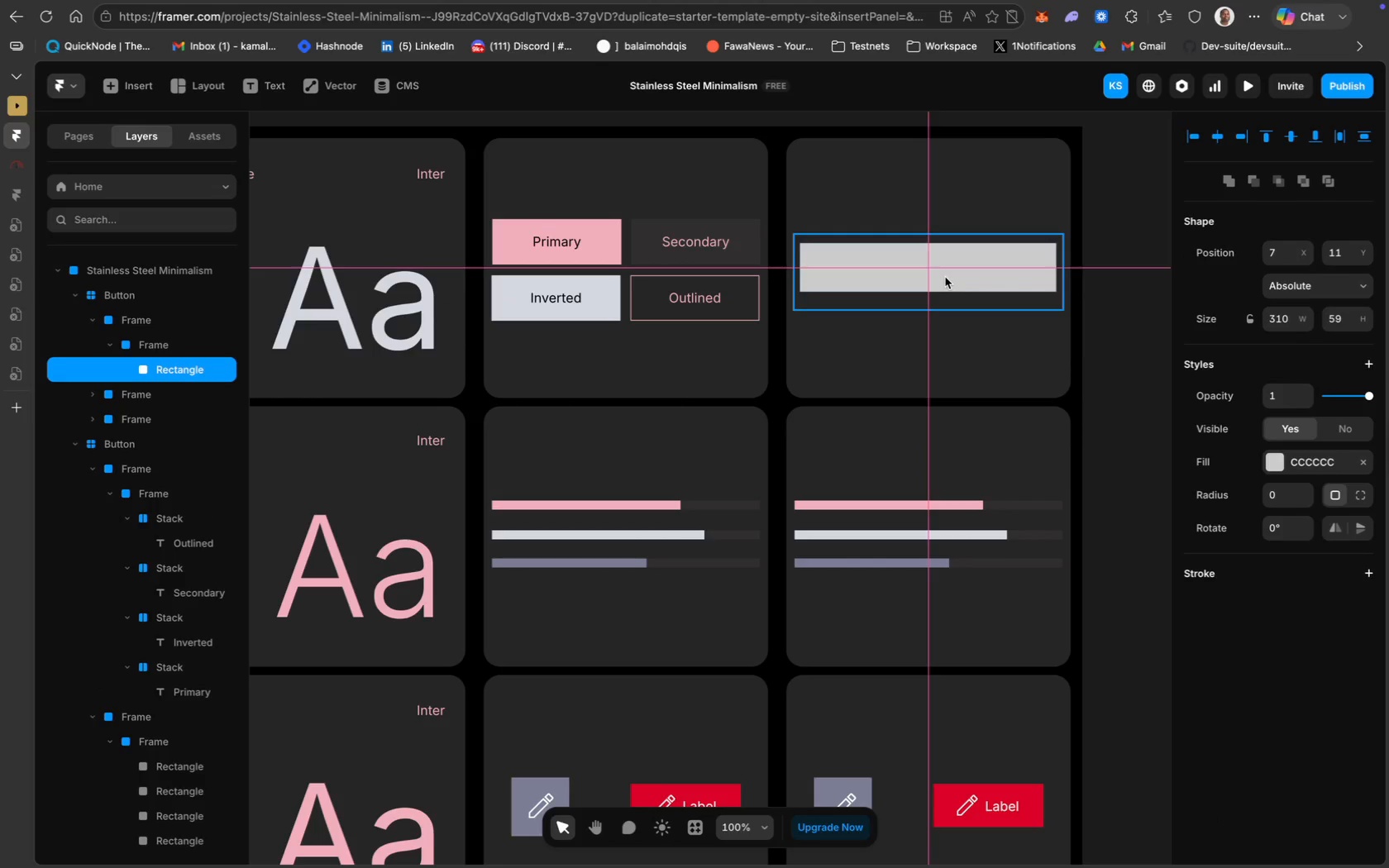 
left_click([937, 307])
 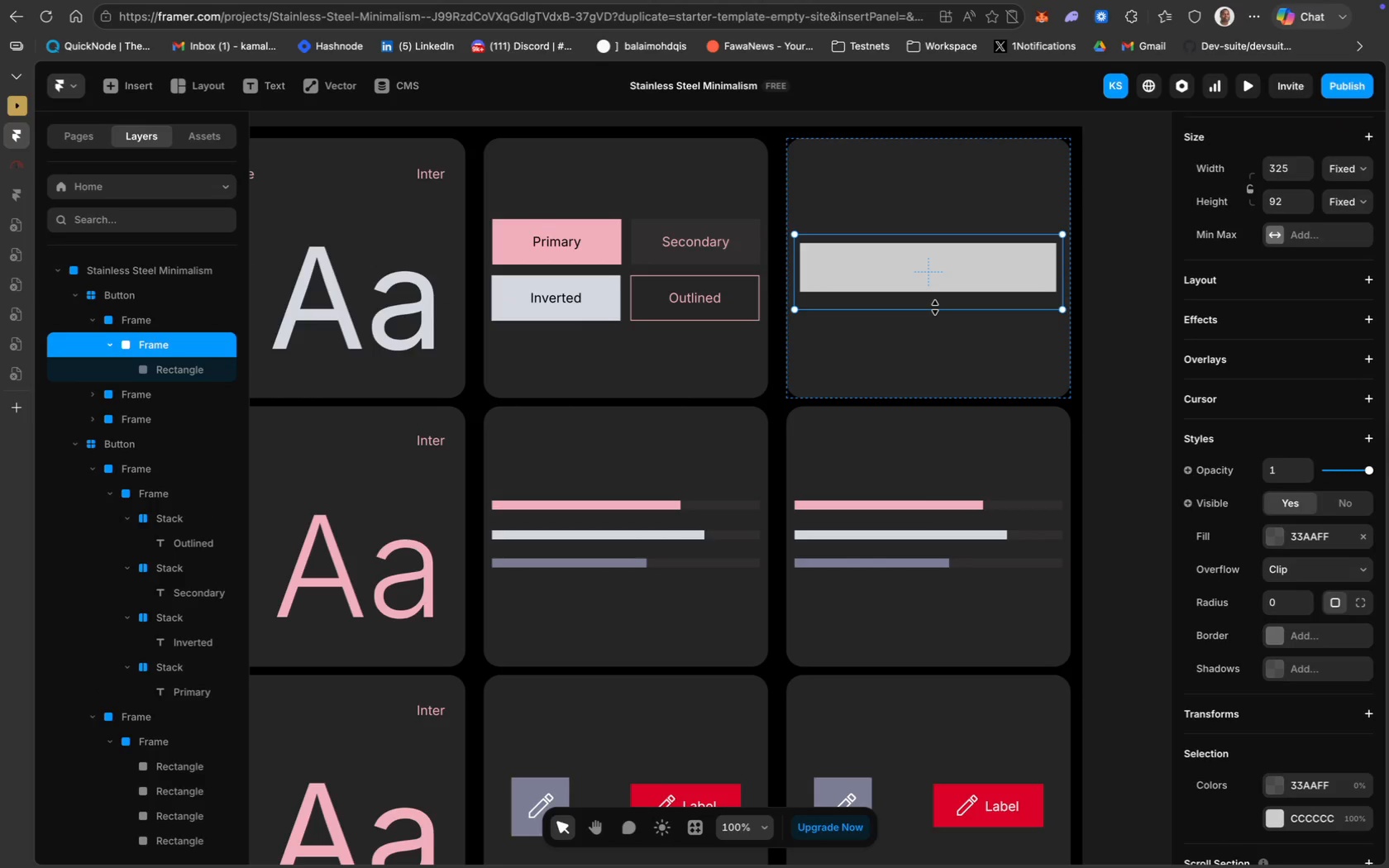 
left_click_drag(start_coordinate=[935, 308], to_coordinate=[936, 302])
 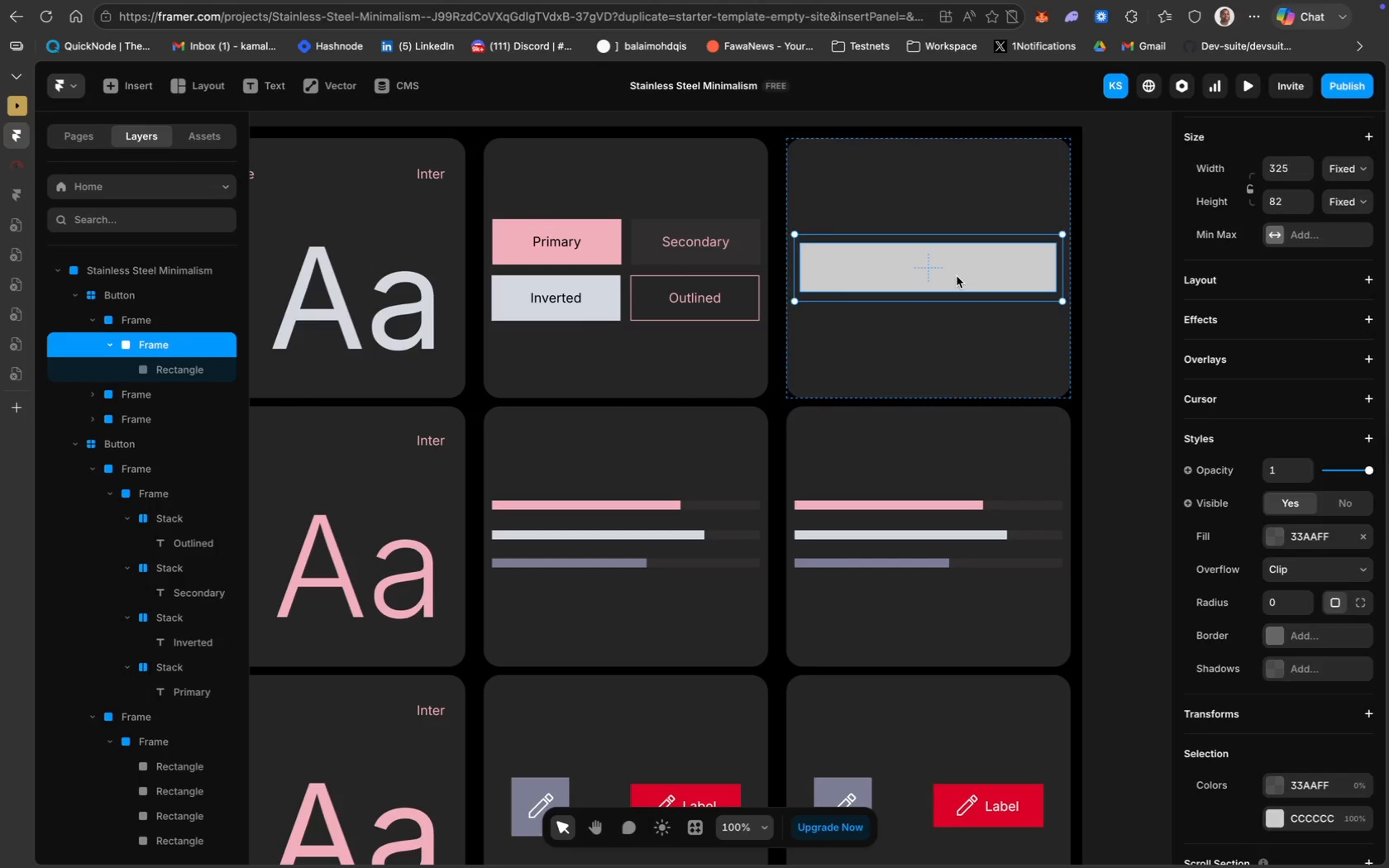 
left_click([957, 276])
 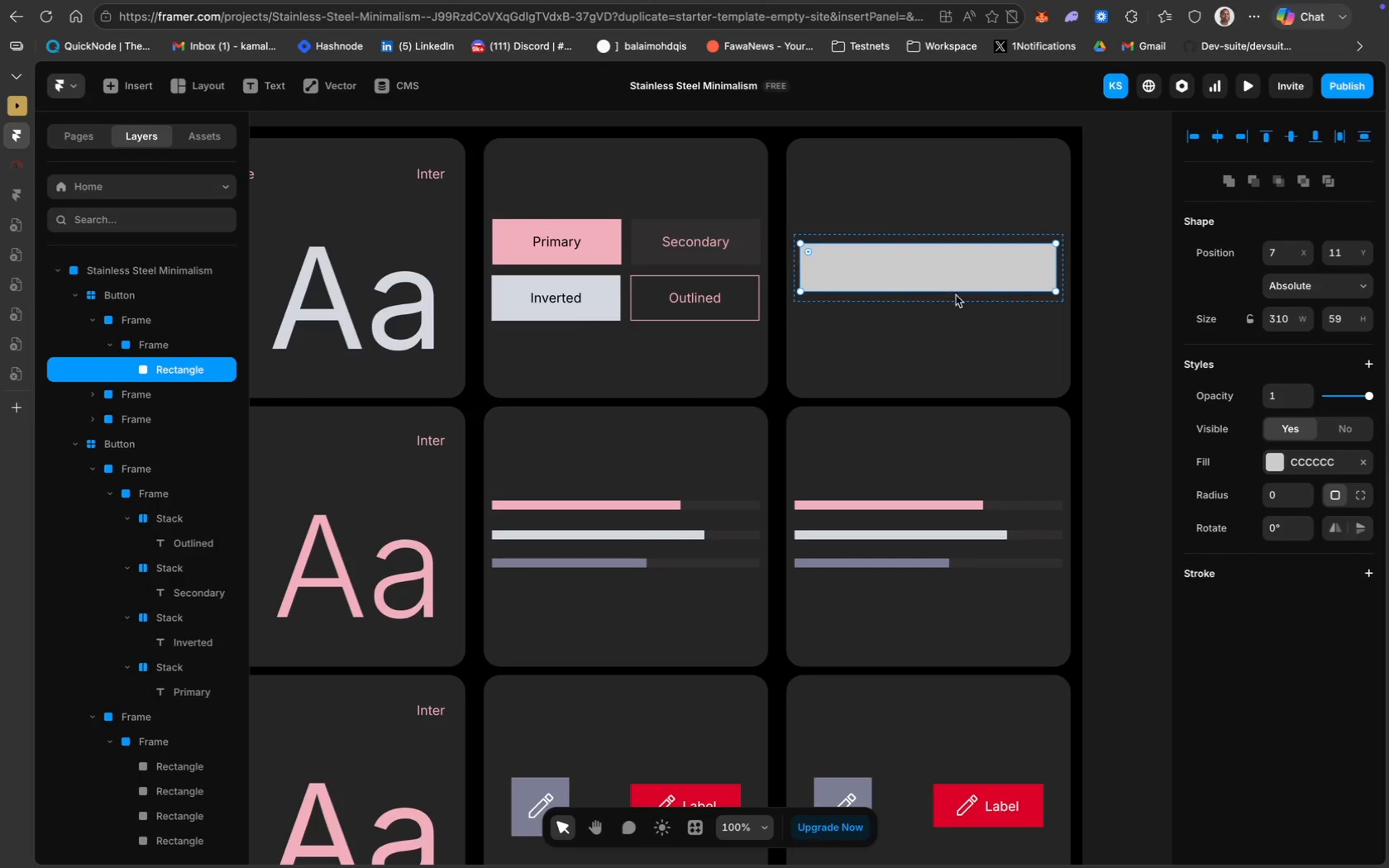 
hold_key(key=ShiftLeft, duration=0.67)
left_click([956, 297])
 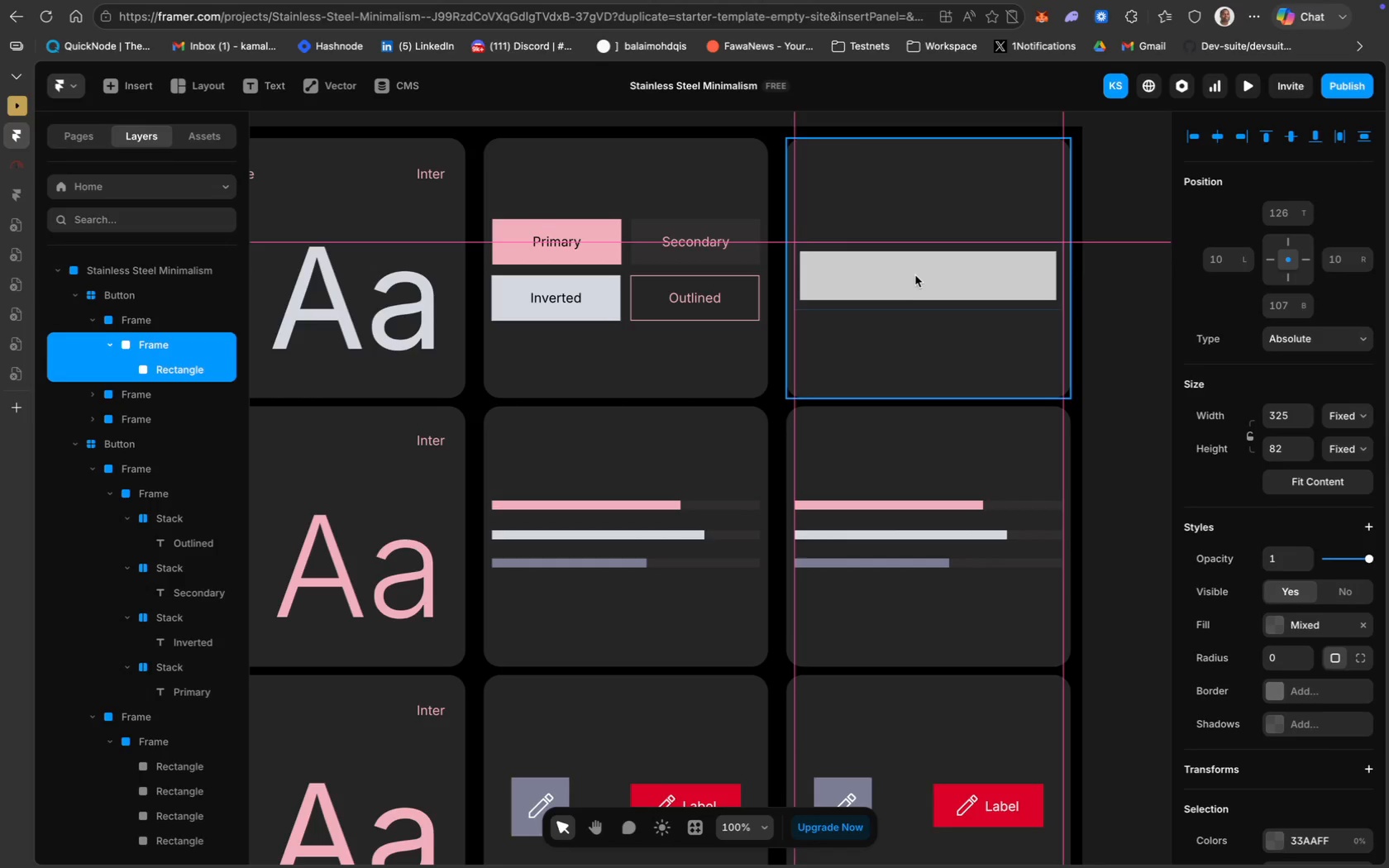 
wait(6.15)
 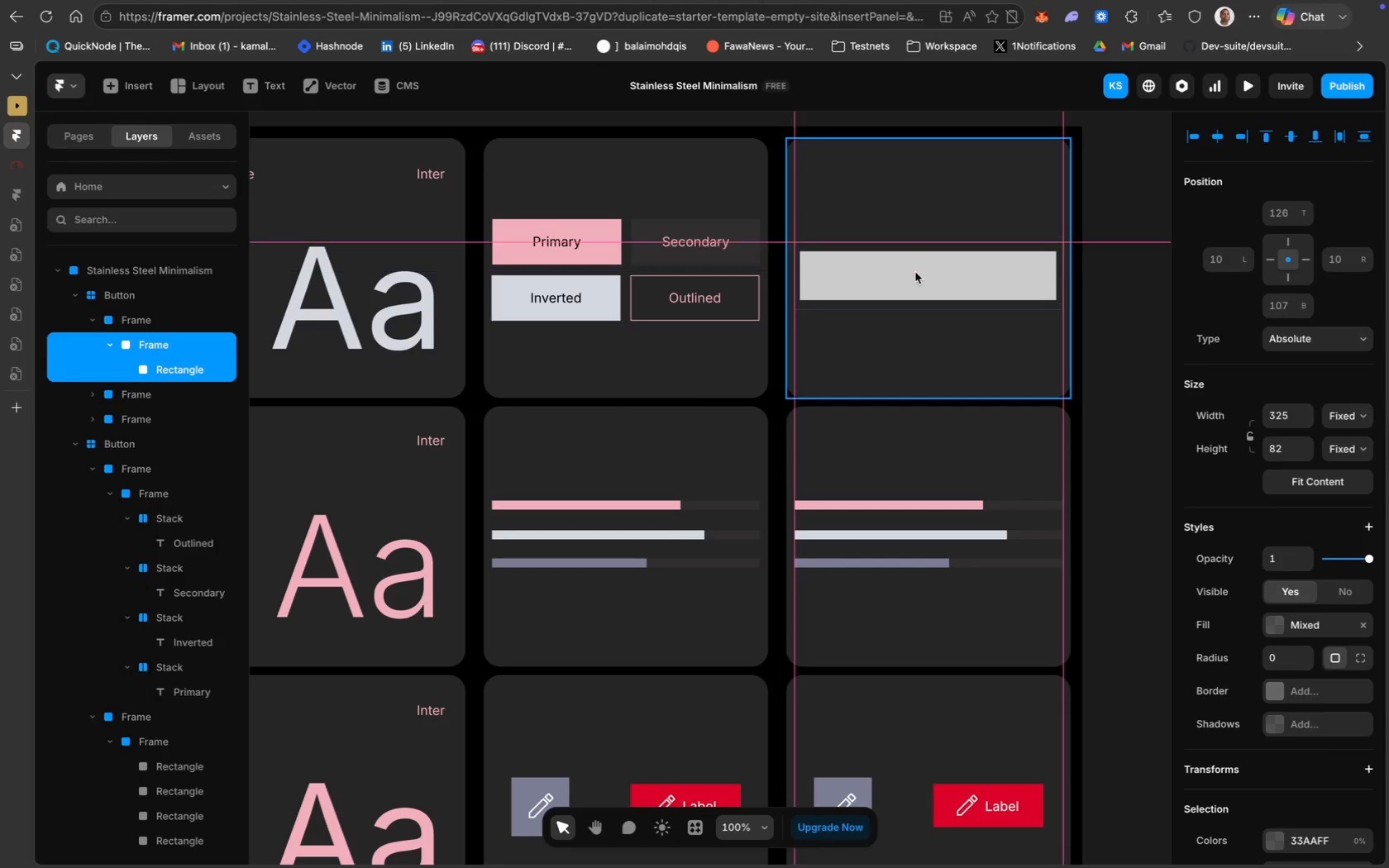 
left_click([962, 323])
 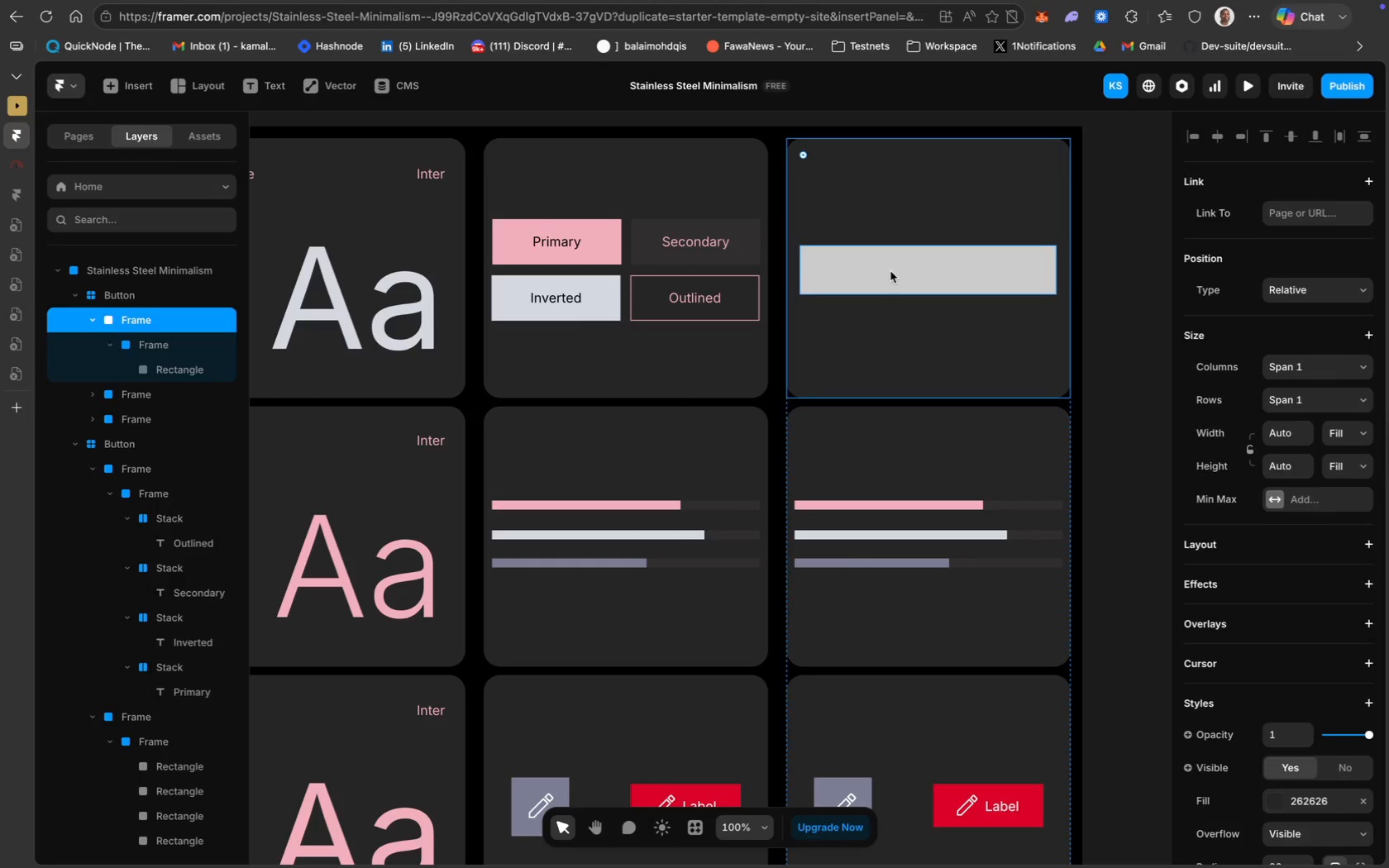 
left_click([890, 271])
 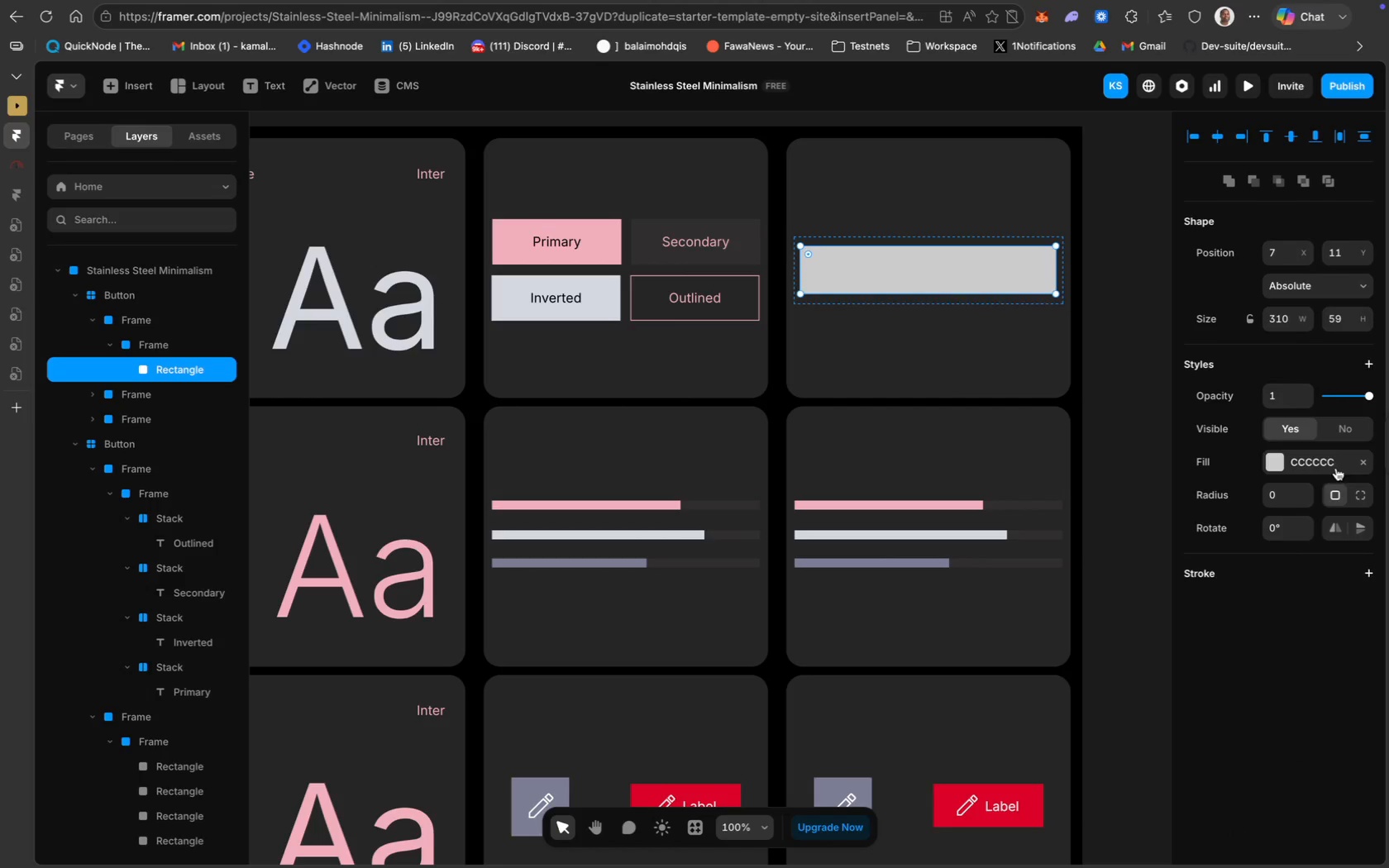 
mouse_move([1295, 491])
 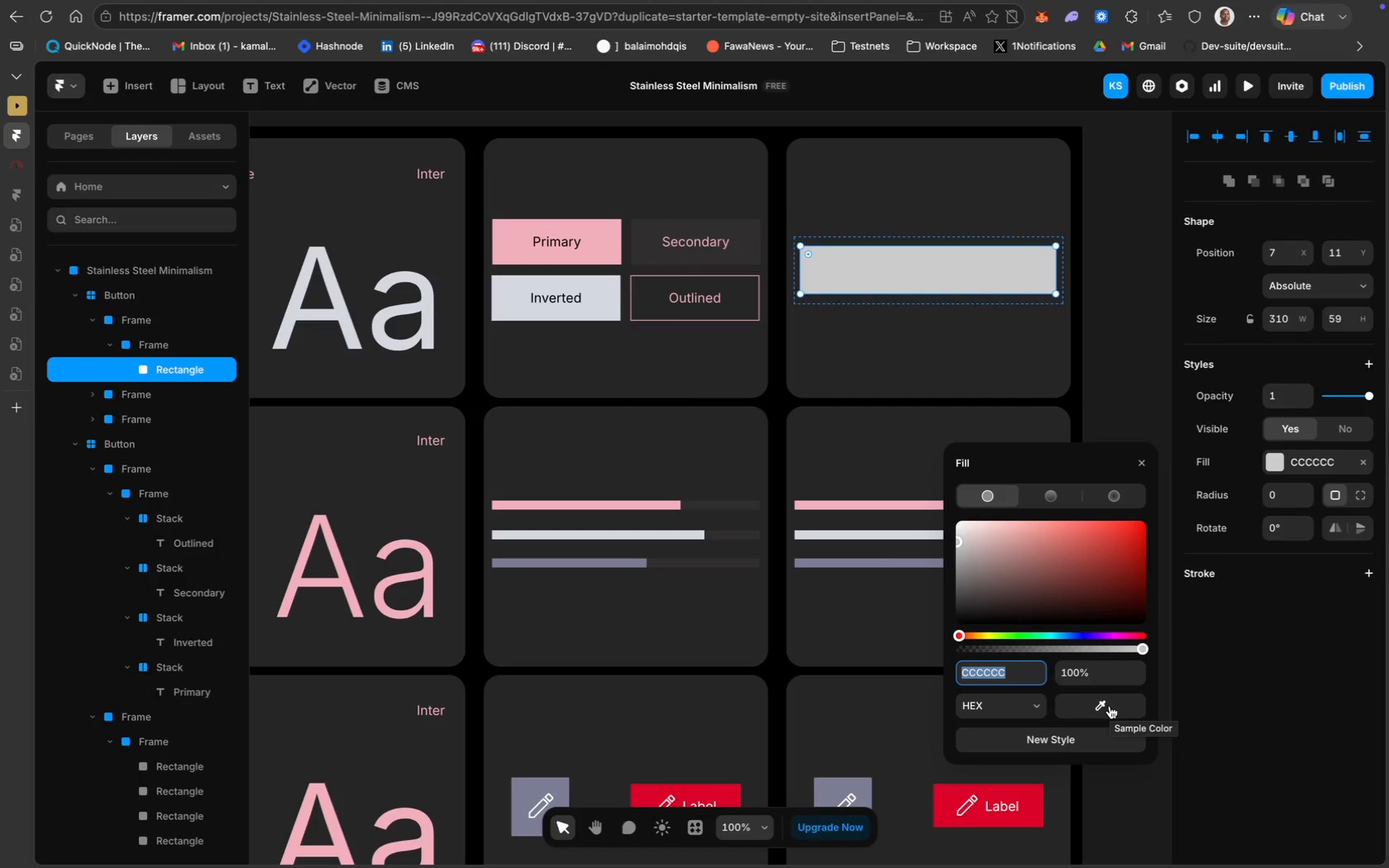 
wait(5.33)
 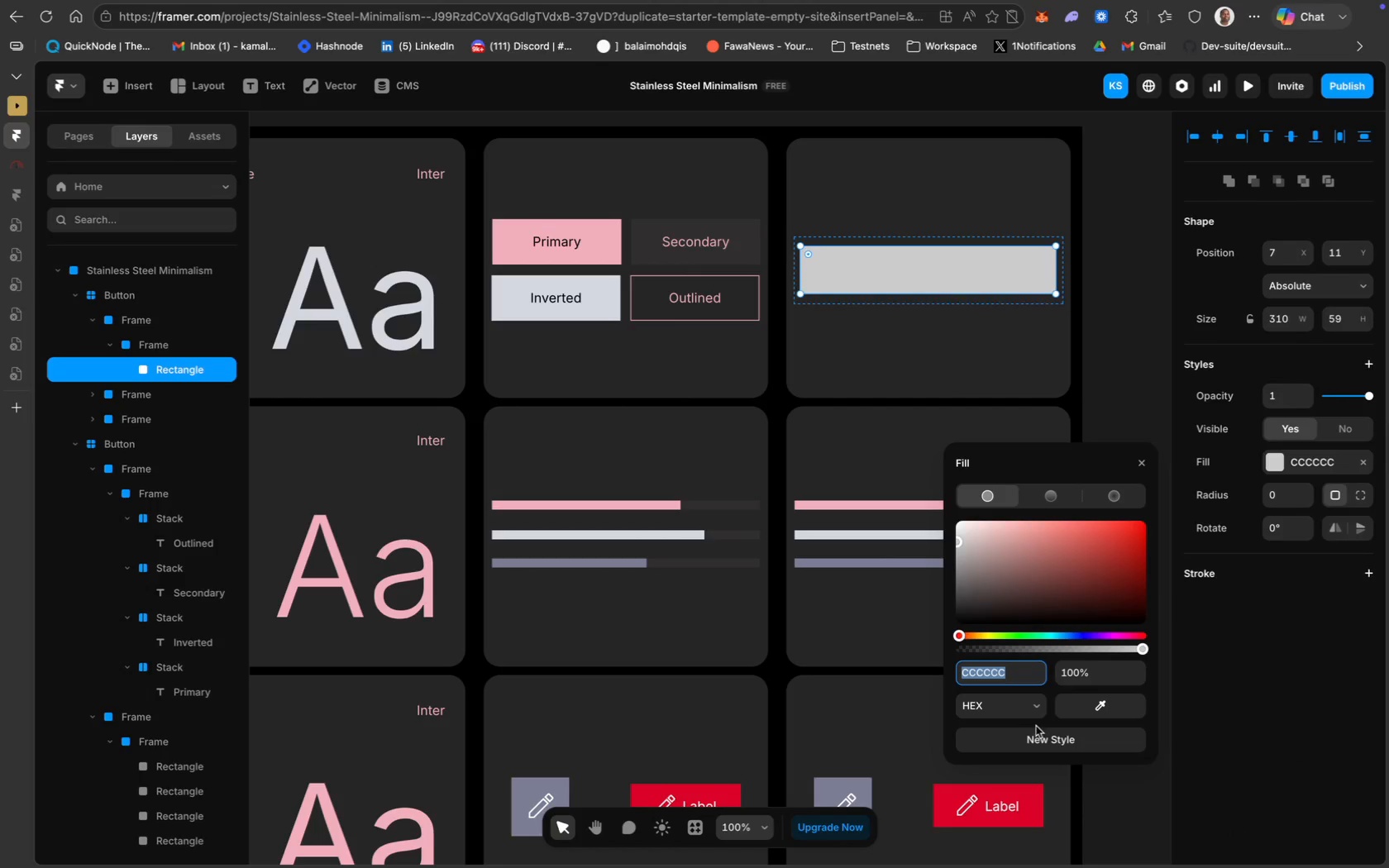 
left_click([1110, 705])
 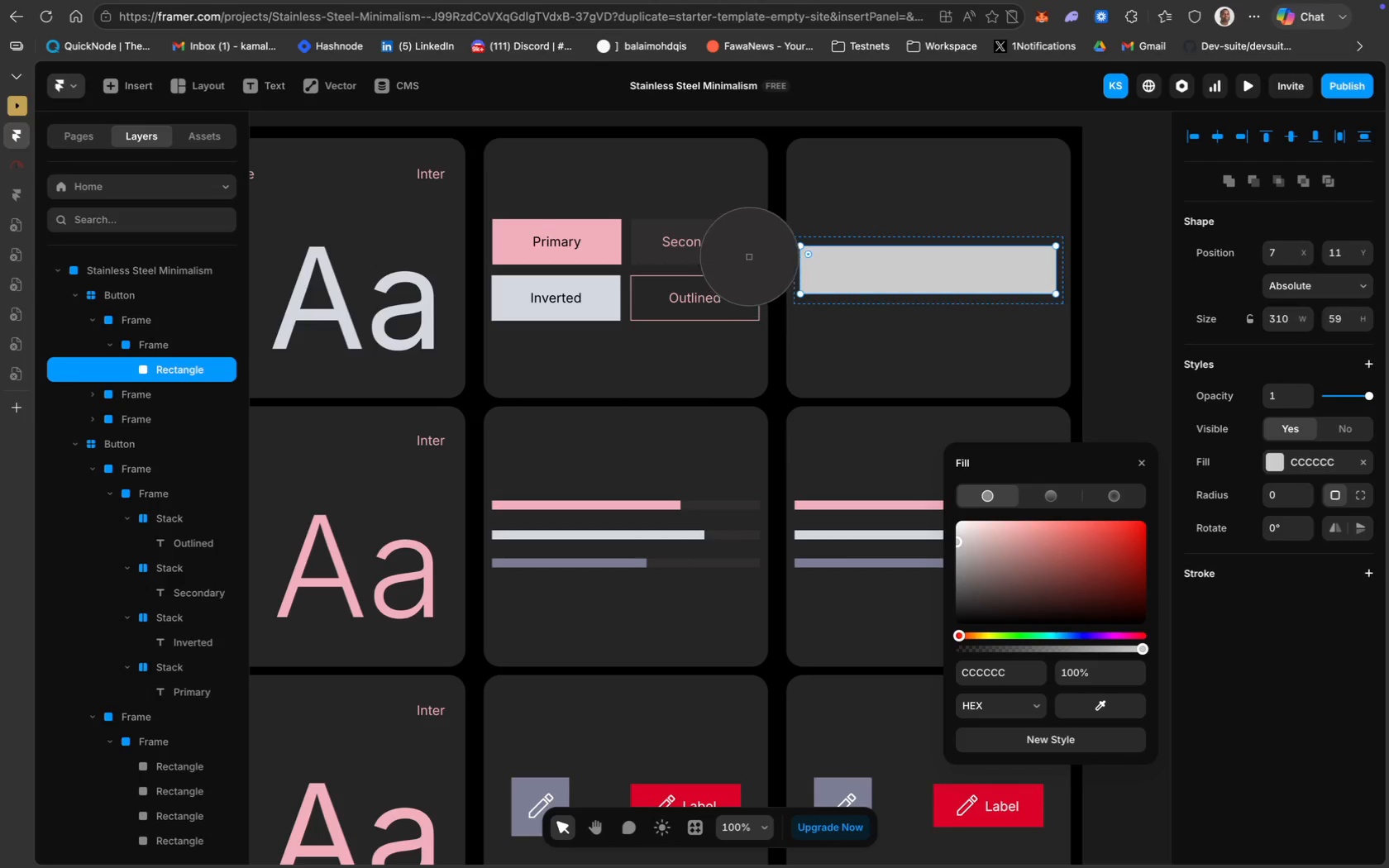 
left_click([748, 255])
 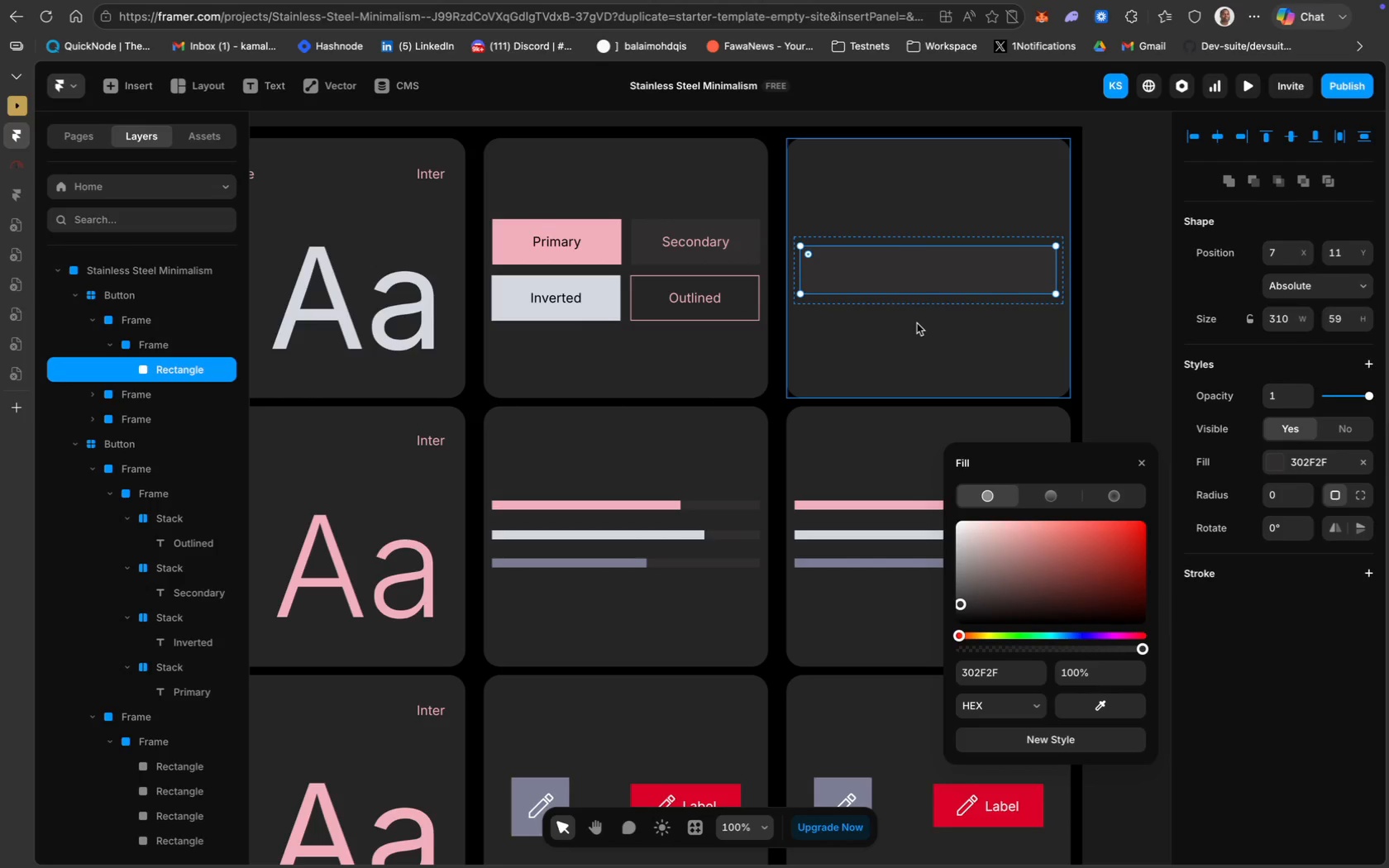 
wait(6.37)
 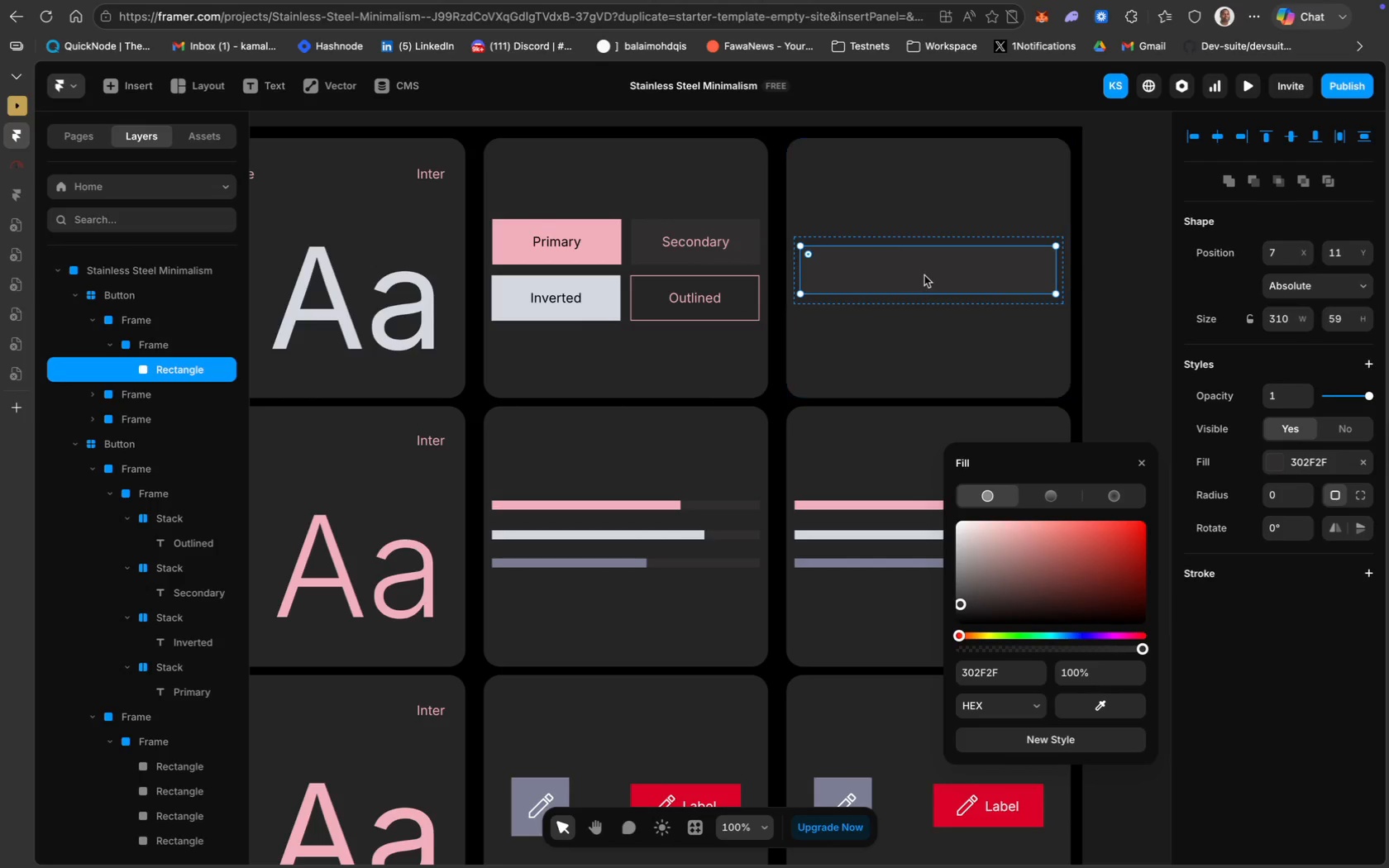 
scroll: coordinate [830, 393], scroll_direction: down, amount: 6.0
 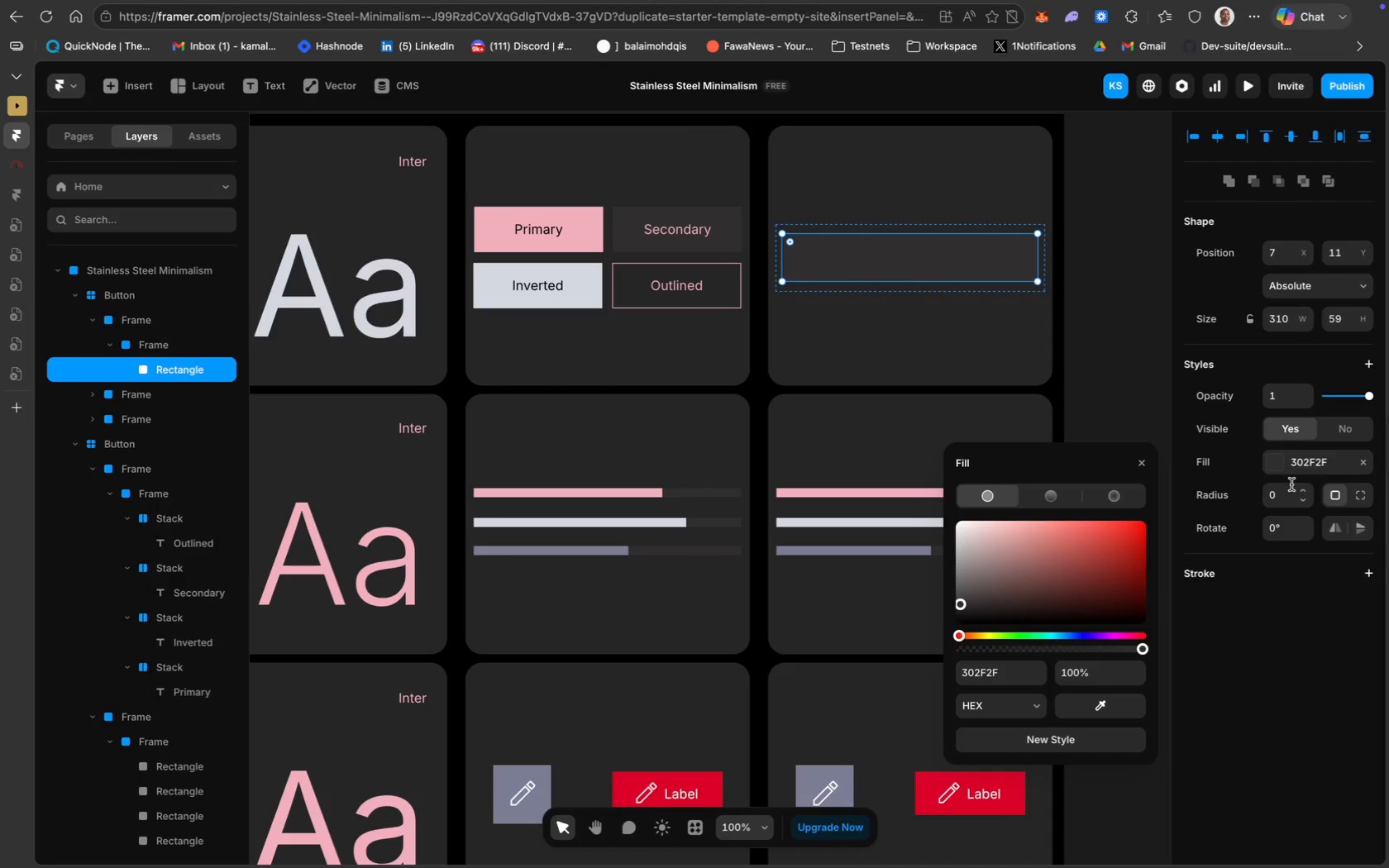 
wait(7.12)
 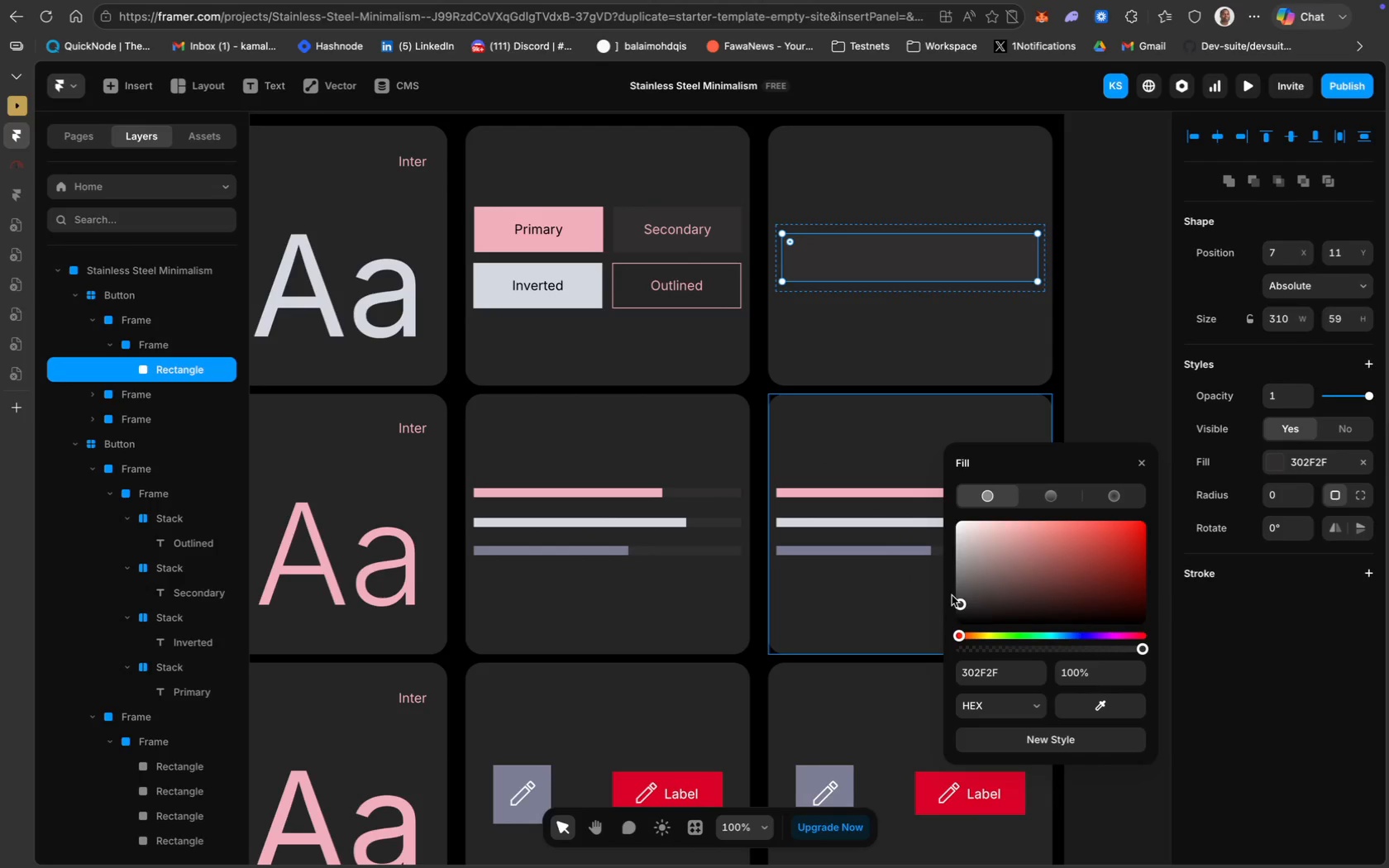 
left_click([1202, 577])
 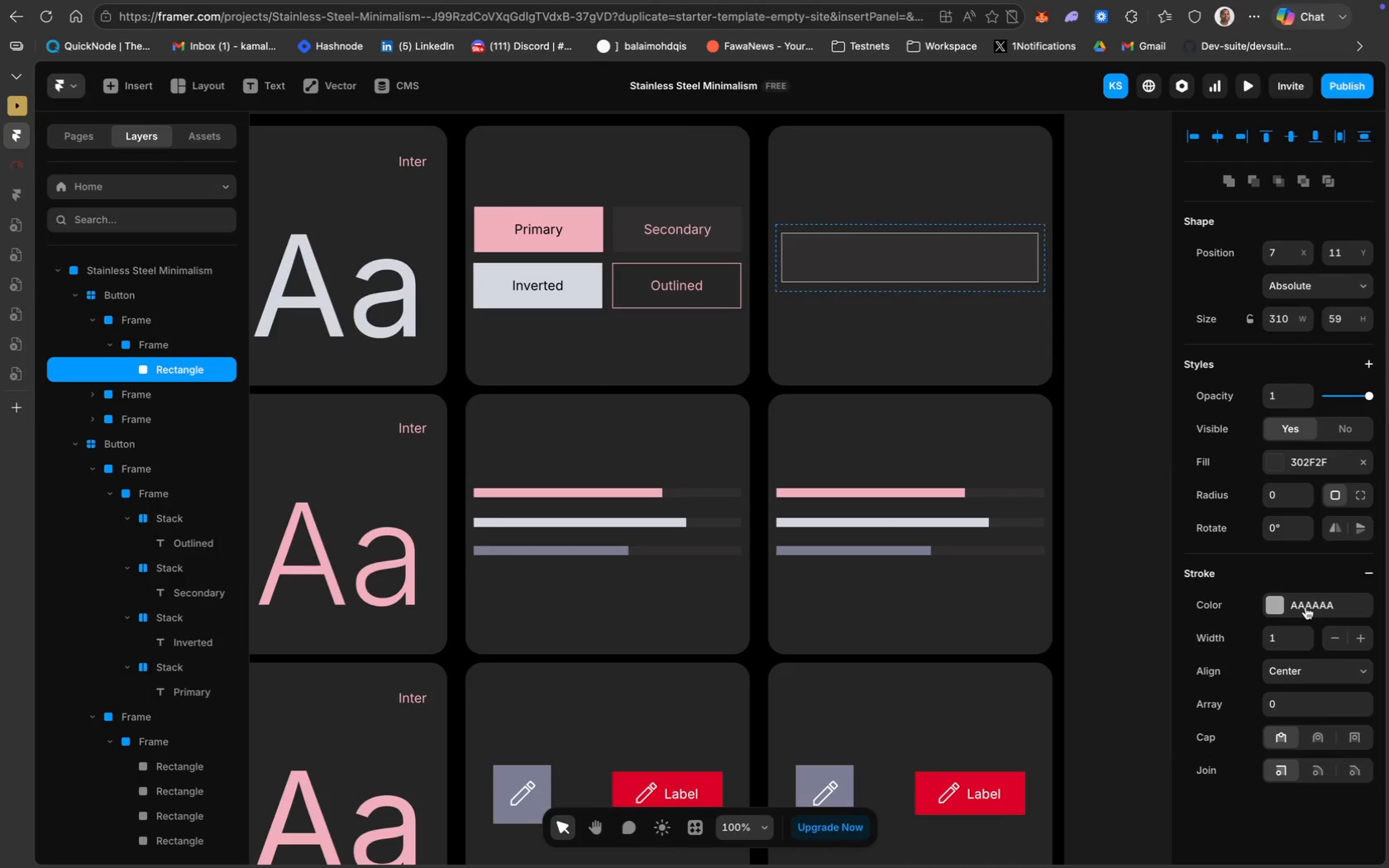 
left_click([1305, 607])
 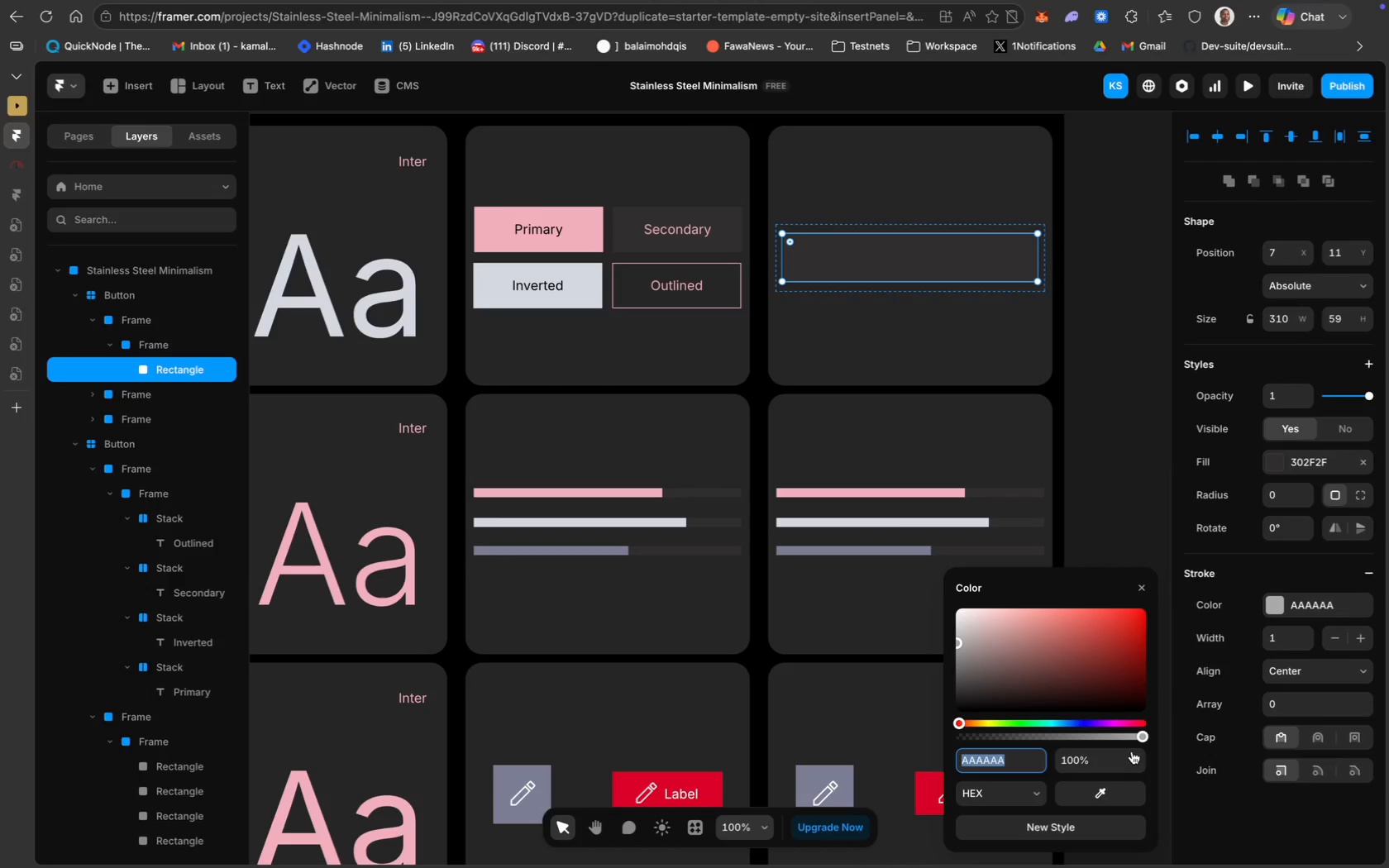 
mouse_move([1092, 782])
 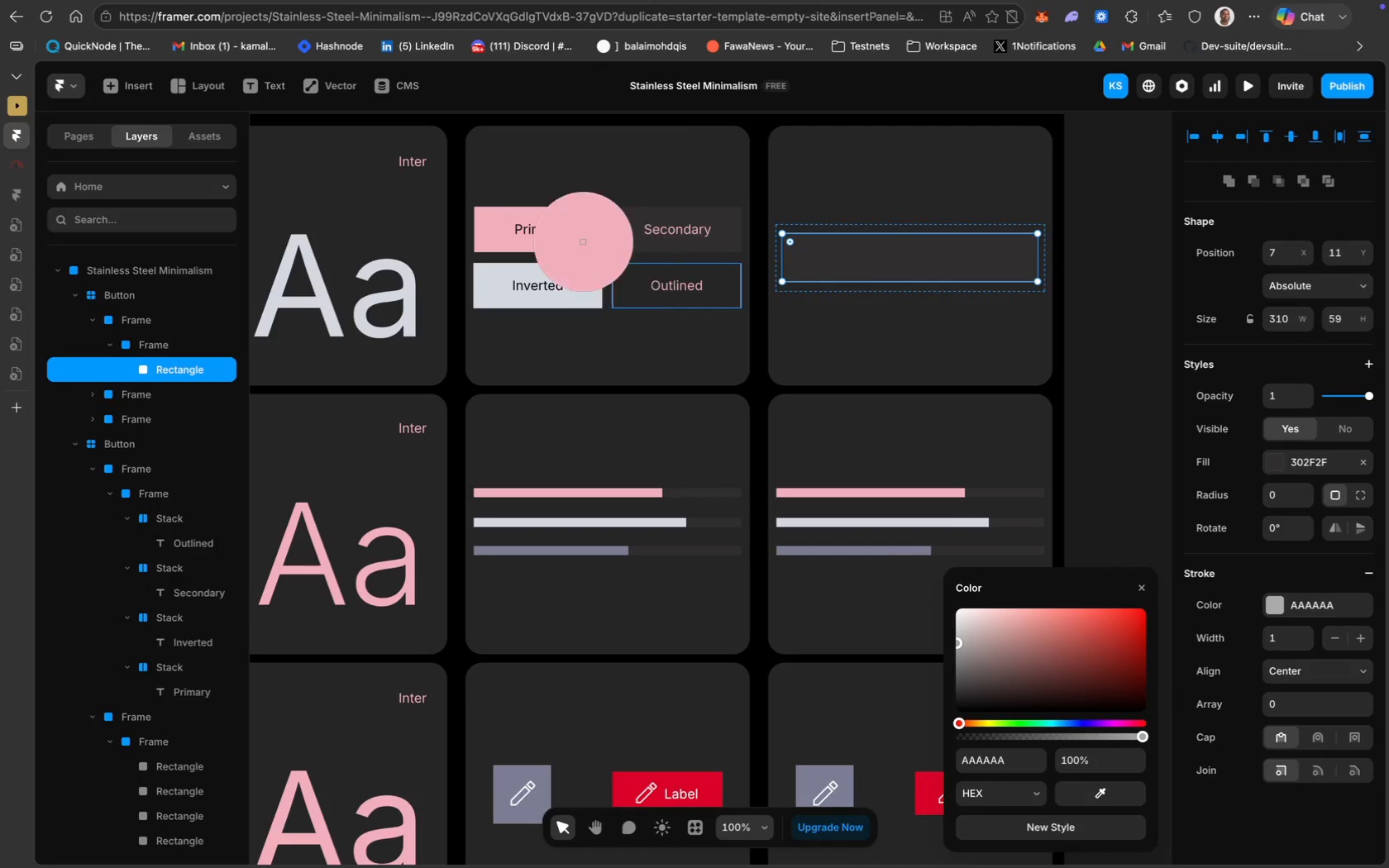 
left_click([584, 236])
 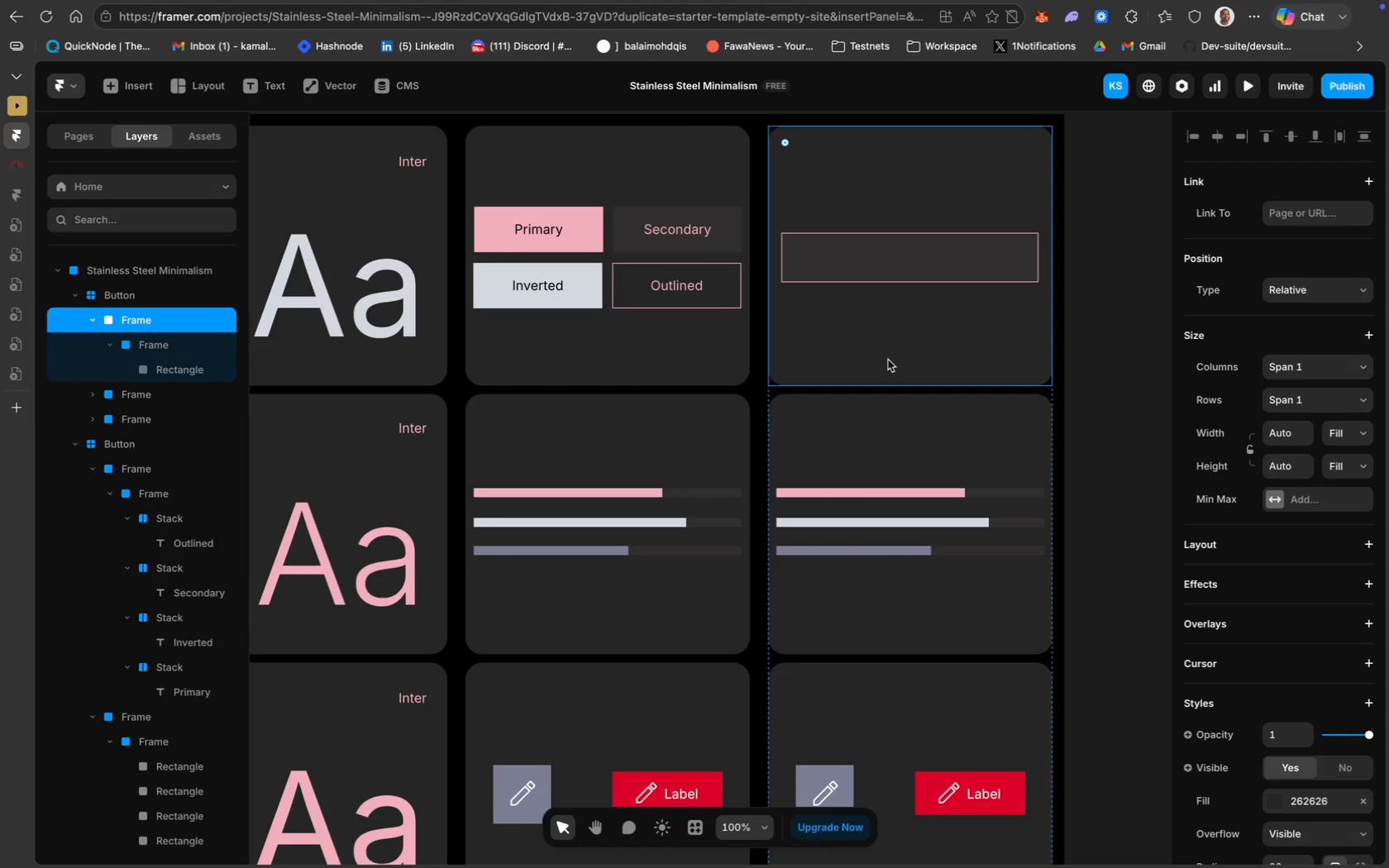 
wait(6.07)
 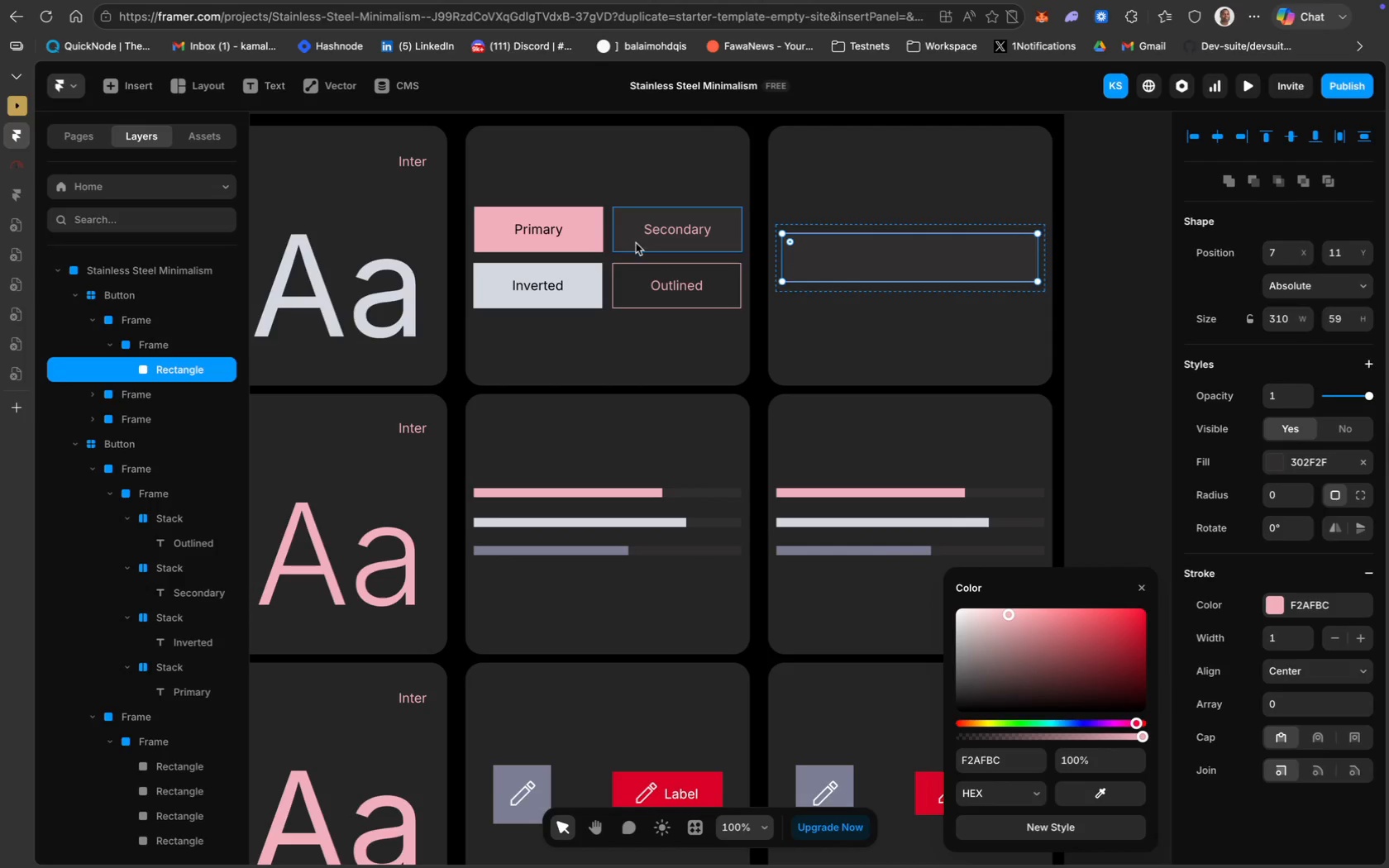 
left_click([855, 274])
 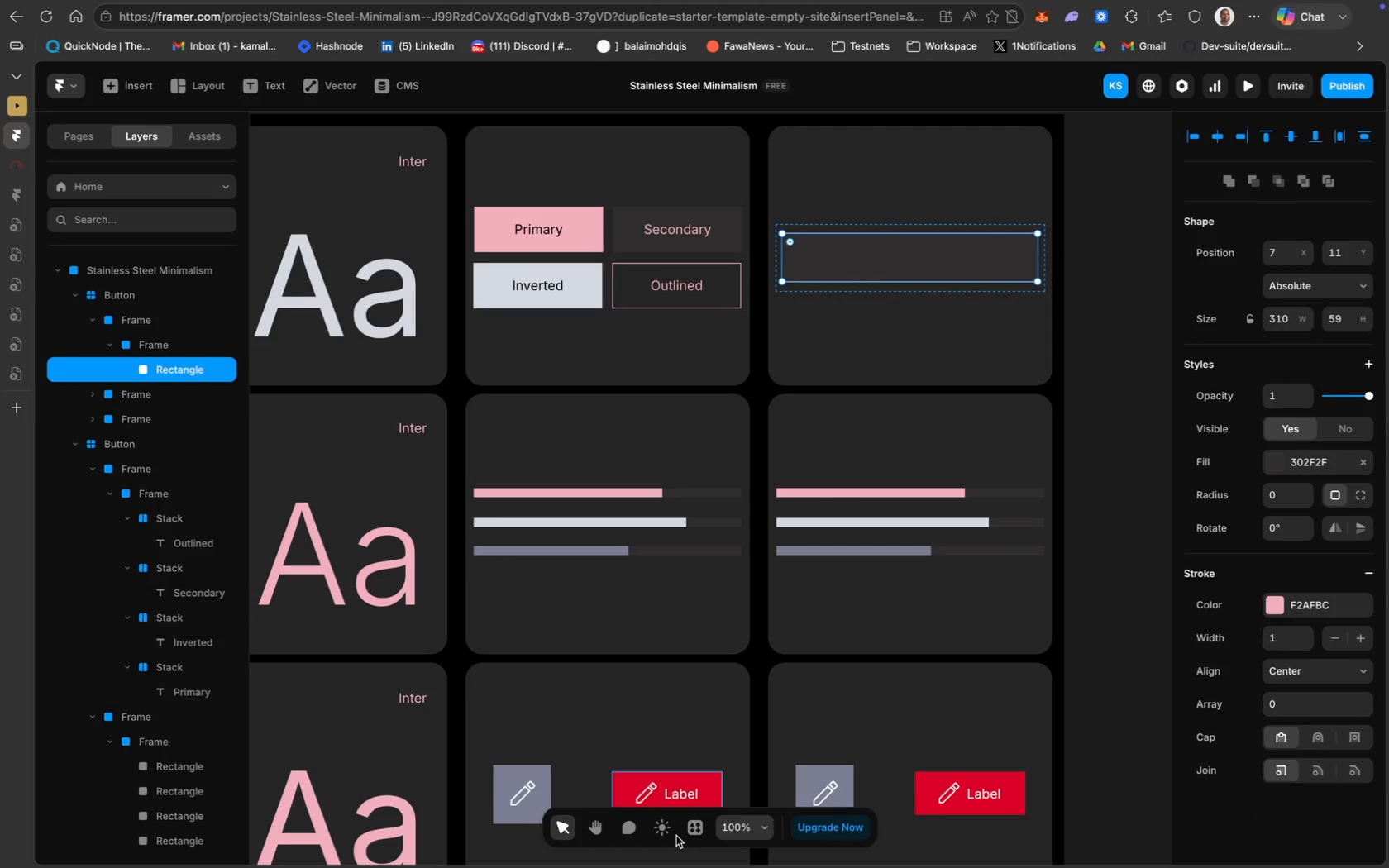 
left_click([690, 827])
 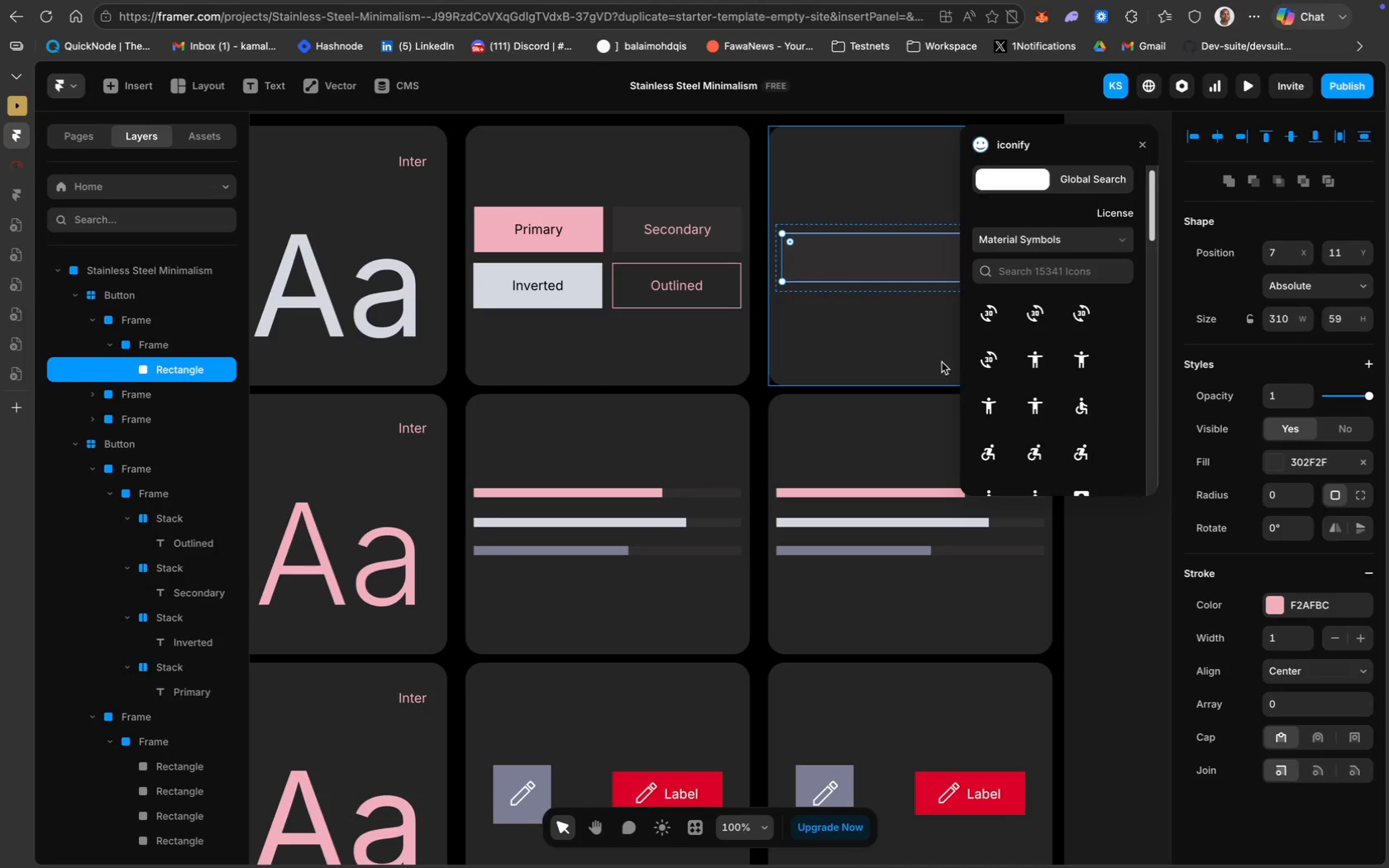 
wait(5.25)
 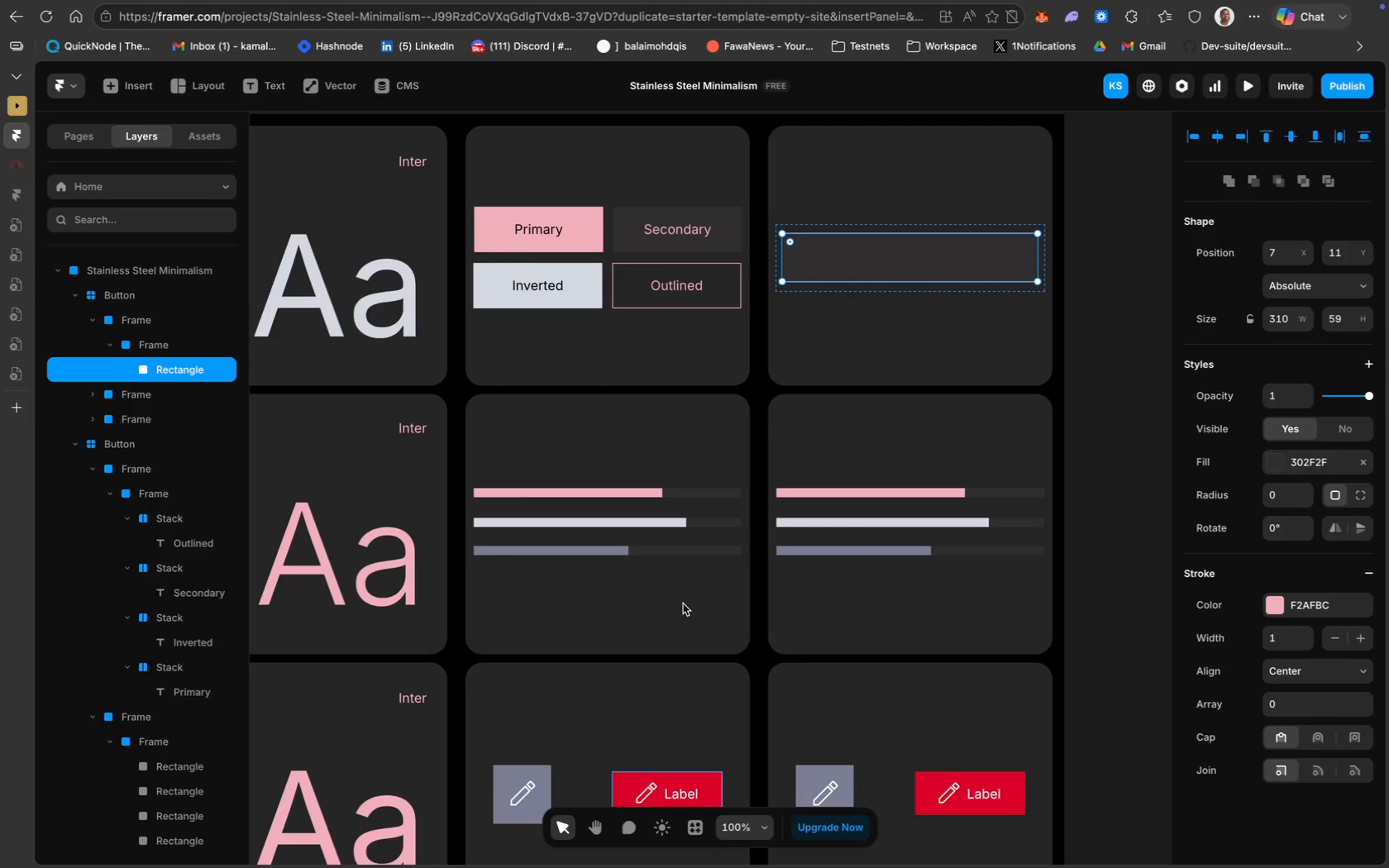 
left_click([1096, 174])
 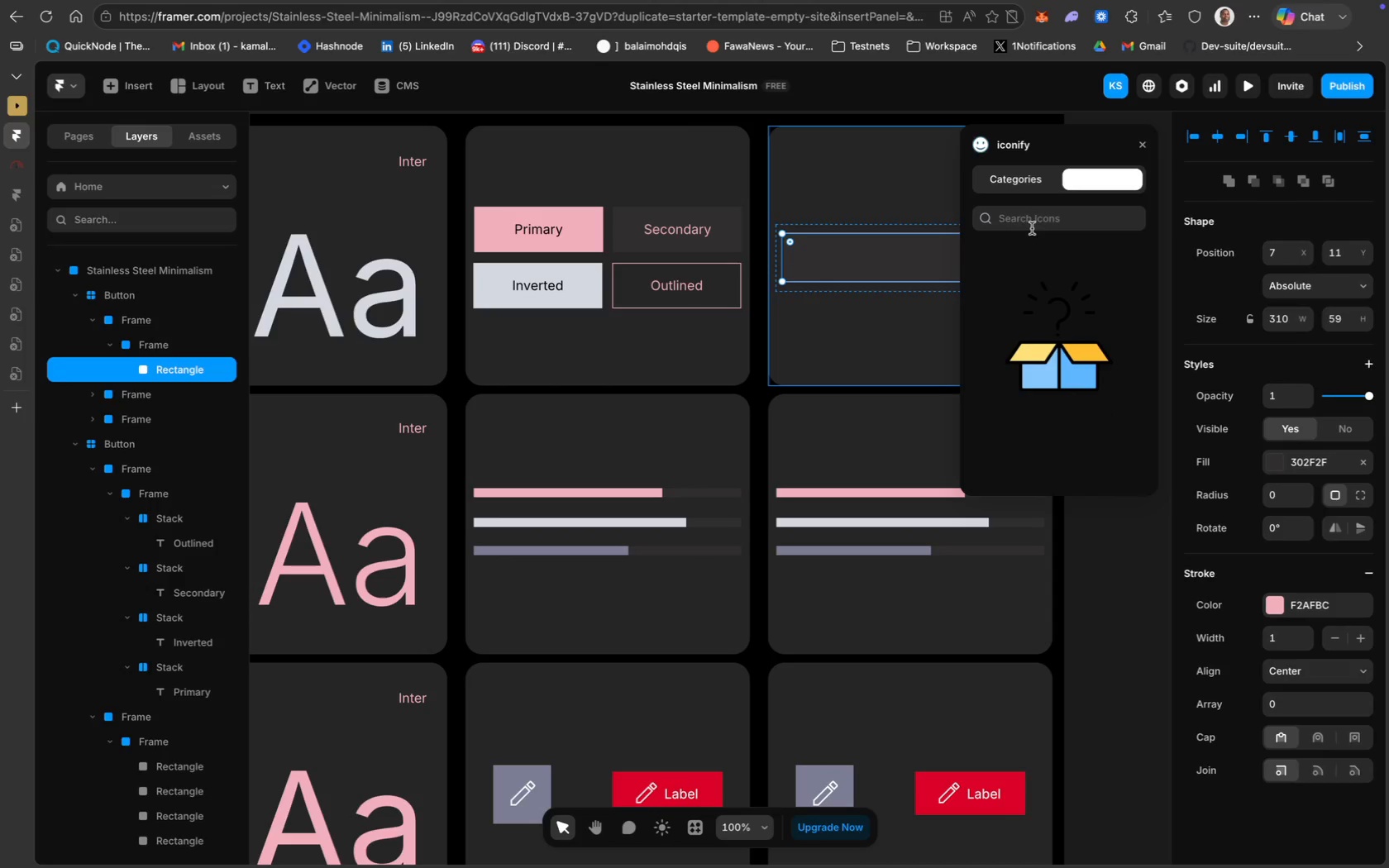 
left_click([1031, 217])
 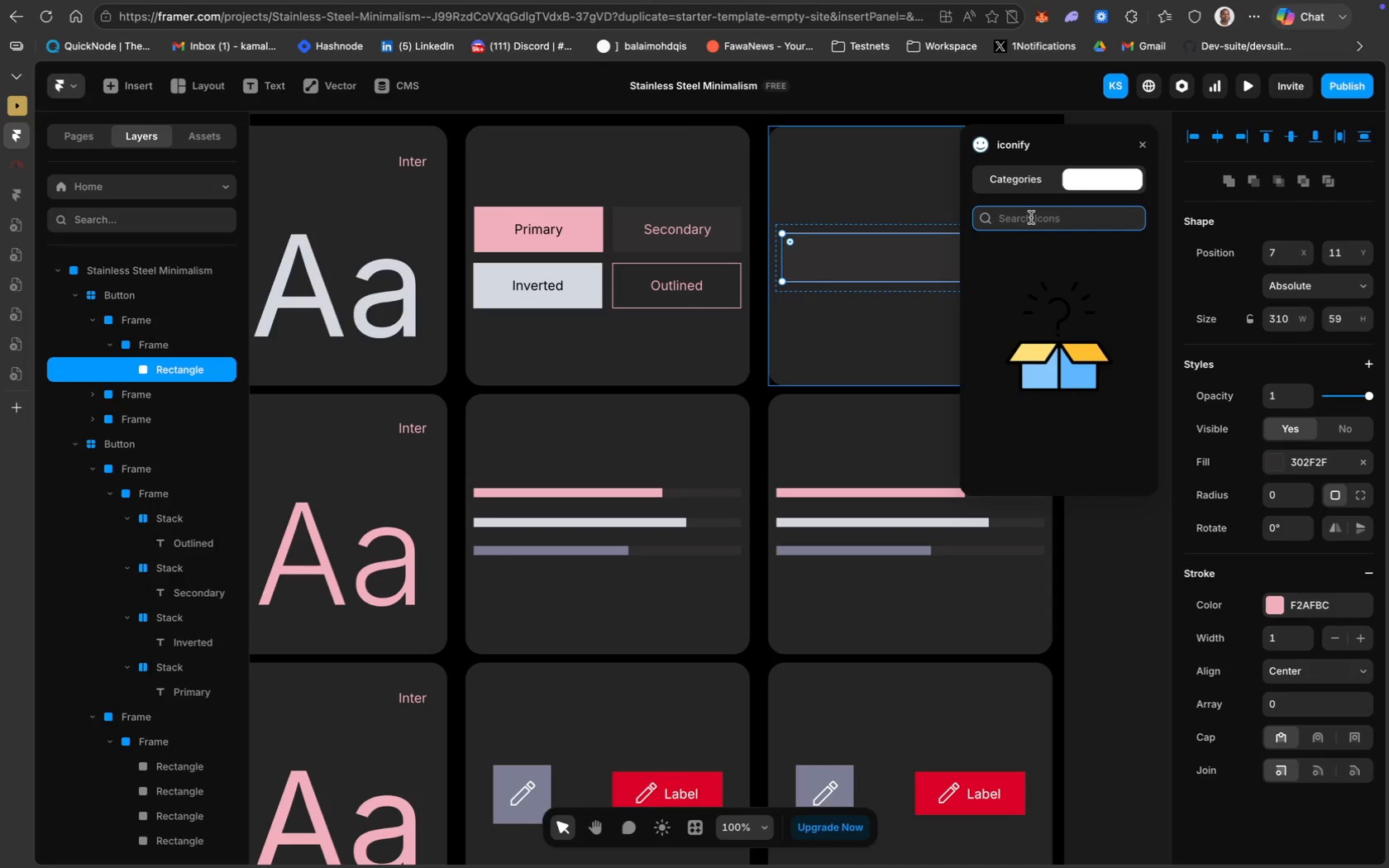 
type(seat)
key(Backspace)
type(rch)
 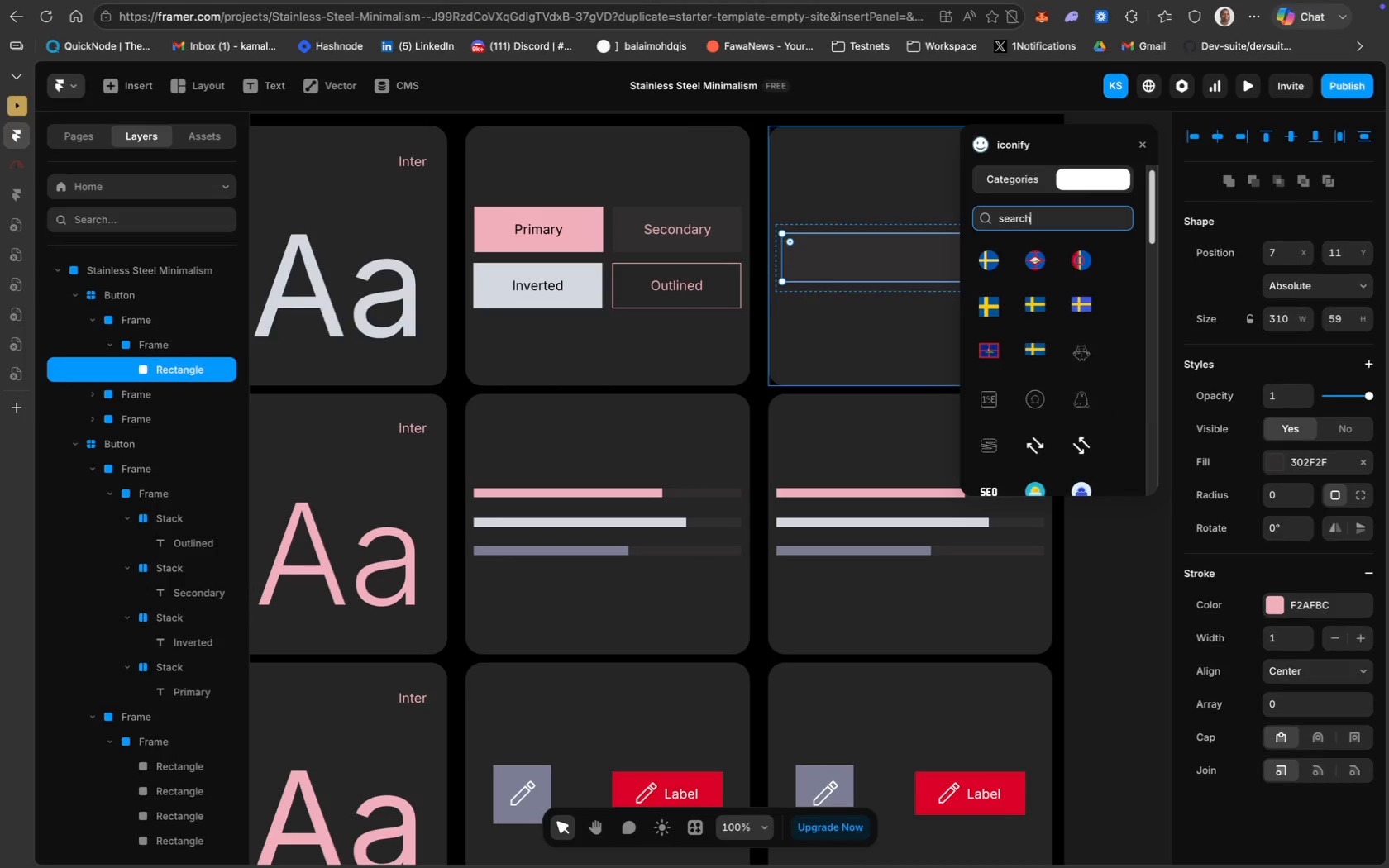 
key(Enter)
 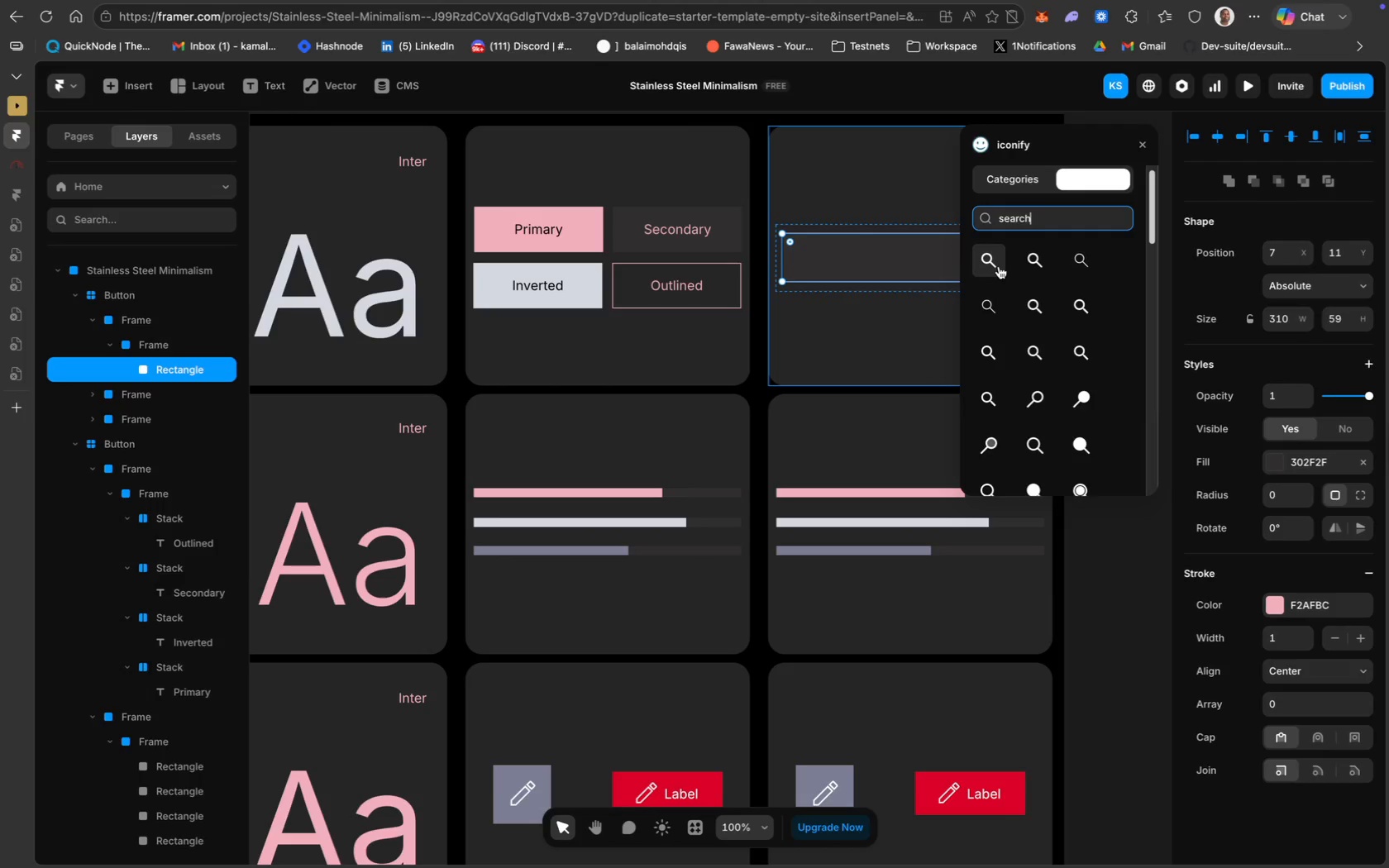 
wait(19.03)
 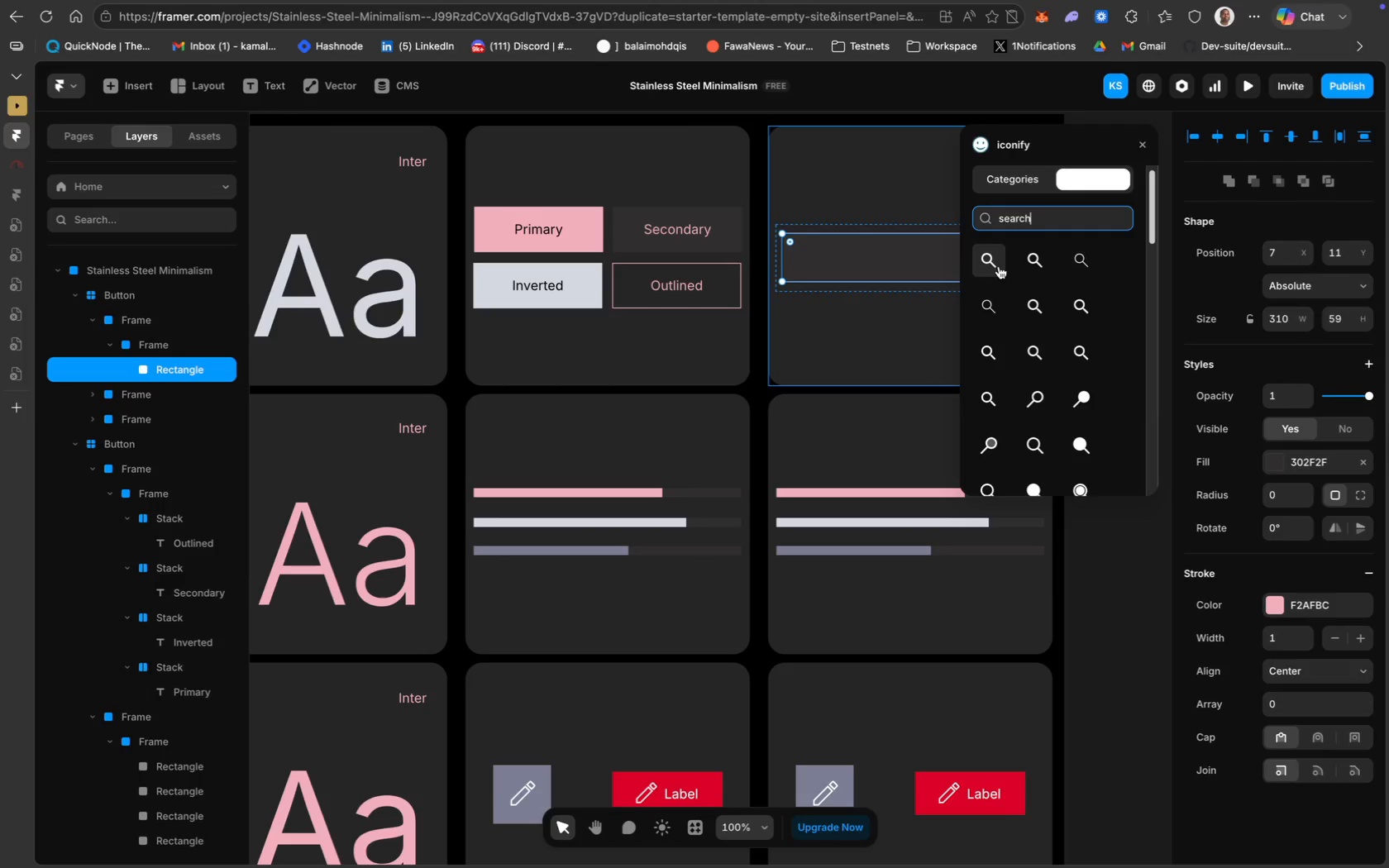 
left_click_drag(start_coordinate=[706, 491], to_coordinate=[804, 260])
 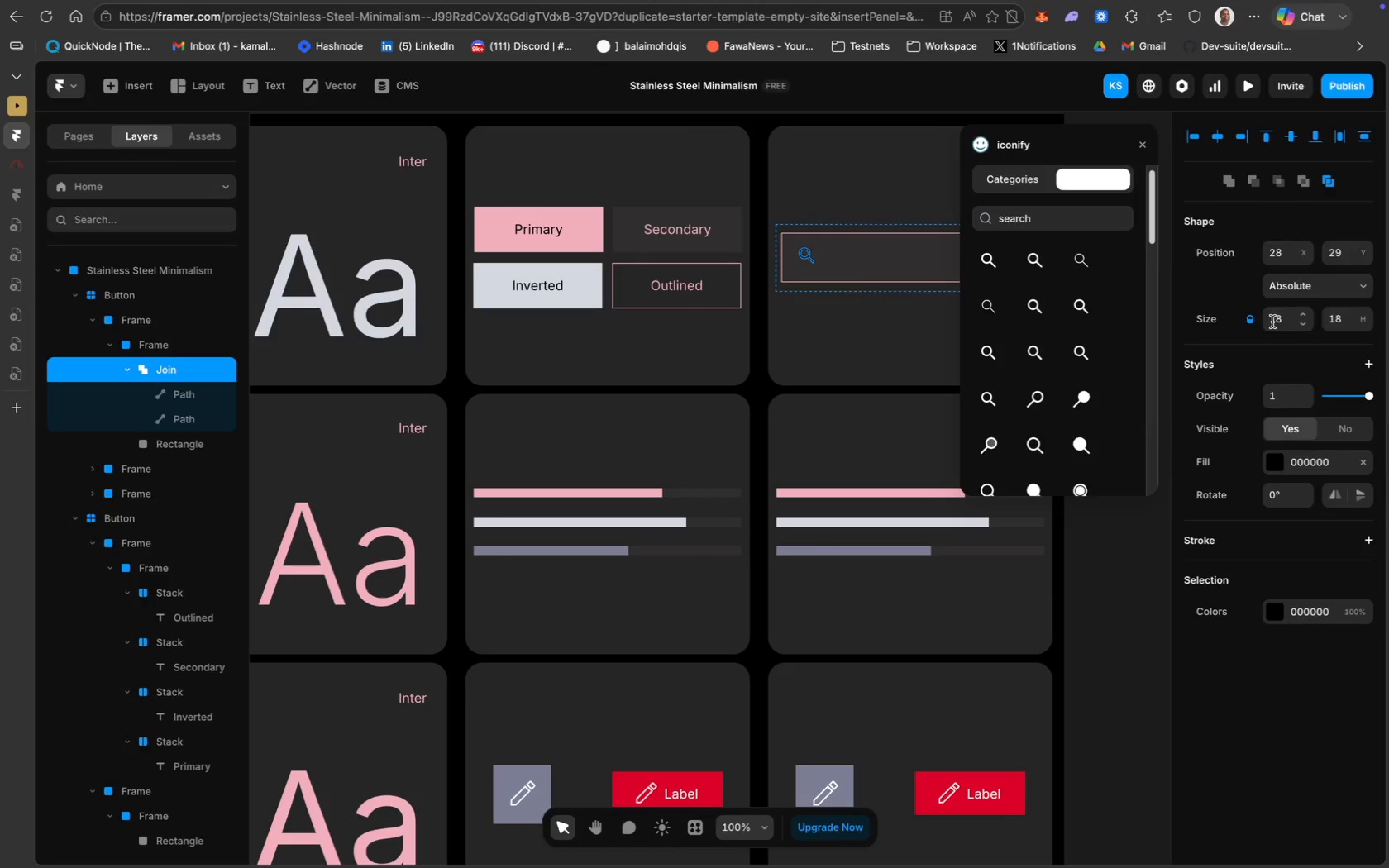 
type(30)
 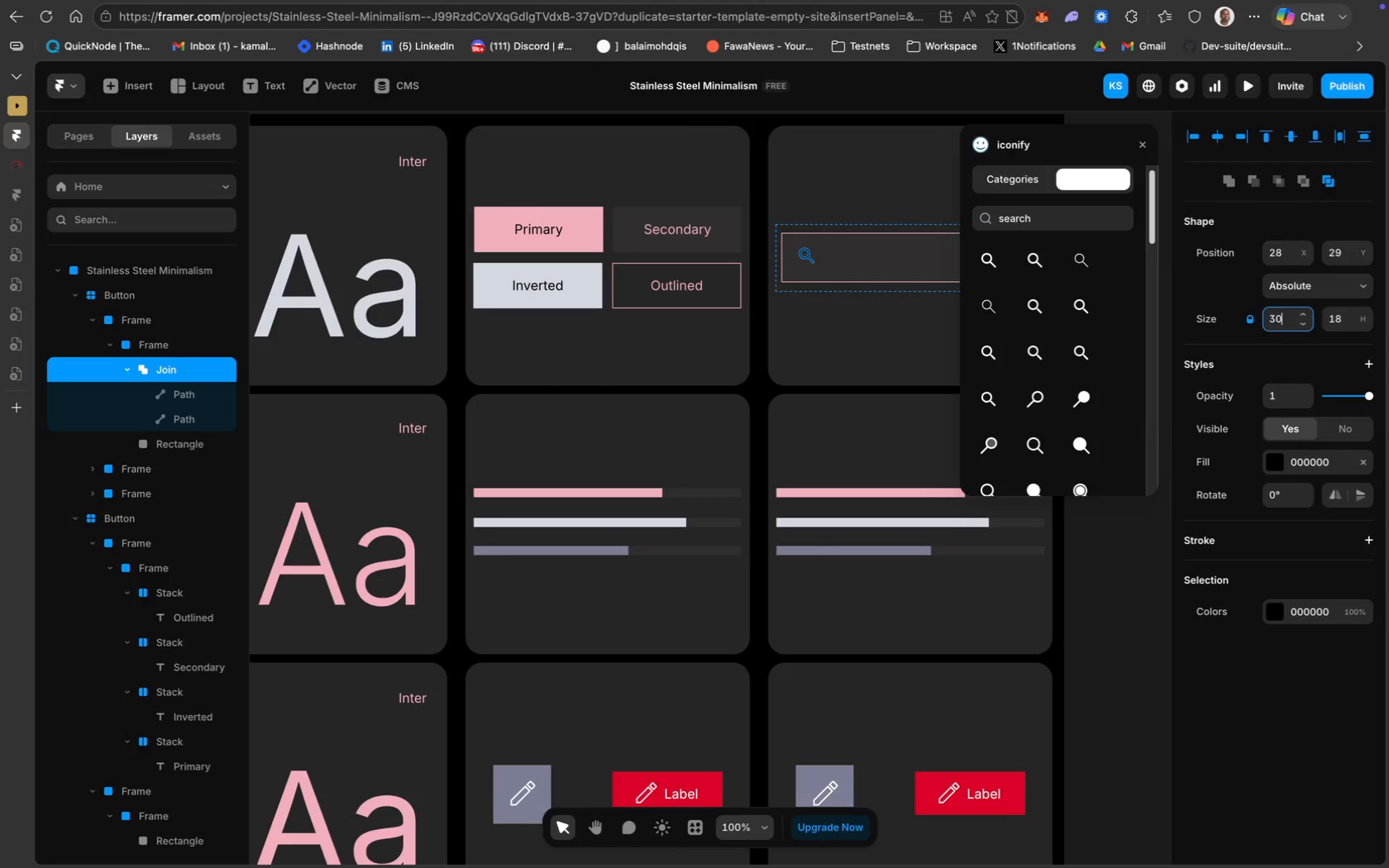 
key(Enter)
 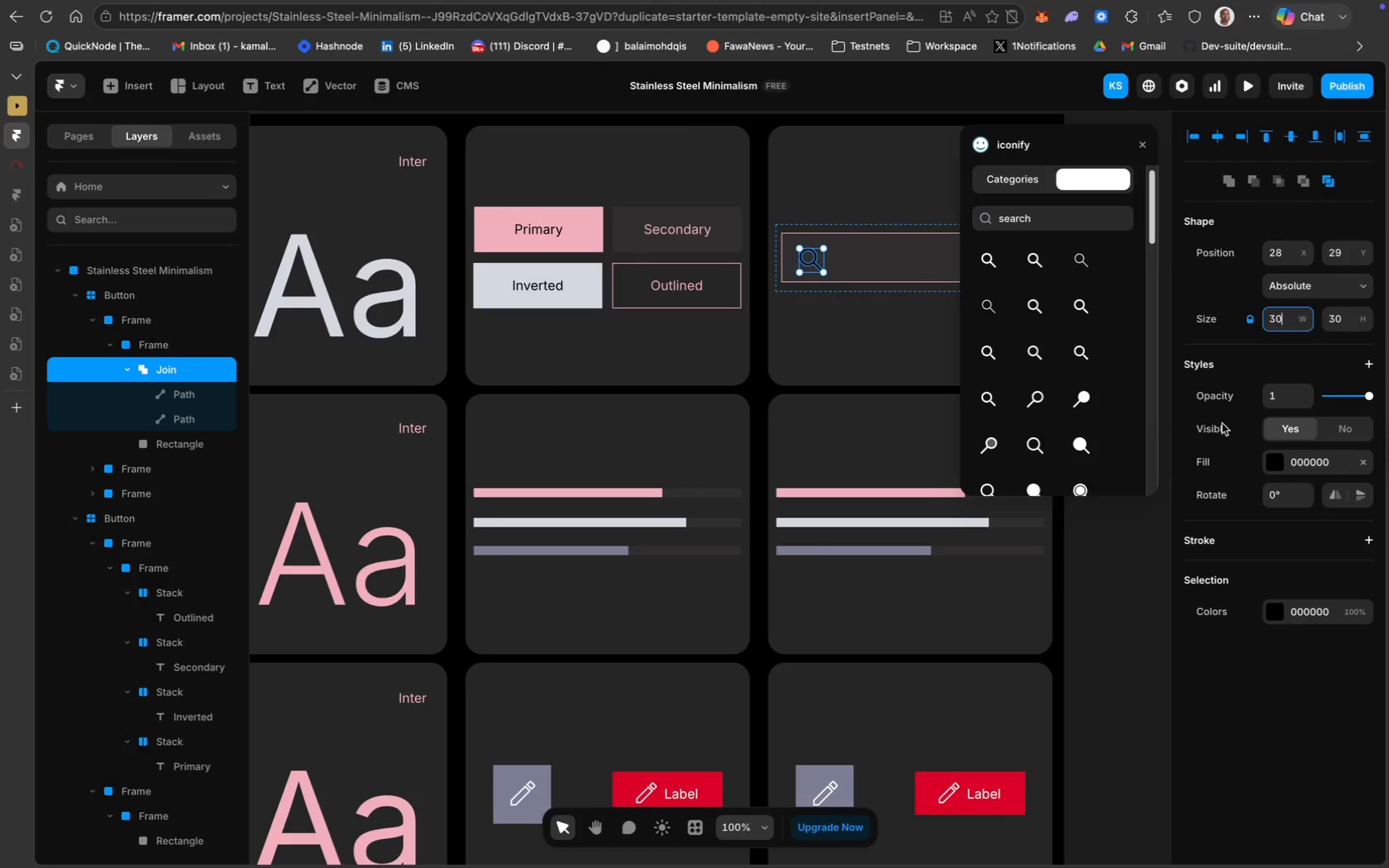 
left_click([1303, 459])
 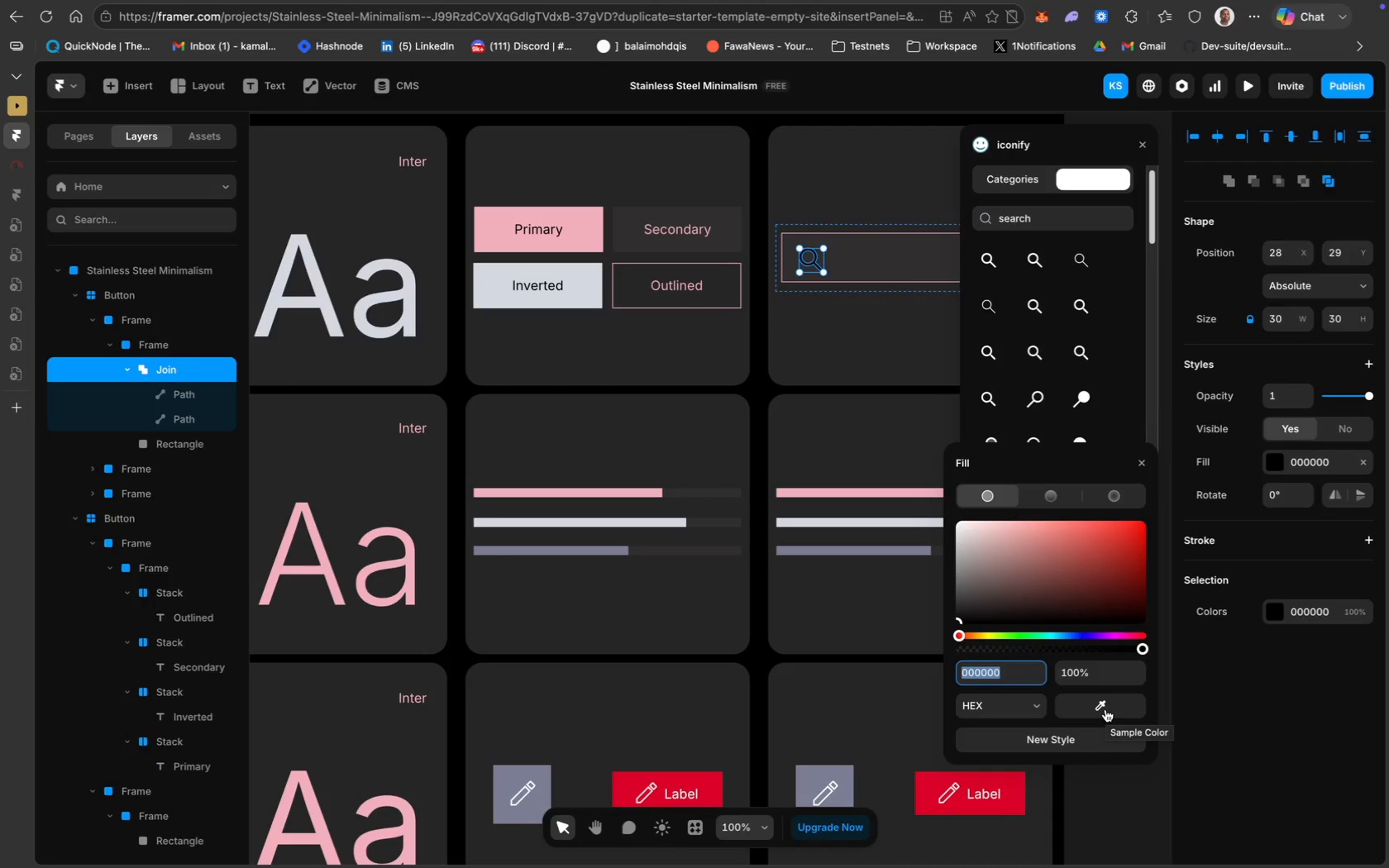 
wait(10.21)
 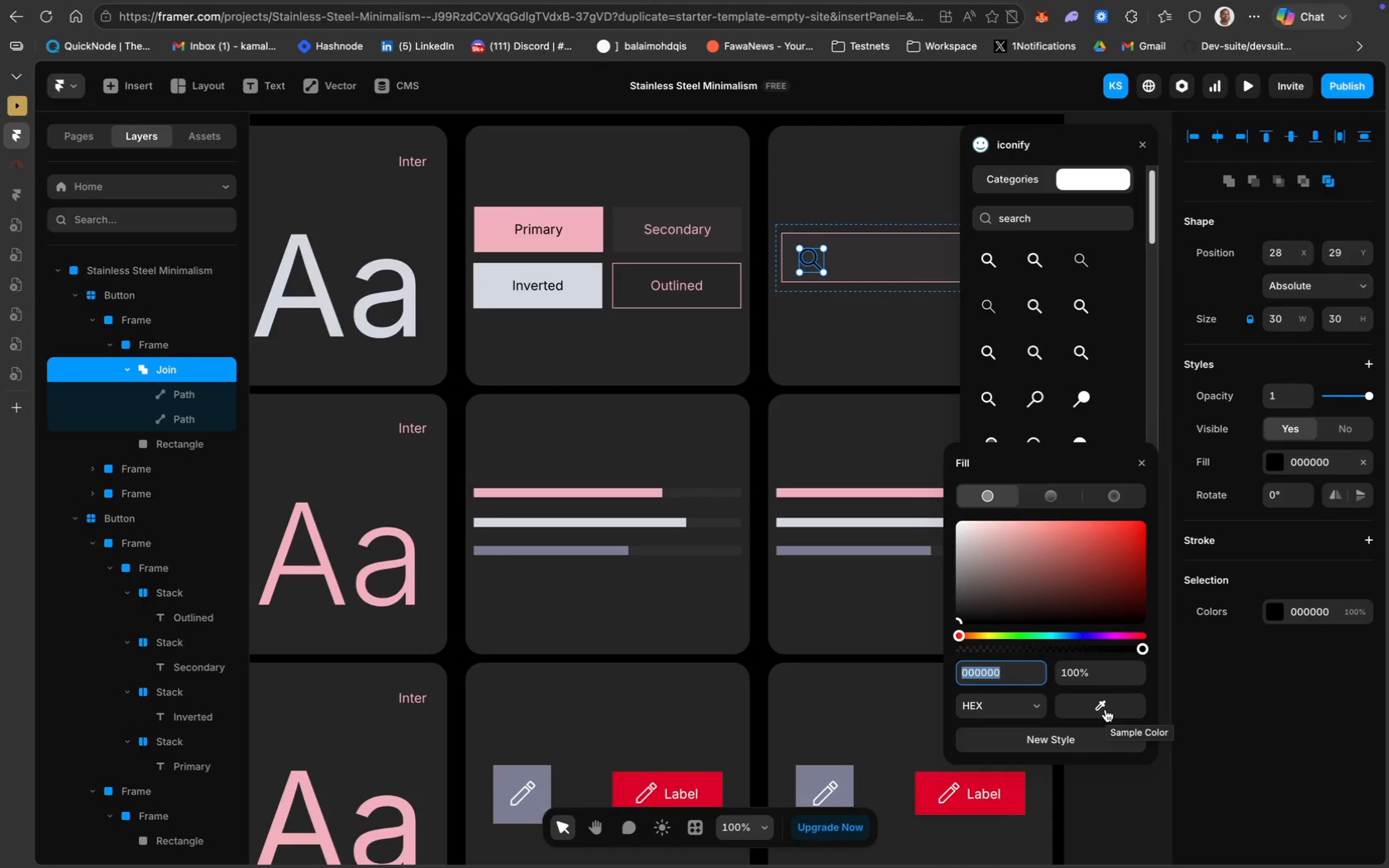 
left_click([1105, 709])
 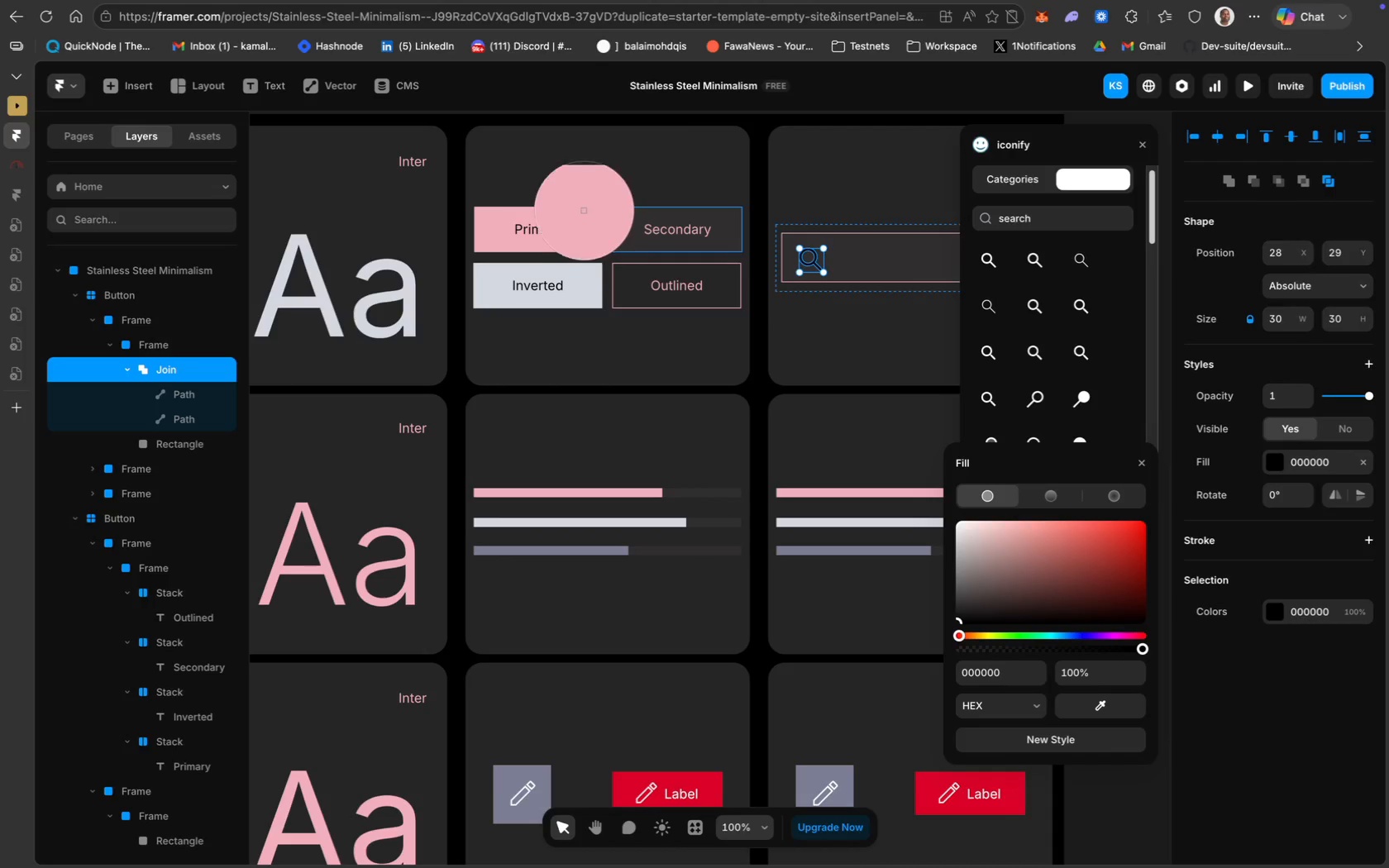 
left_click([584, 222])
 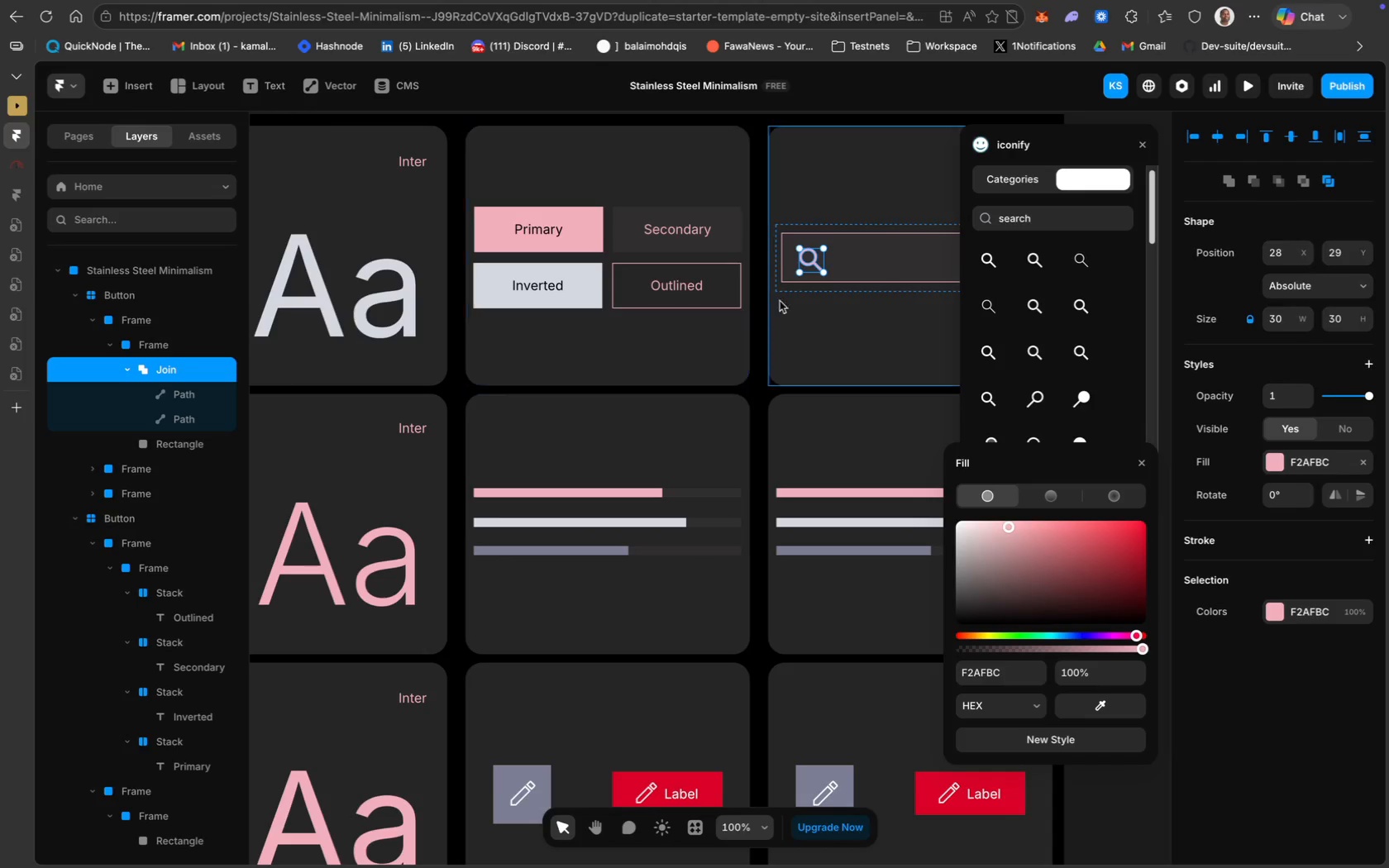 
wait(5.84)
 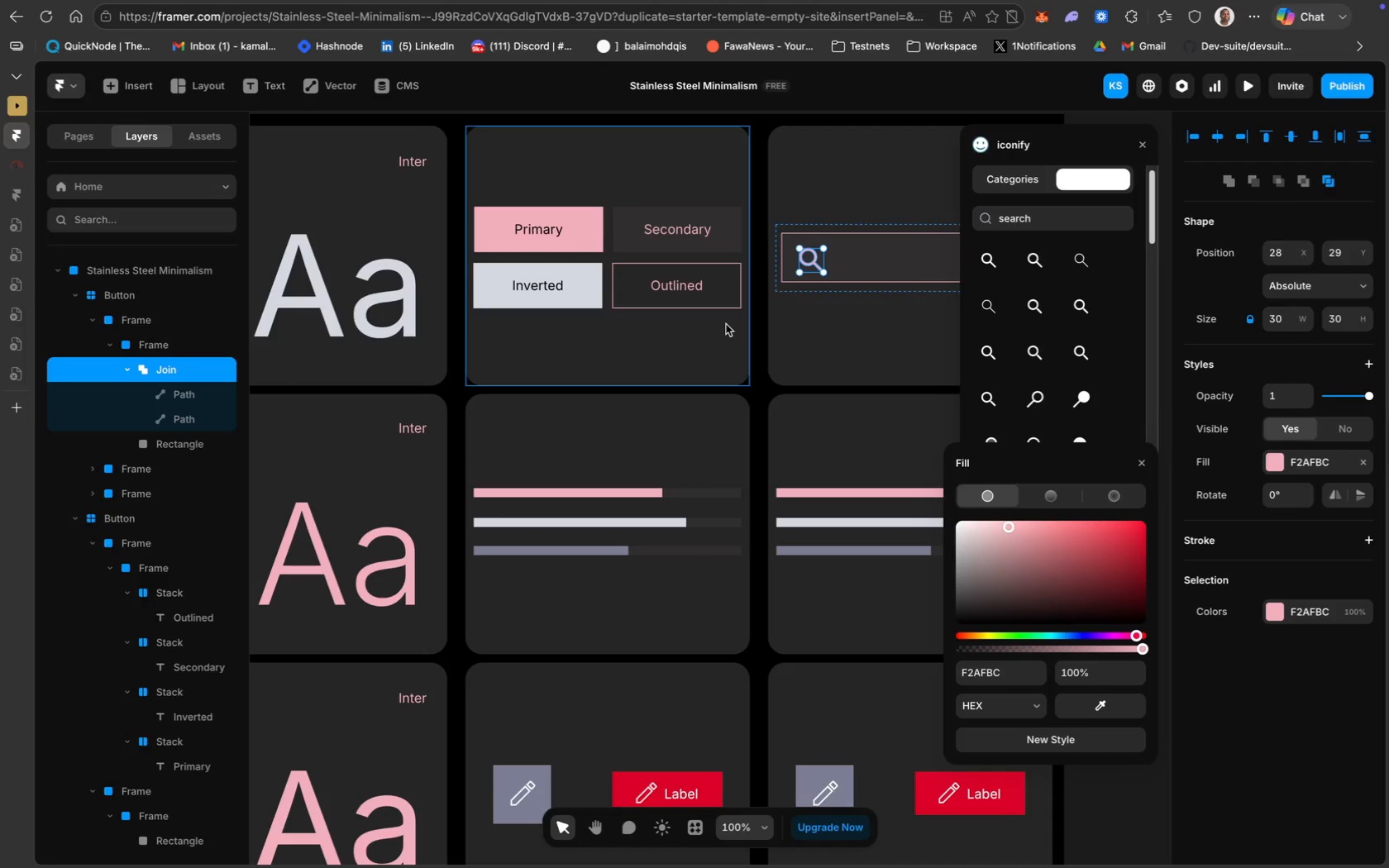 
left_click([815, 265])
 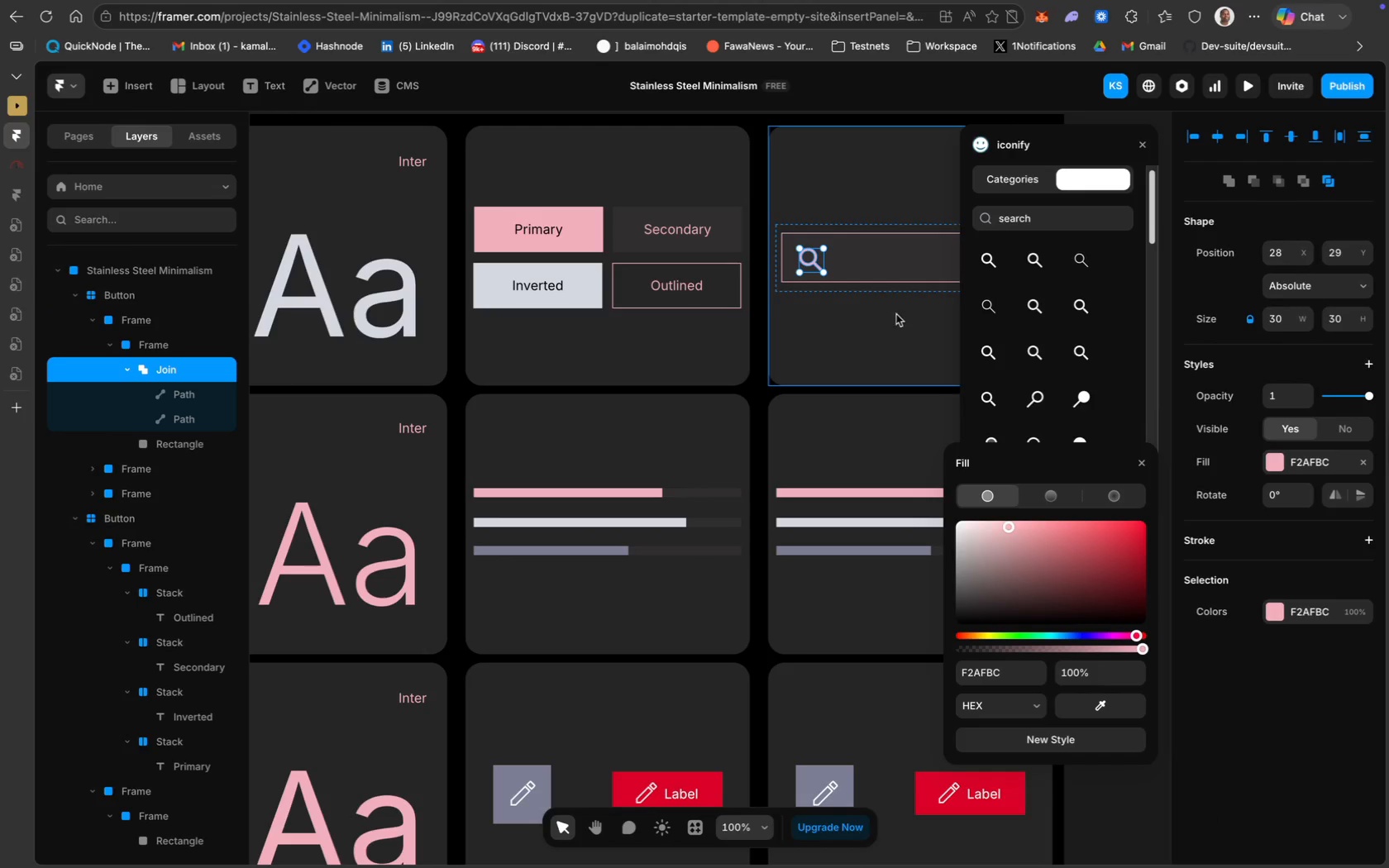 
left_click([1144, 144])
 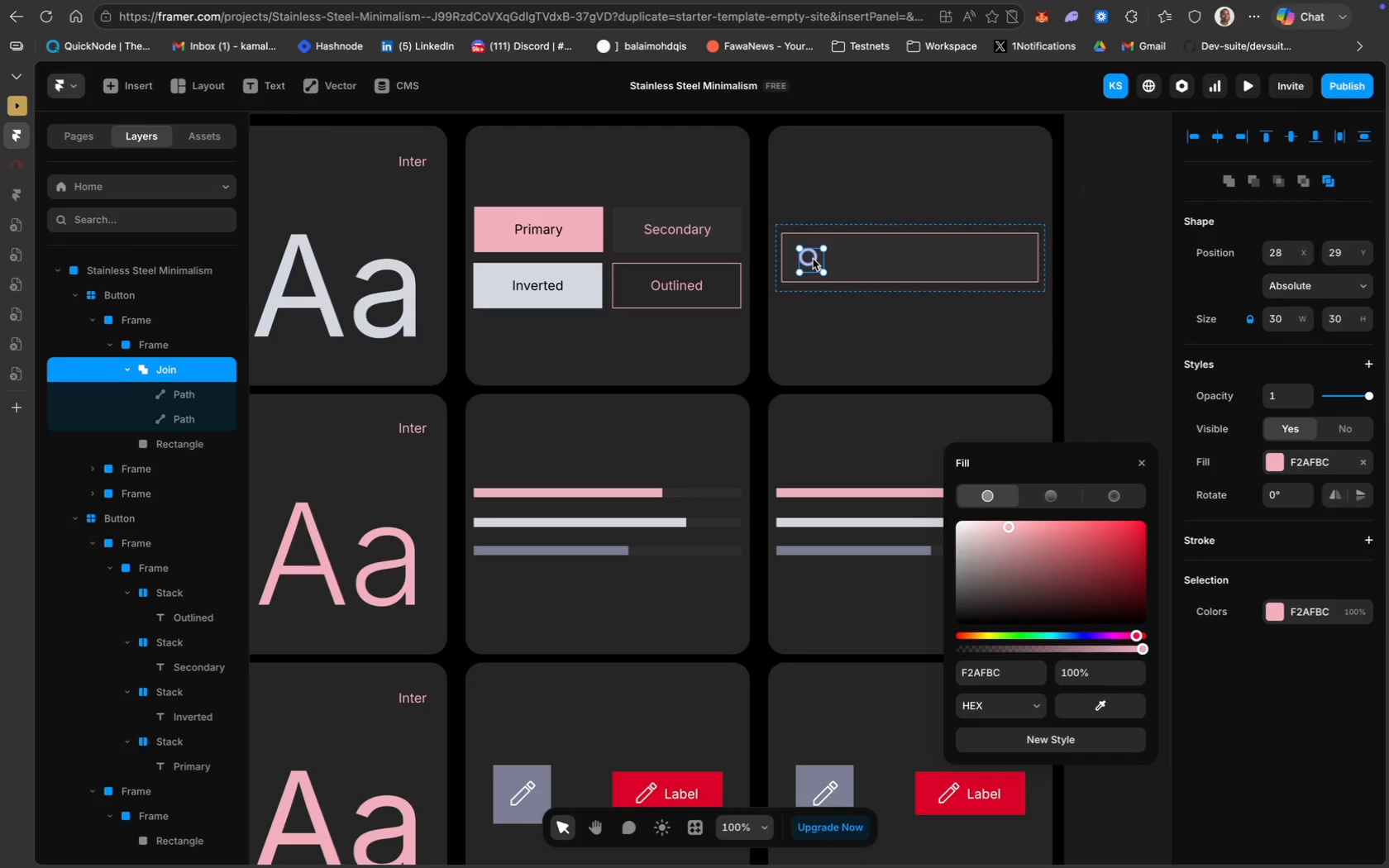 
key(ArrowUp)
 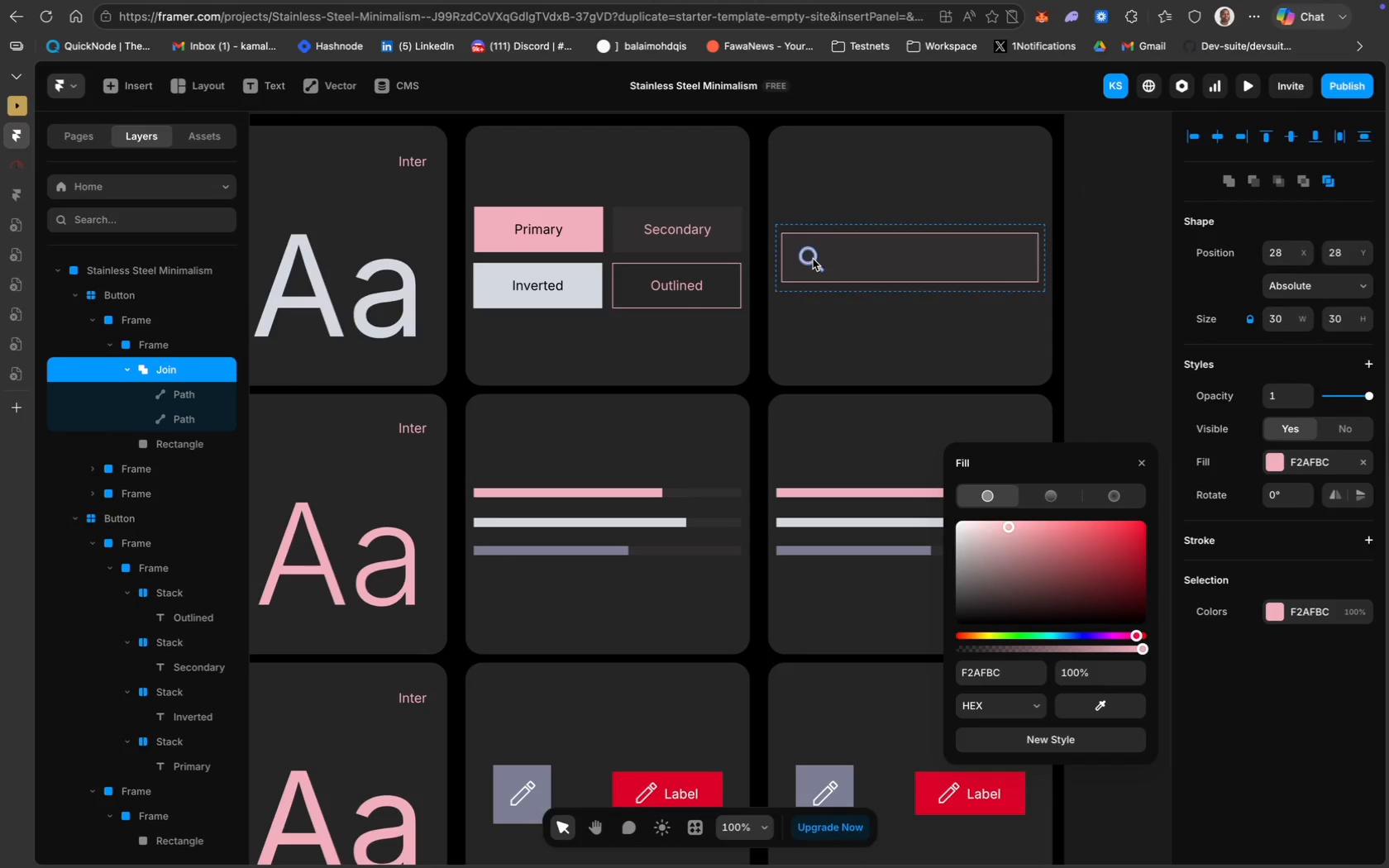 
key(ArrowUp)
 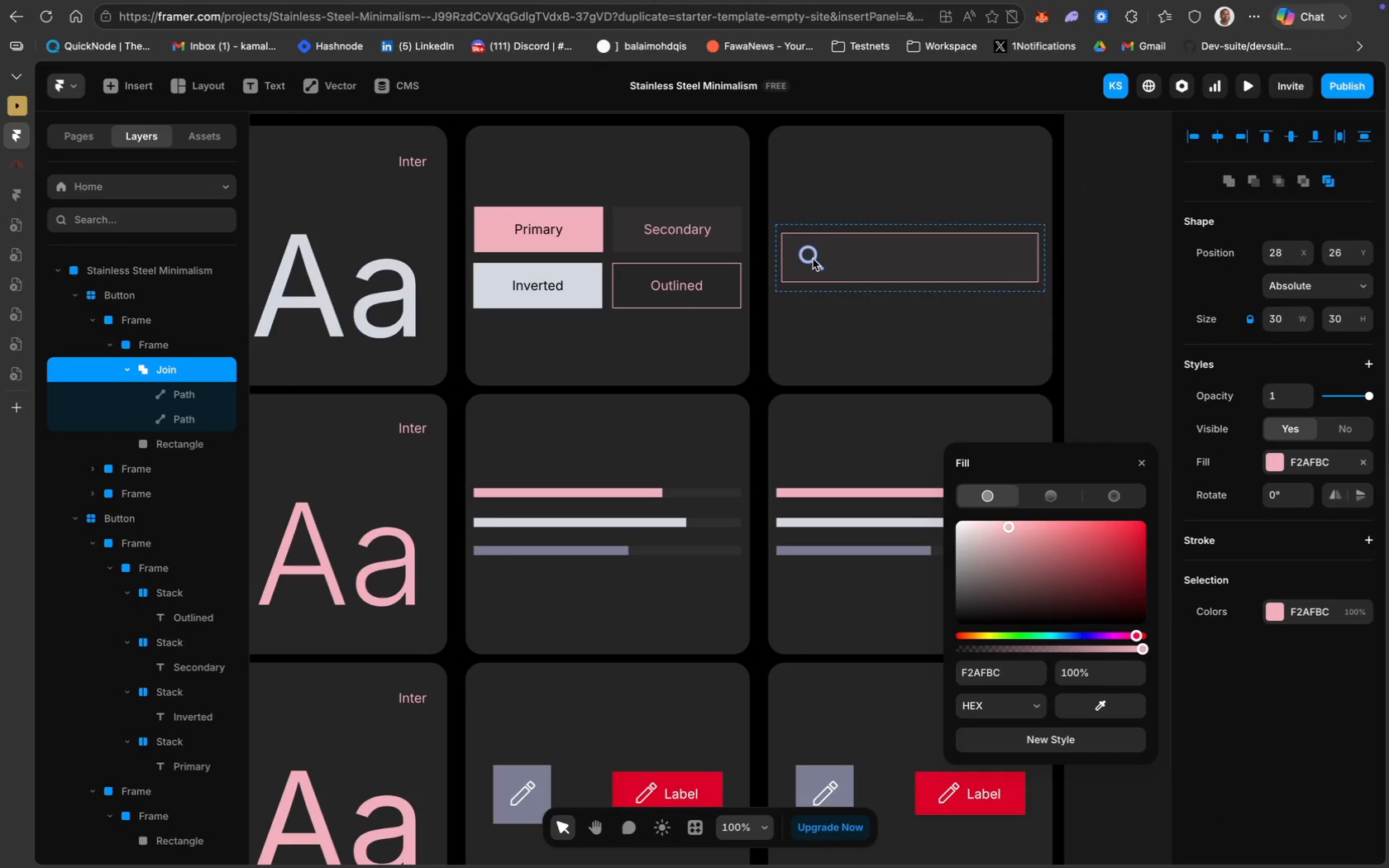 
key(ArrowUp)
 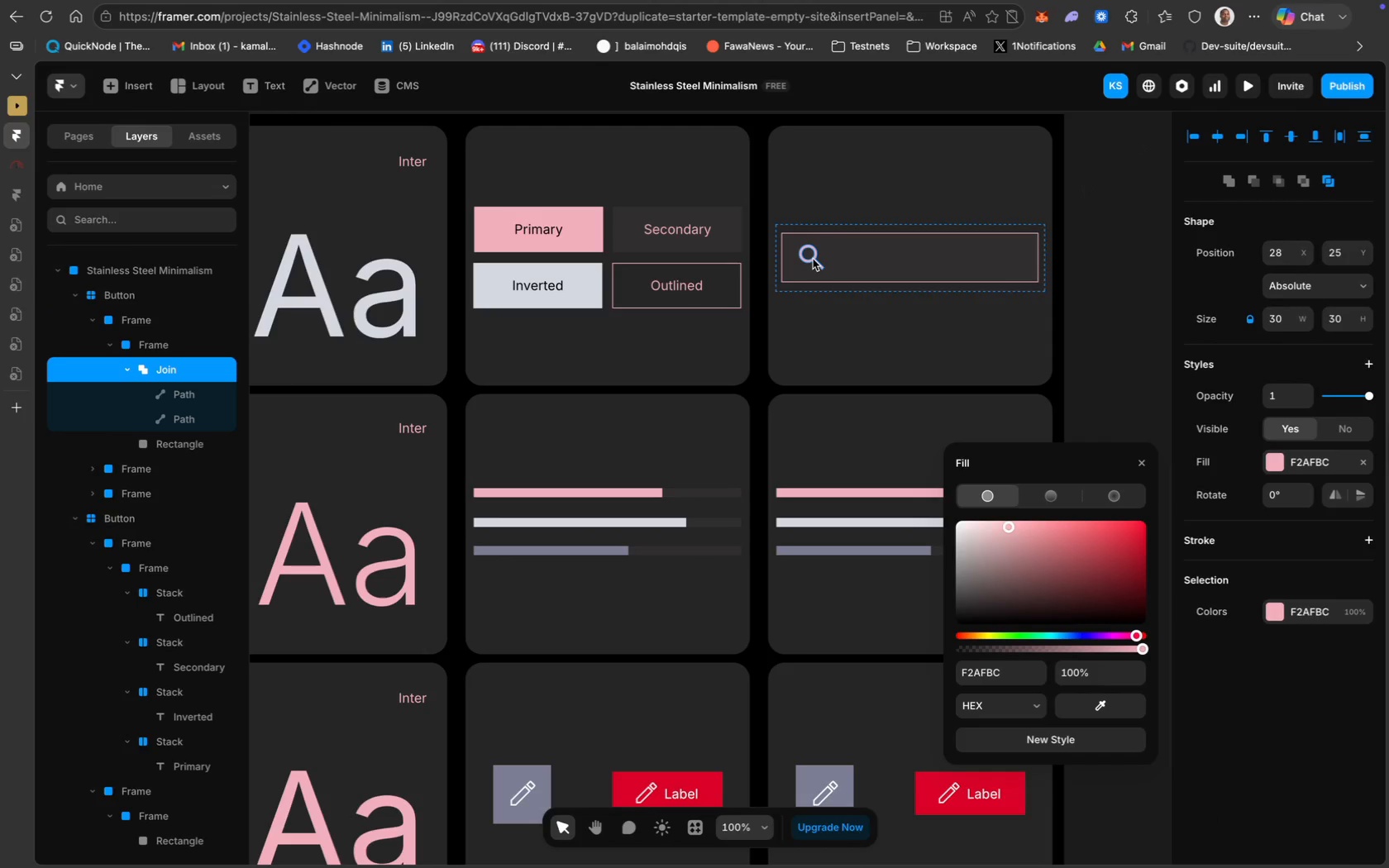 
key(ArrowUp)
 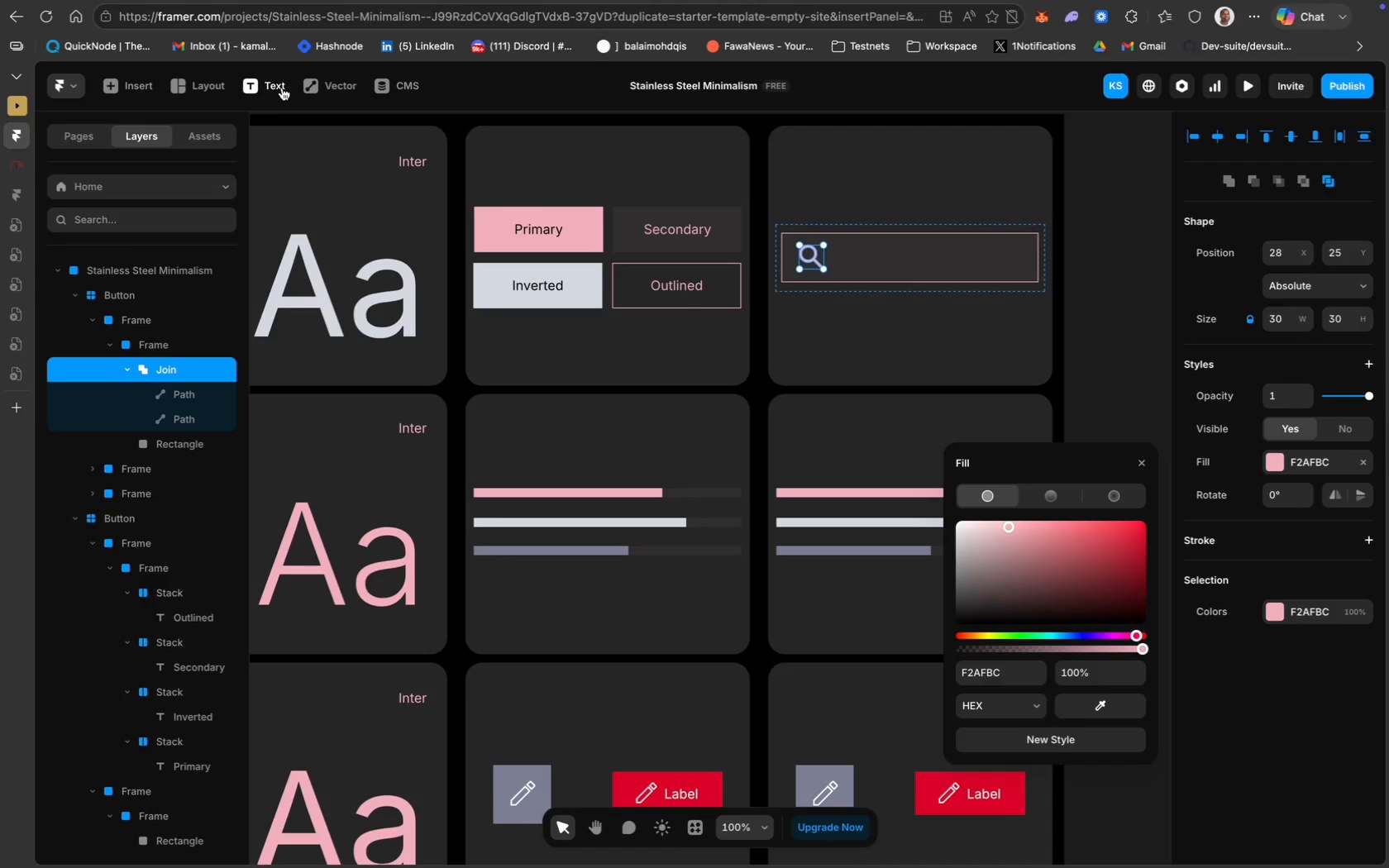 
left_click([279, 88])
 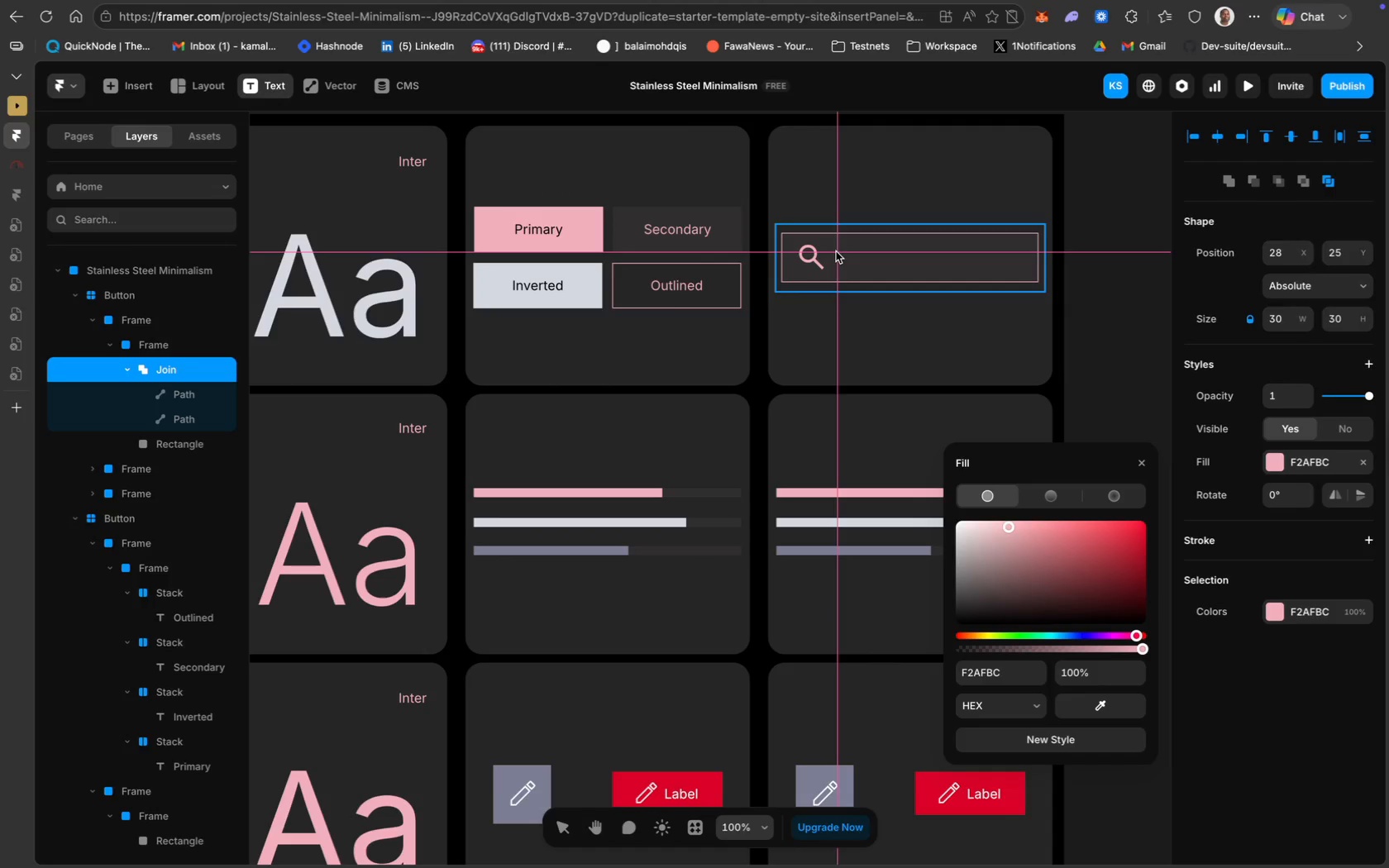 
left_click([836, 250])
 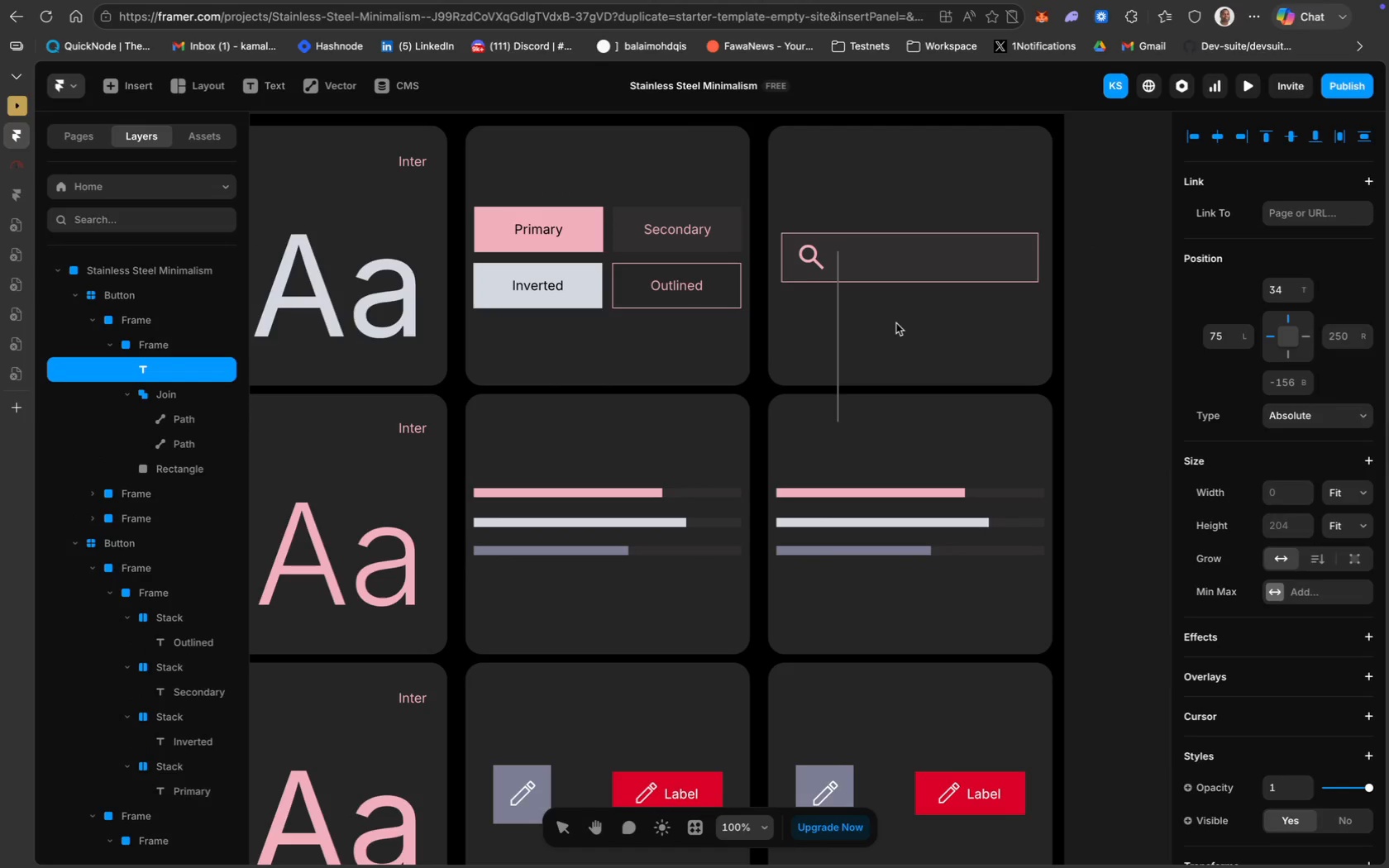 
type(Search)
 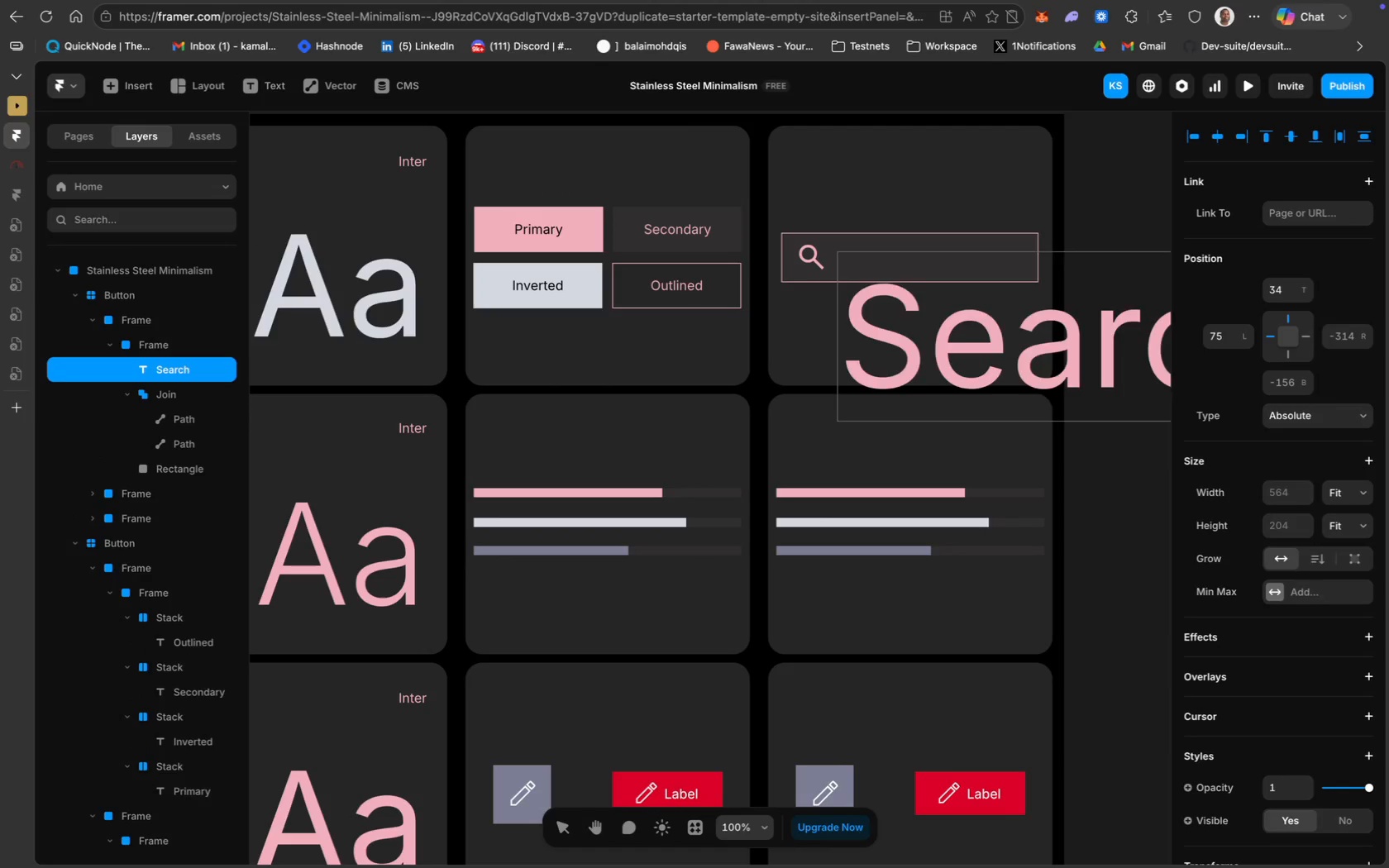 
key(Meta+A)
 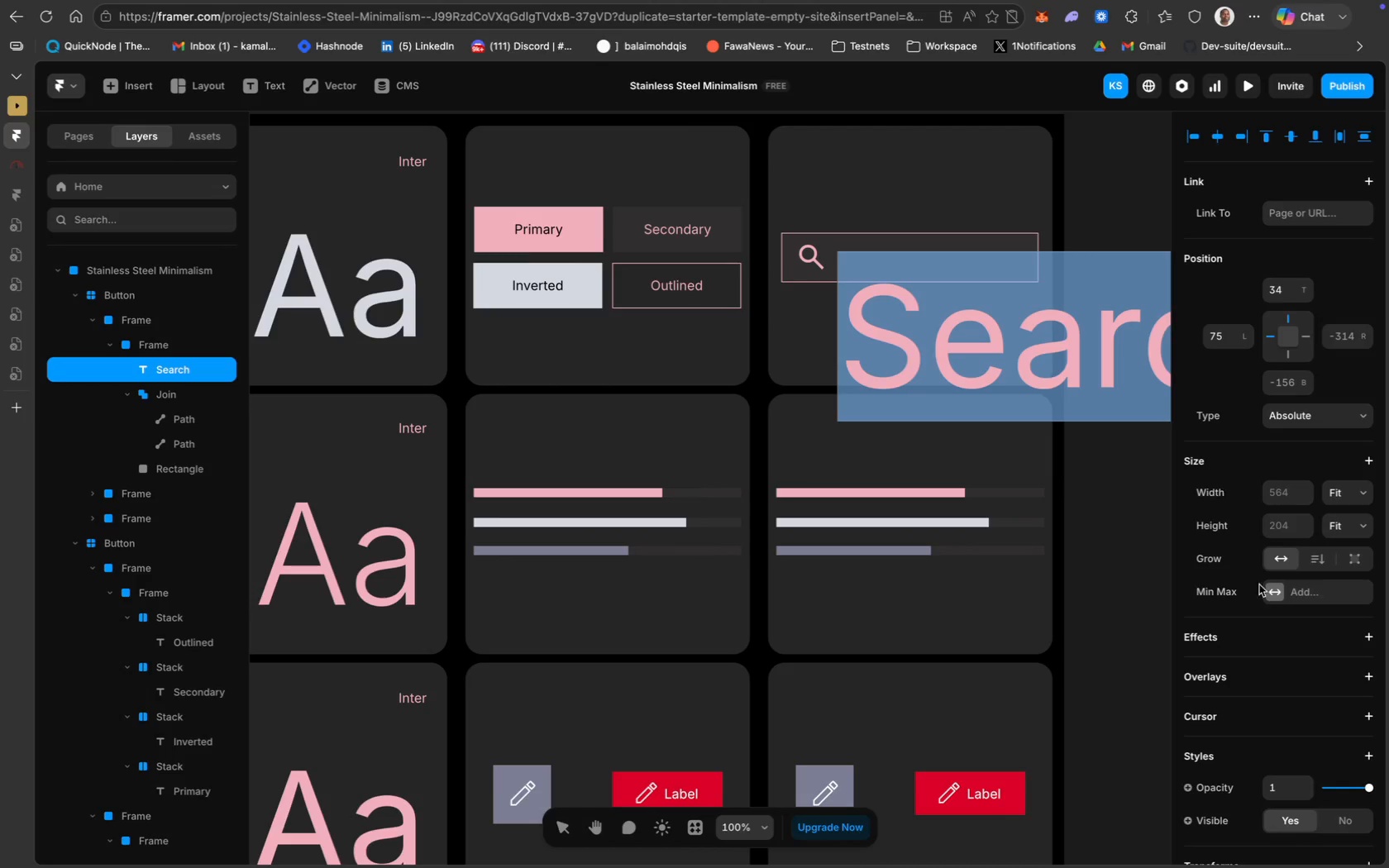 
scroll: coordinate [1260, 592], scroll_direction: down, amount: 56.0
 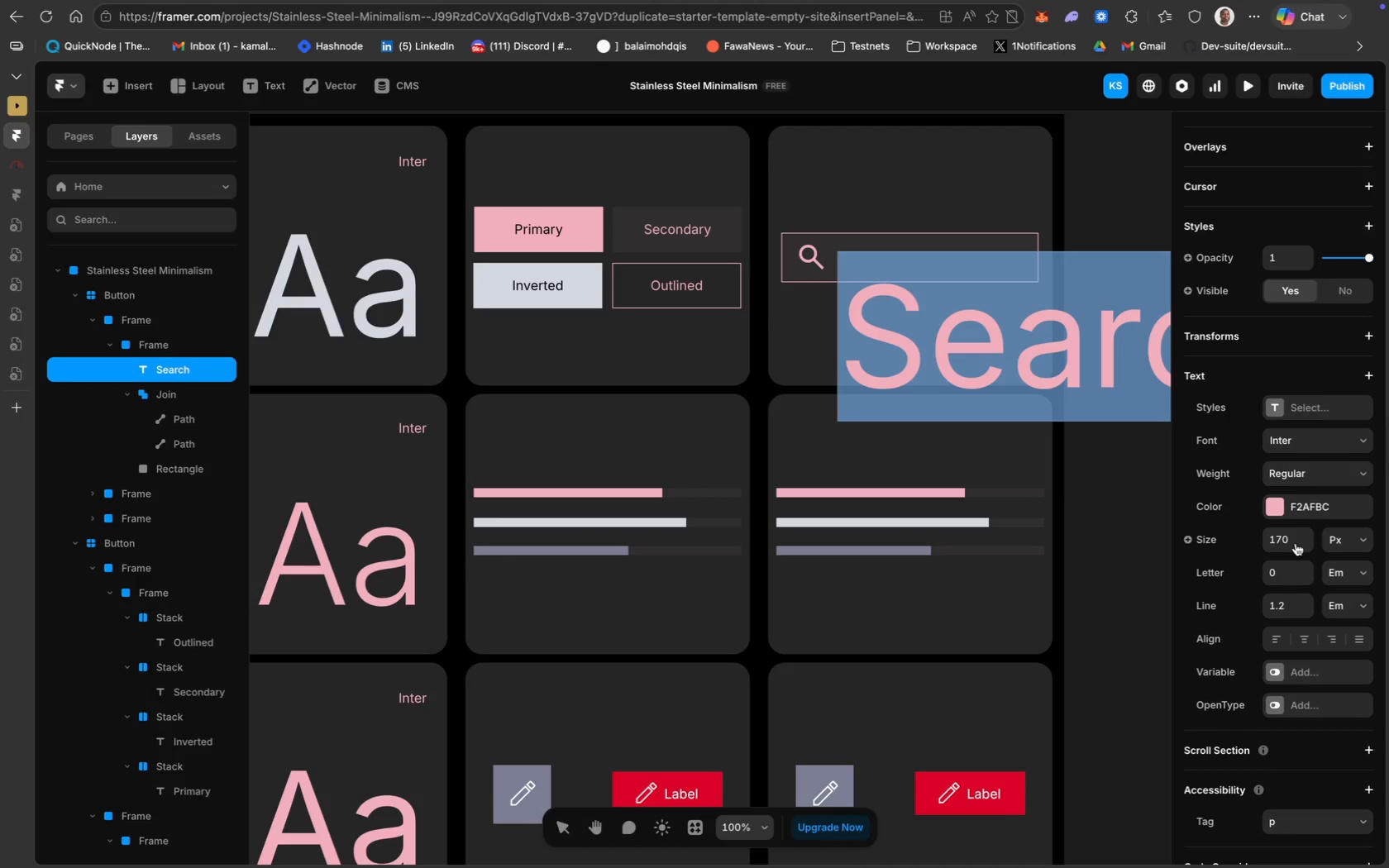 
left_click([1296, 540])
 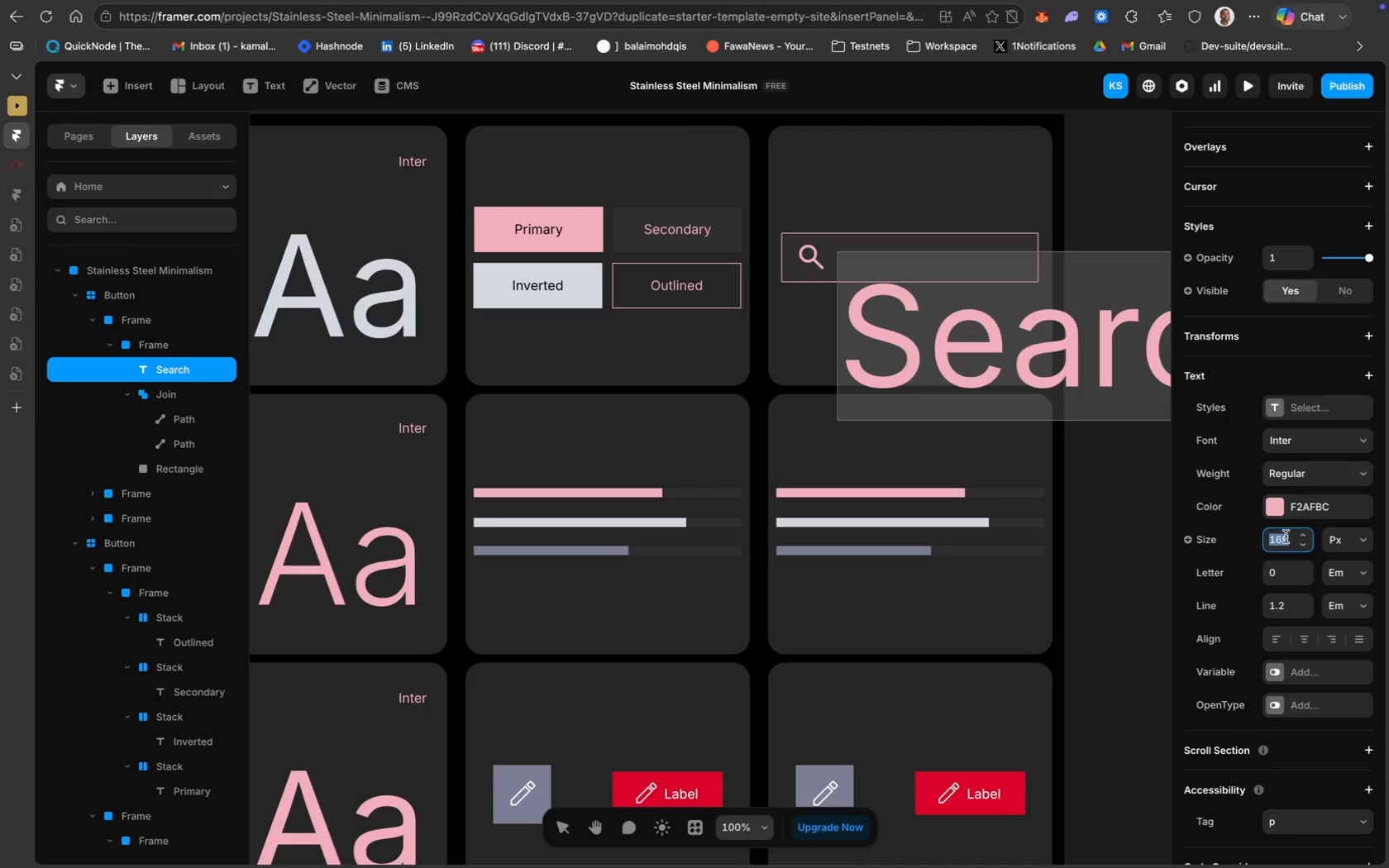 
type(16)
 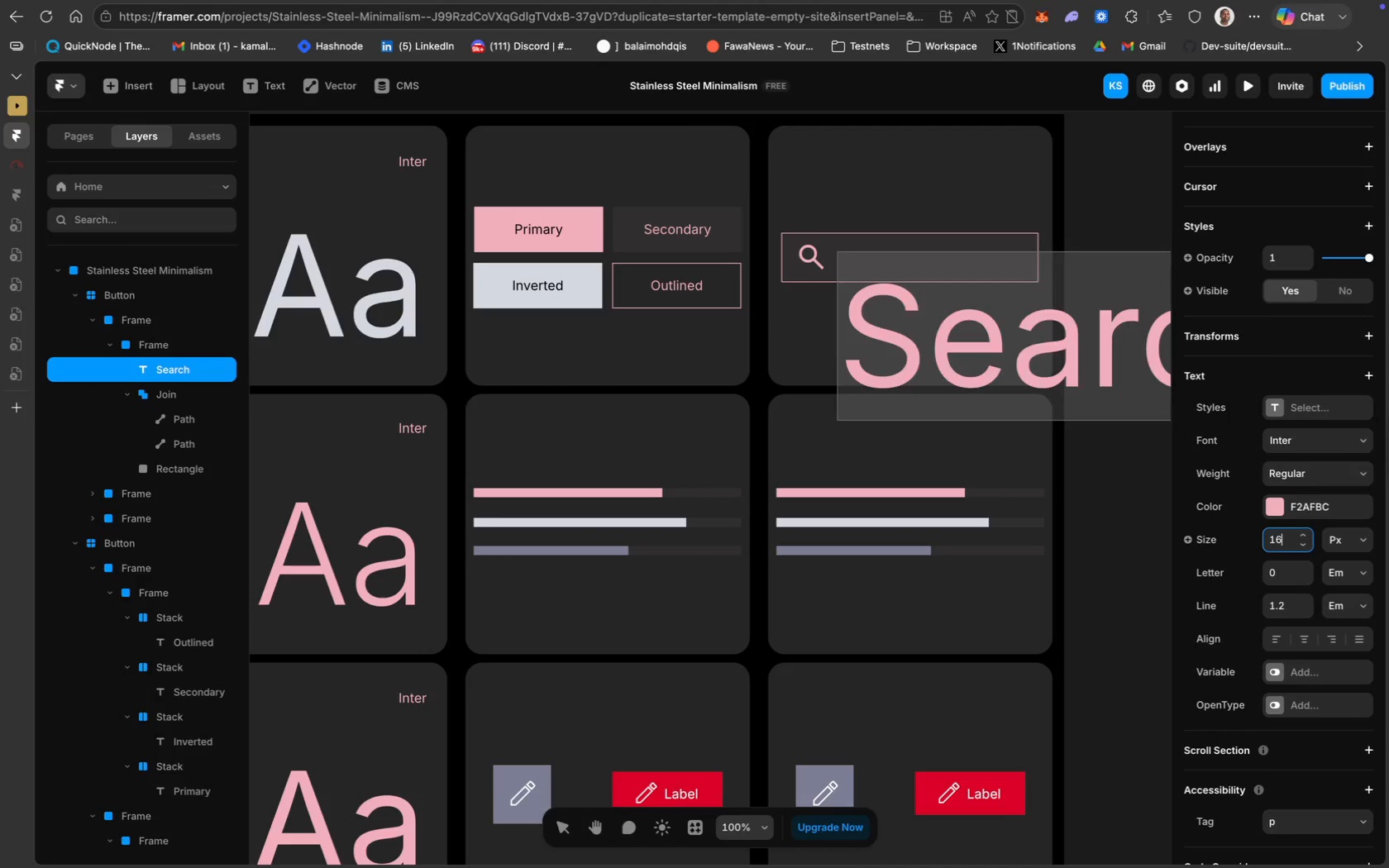 
key(Enter)
 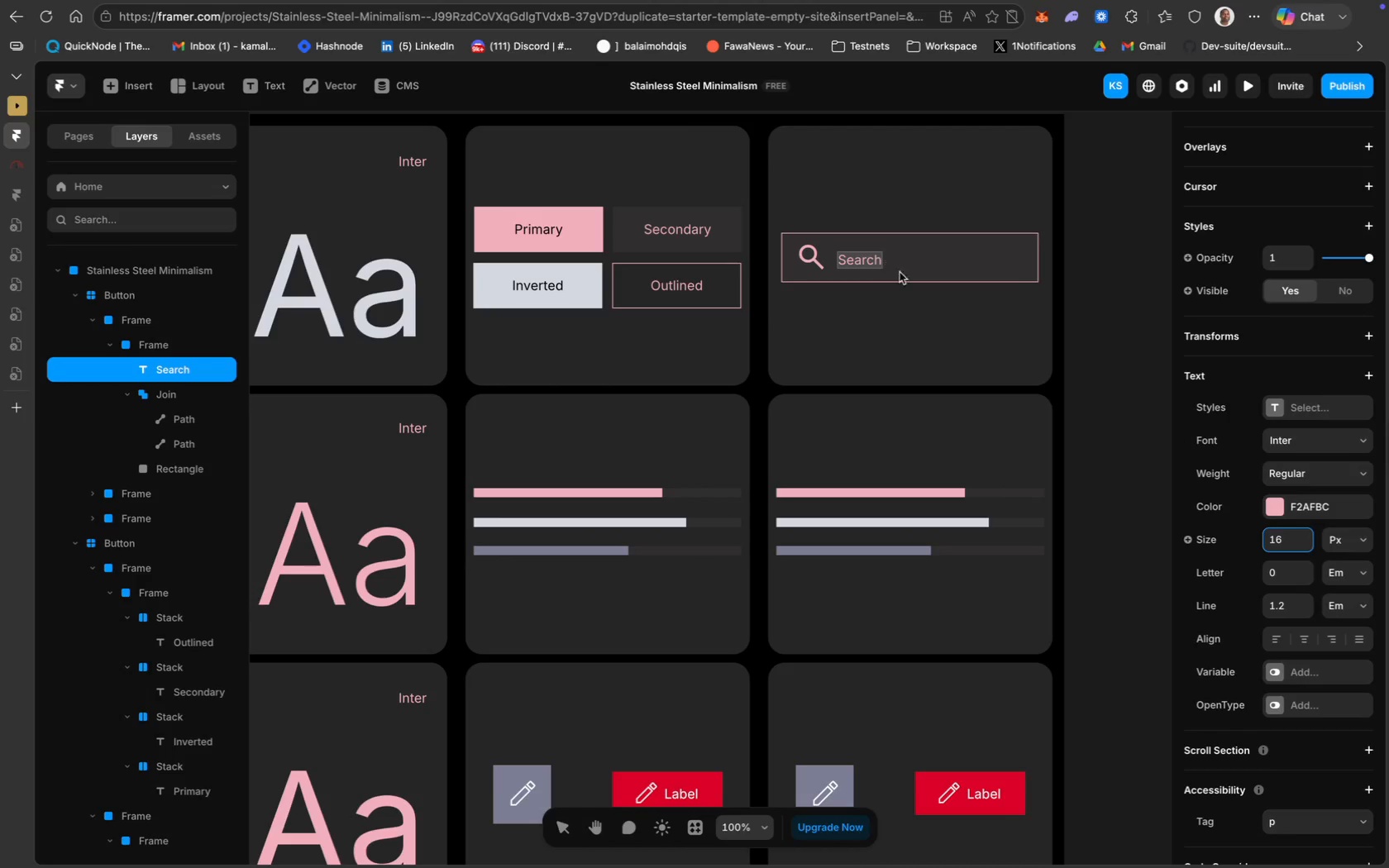 
left_click([866, 262])
 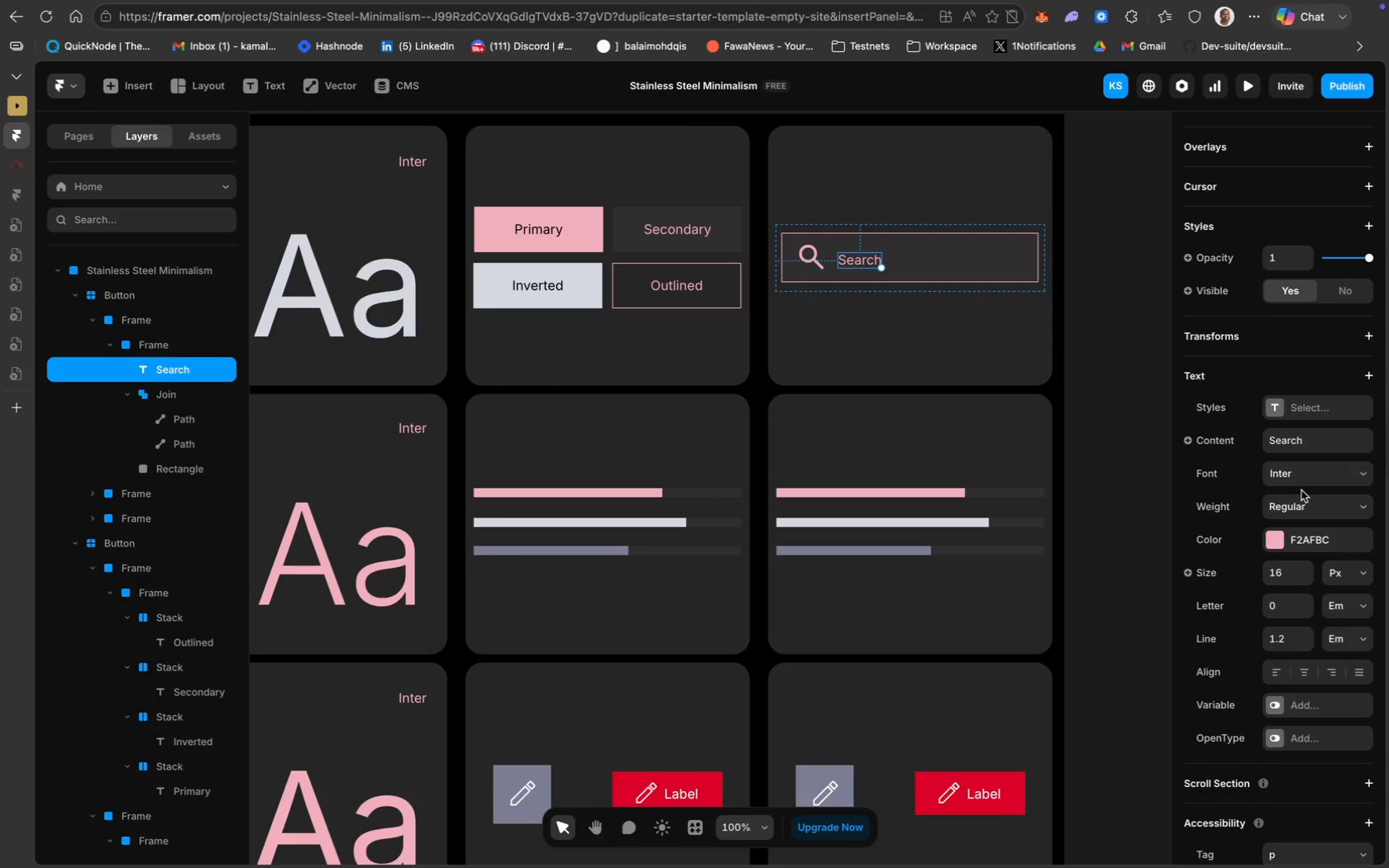 
left_click([1311, 500])
 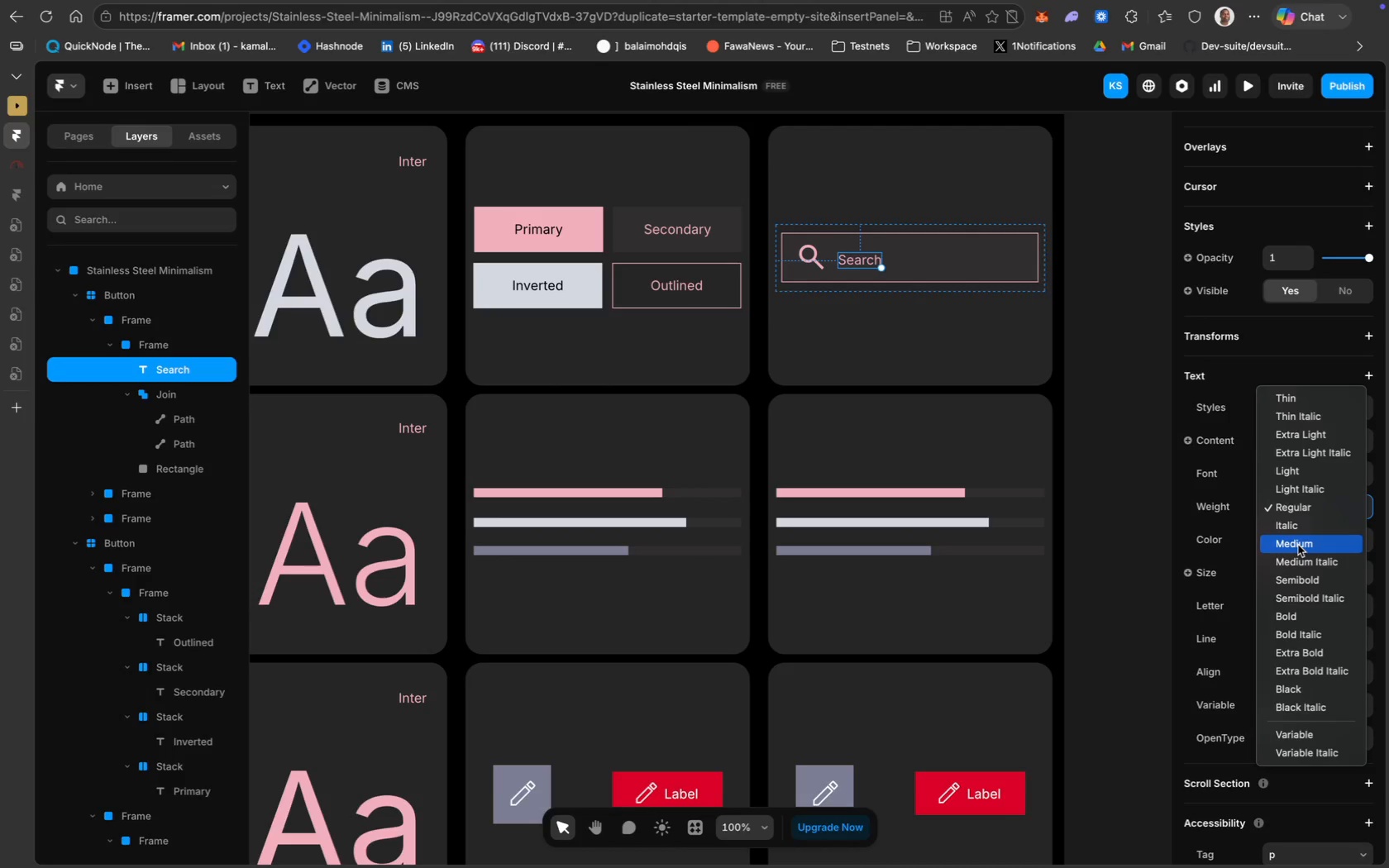 
left_click([1298, 545])
 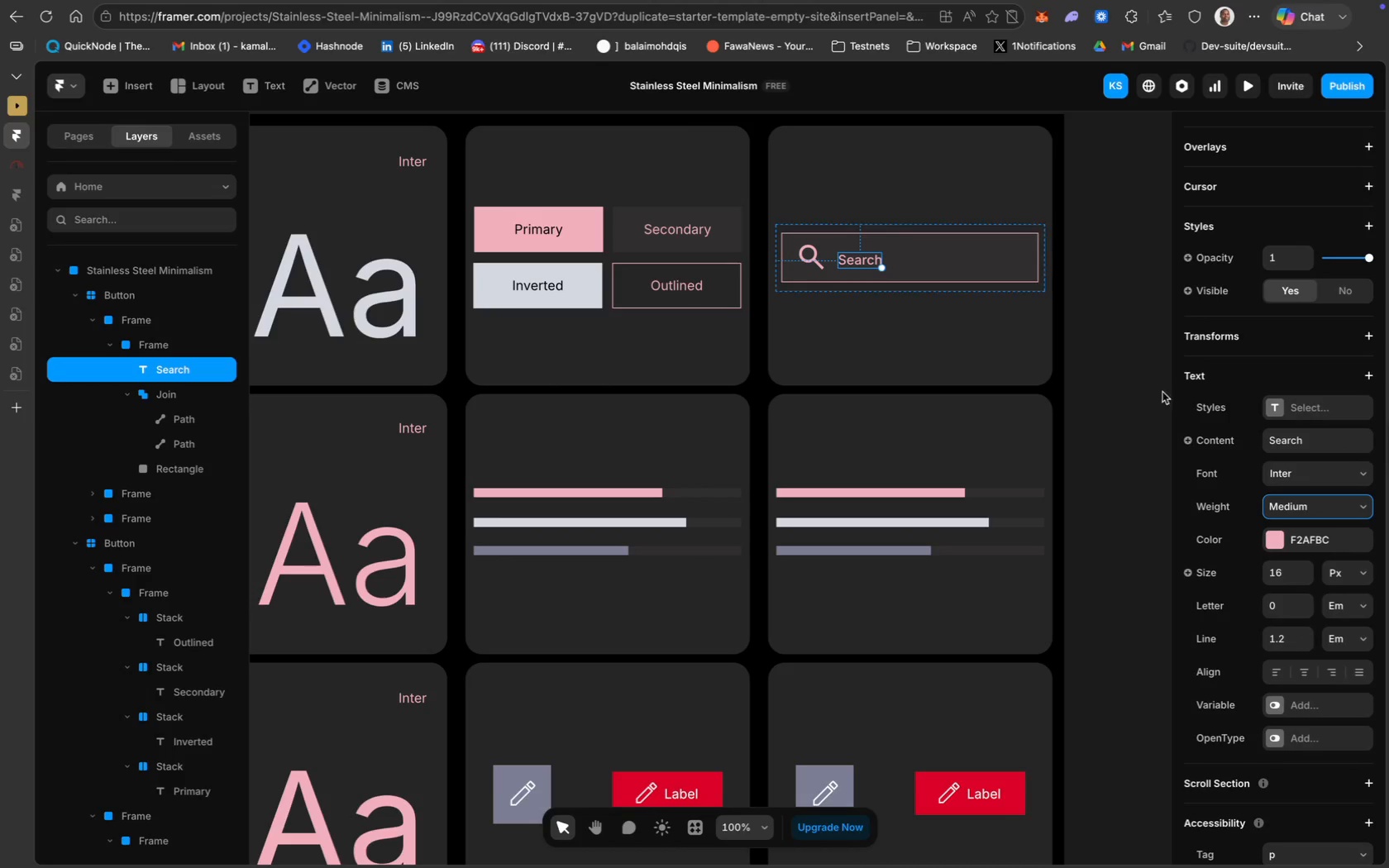 
left_click([1282, 571])
 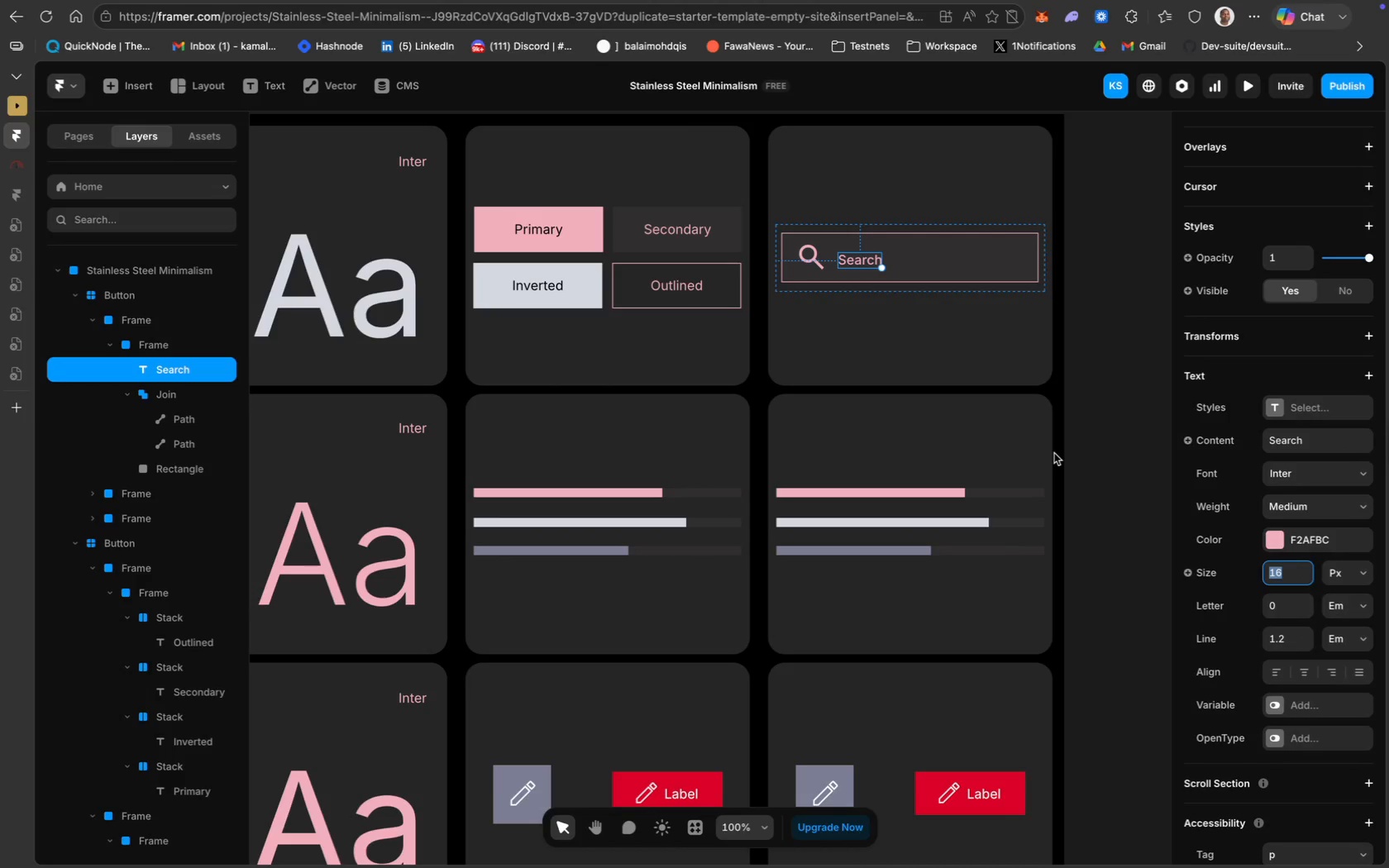 
type(18)
 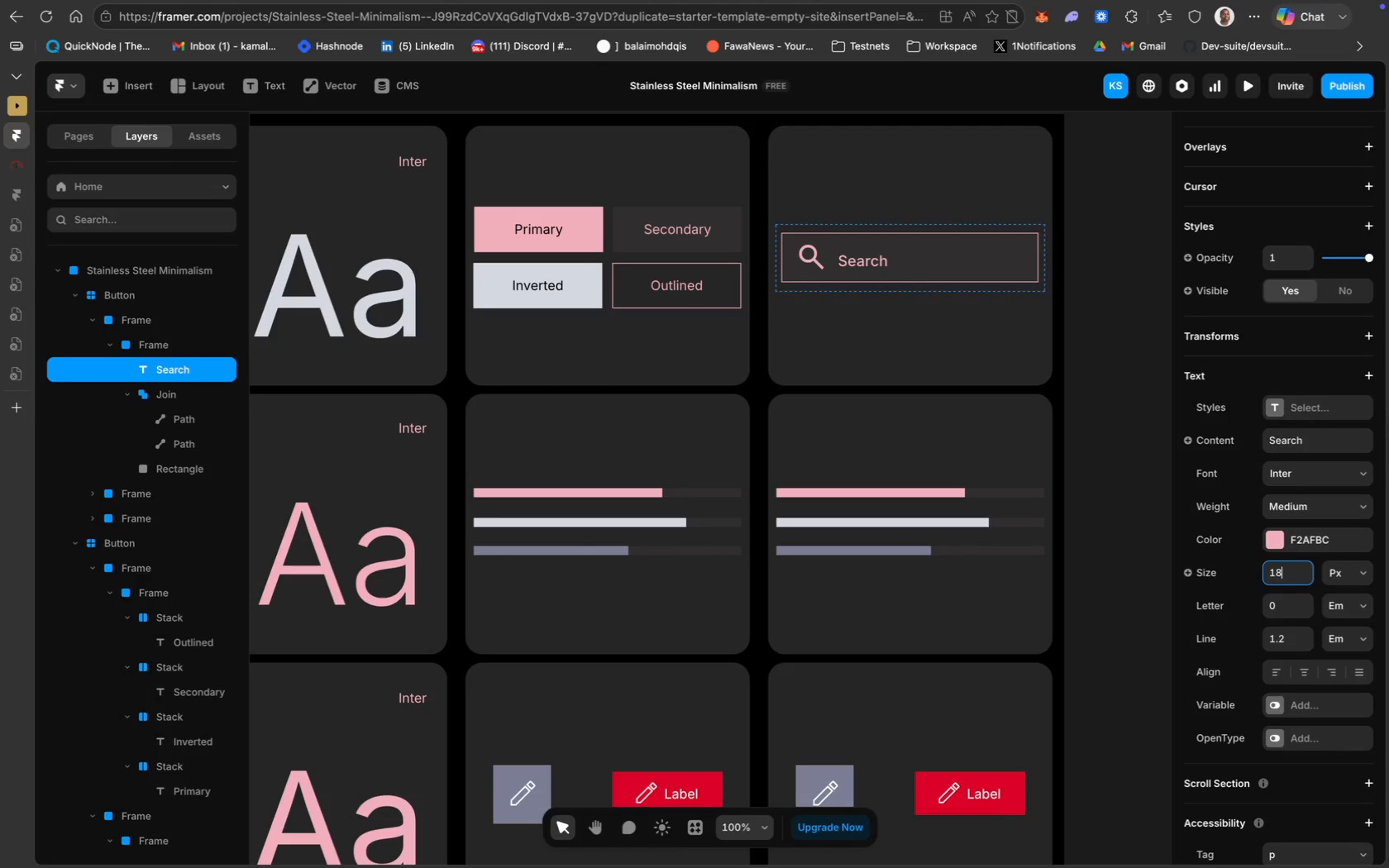 
key(Enter)
 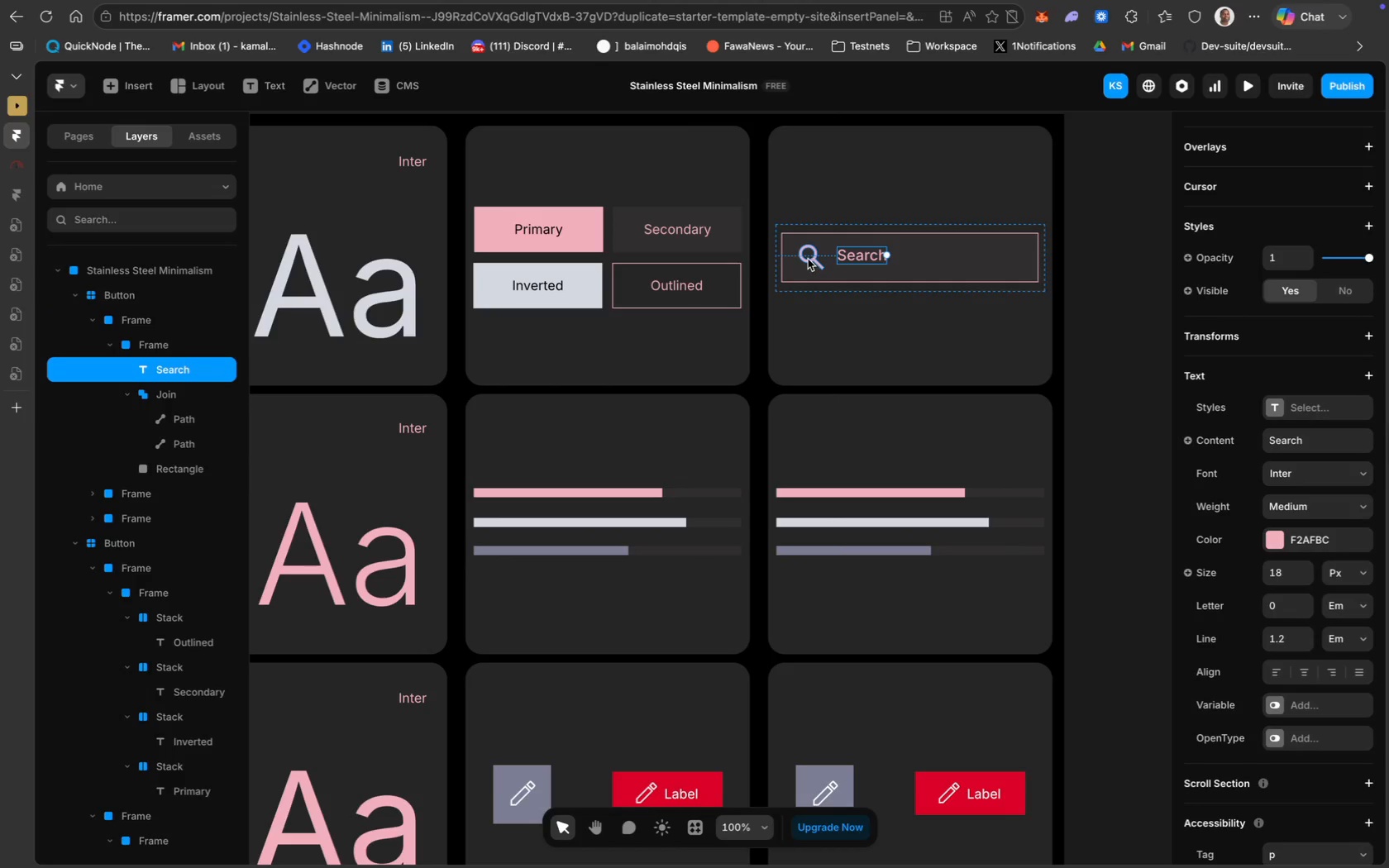 
wait(9.55)
 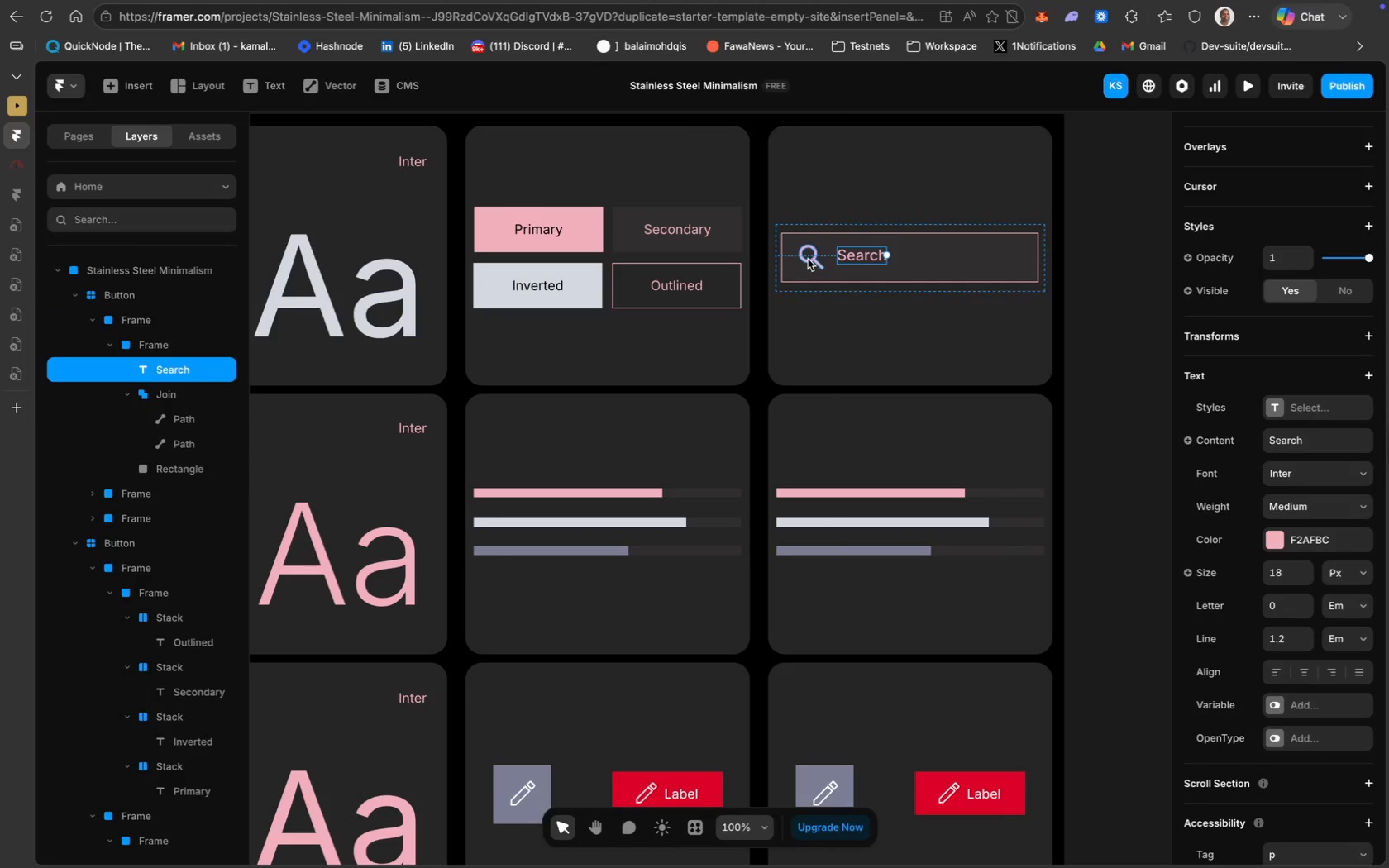 
hold_key(key=ShiftLeft, duration=0.75)
left_click([861, 252])
 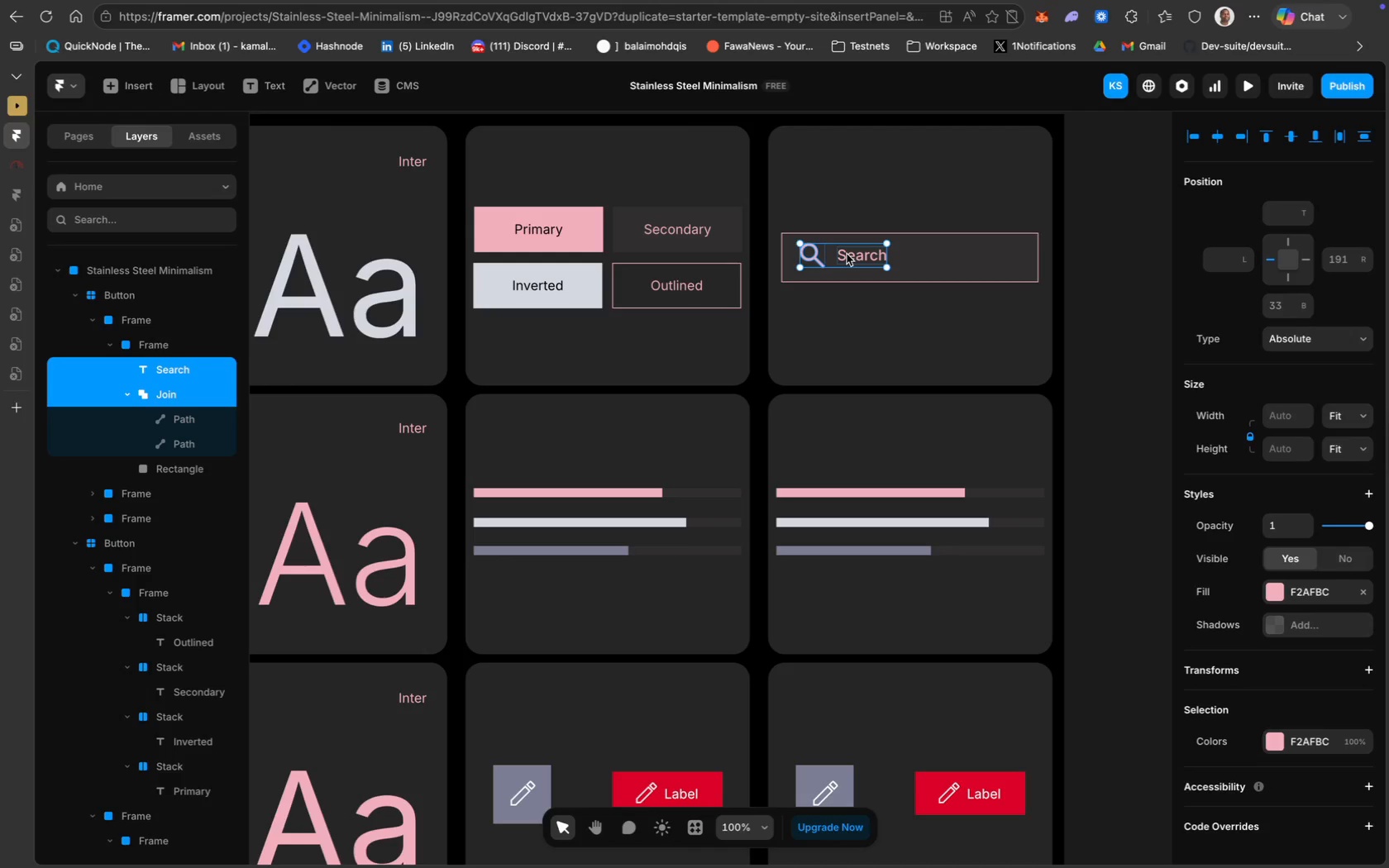 
right_click([847, 254])
 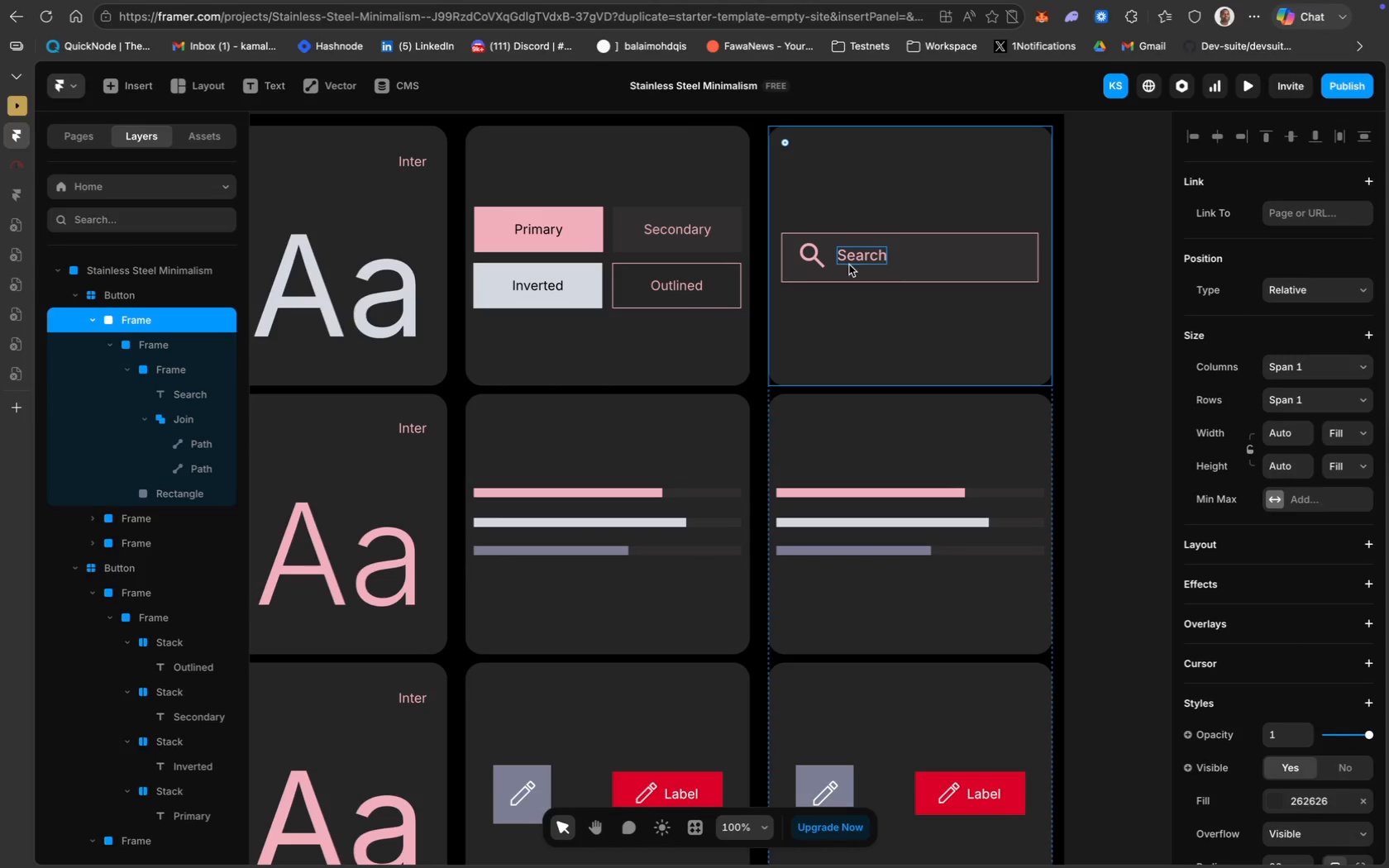 
wait(11.4)
 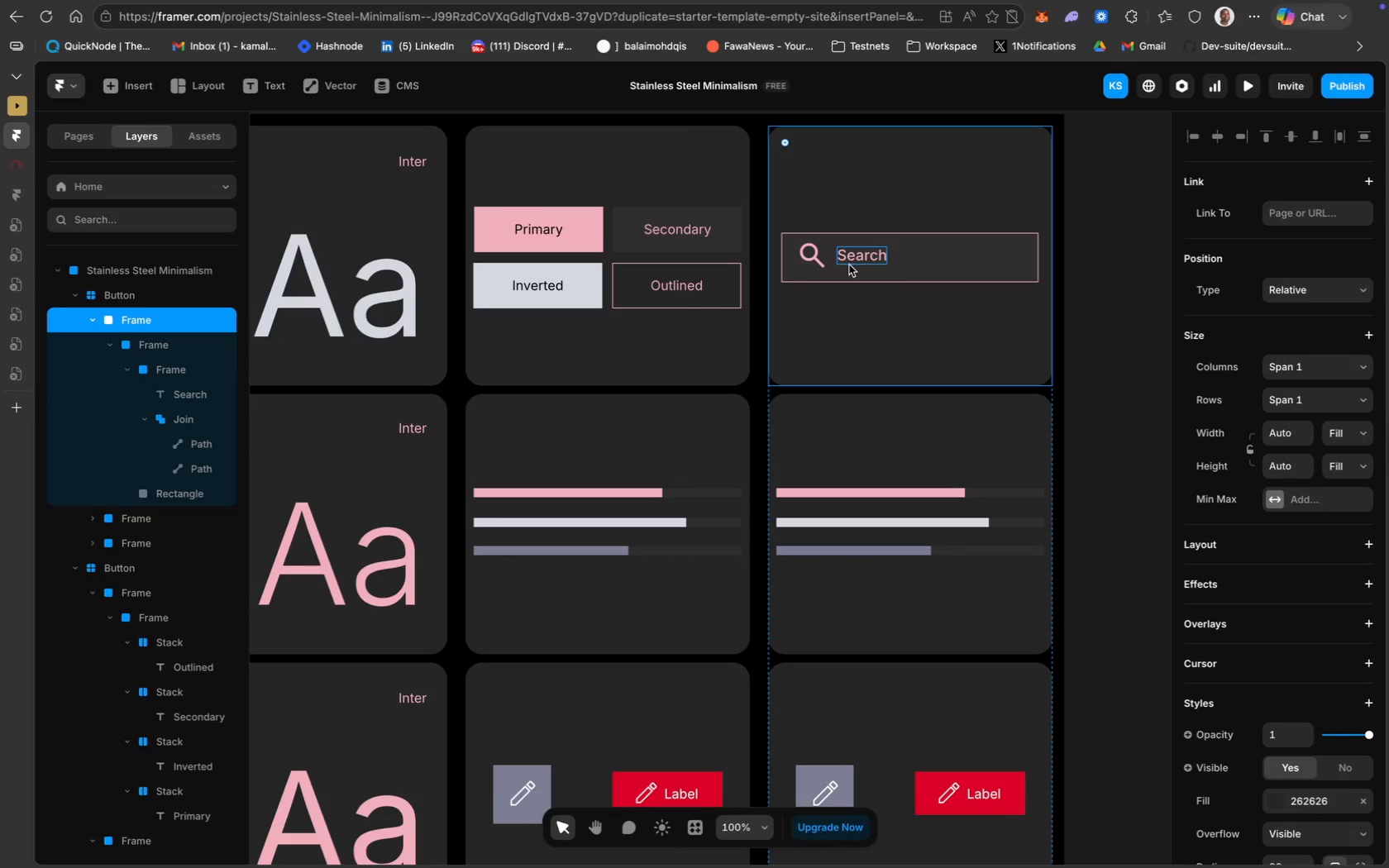 
left_click([842, 318])
 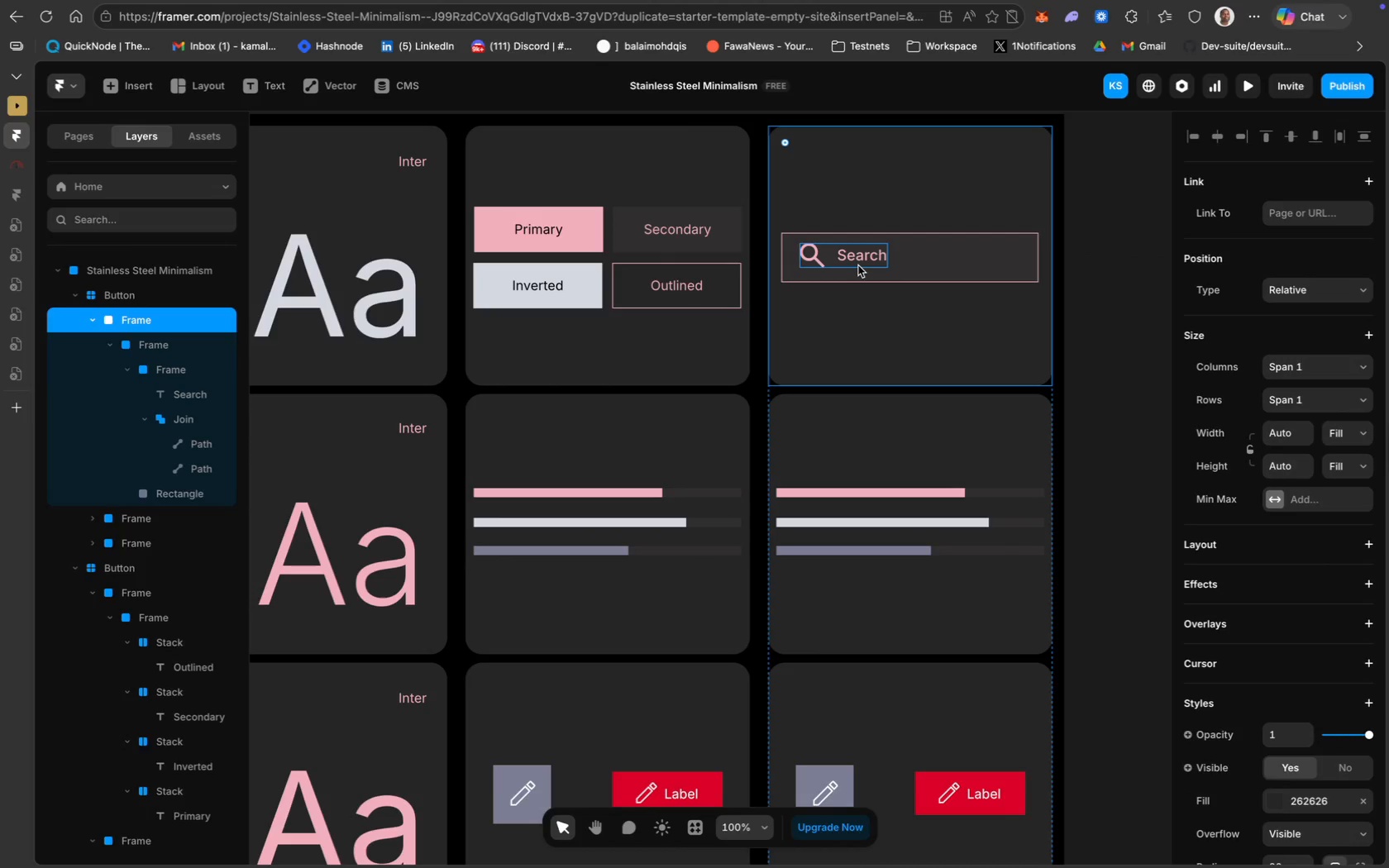 
left_click([870, 255])
 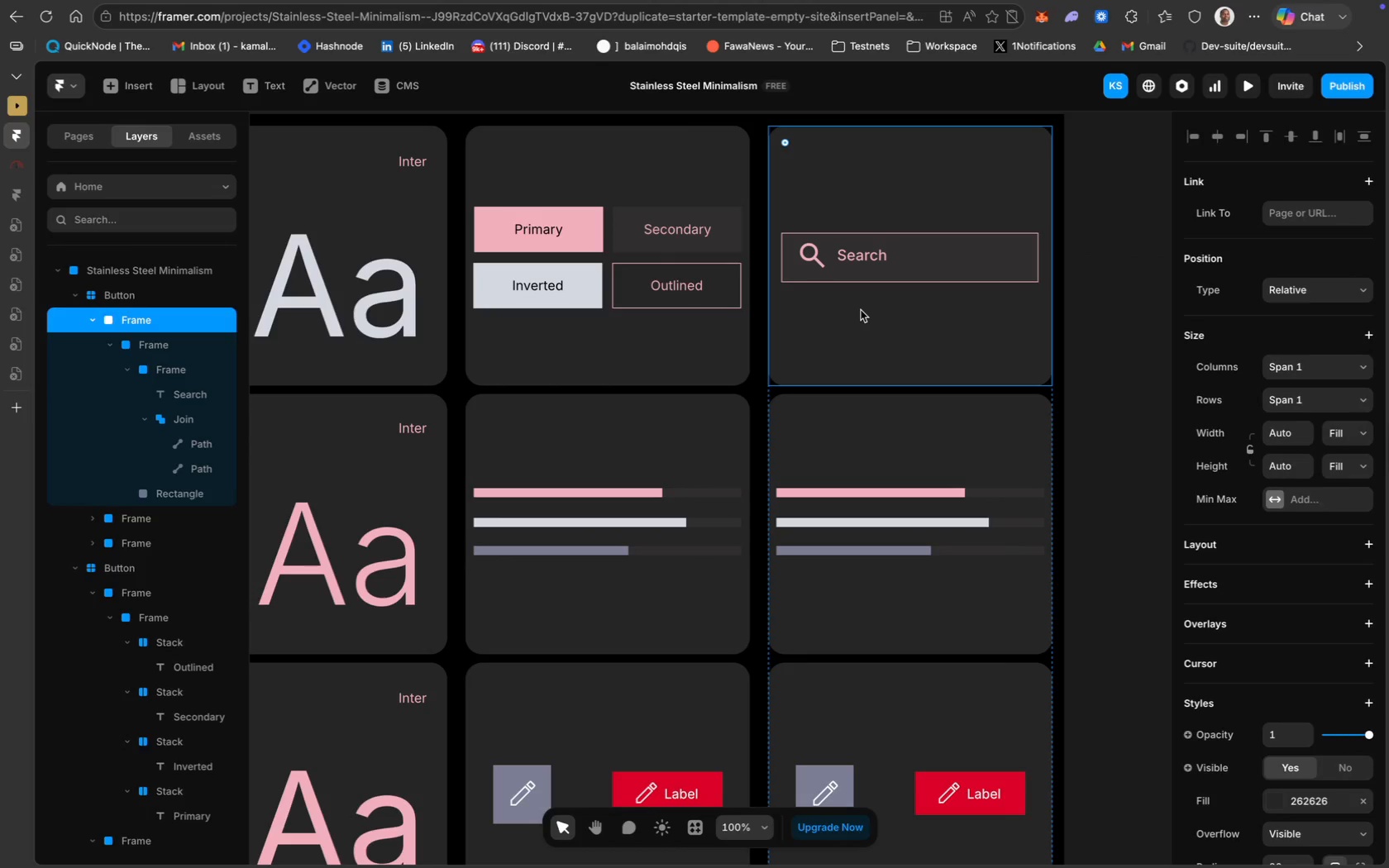 
wait(8.77)
 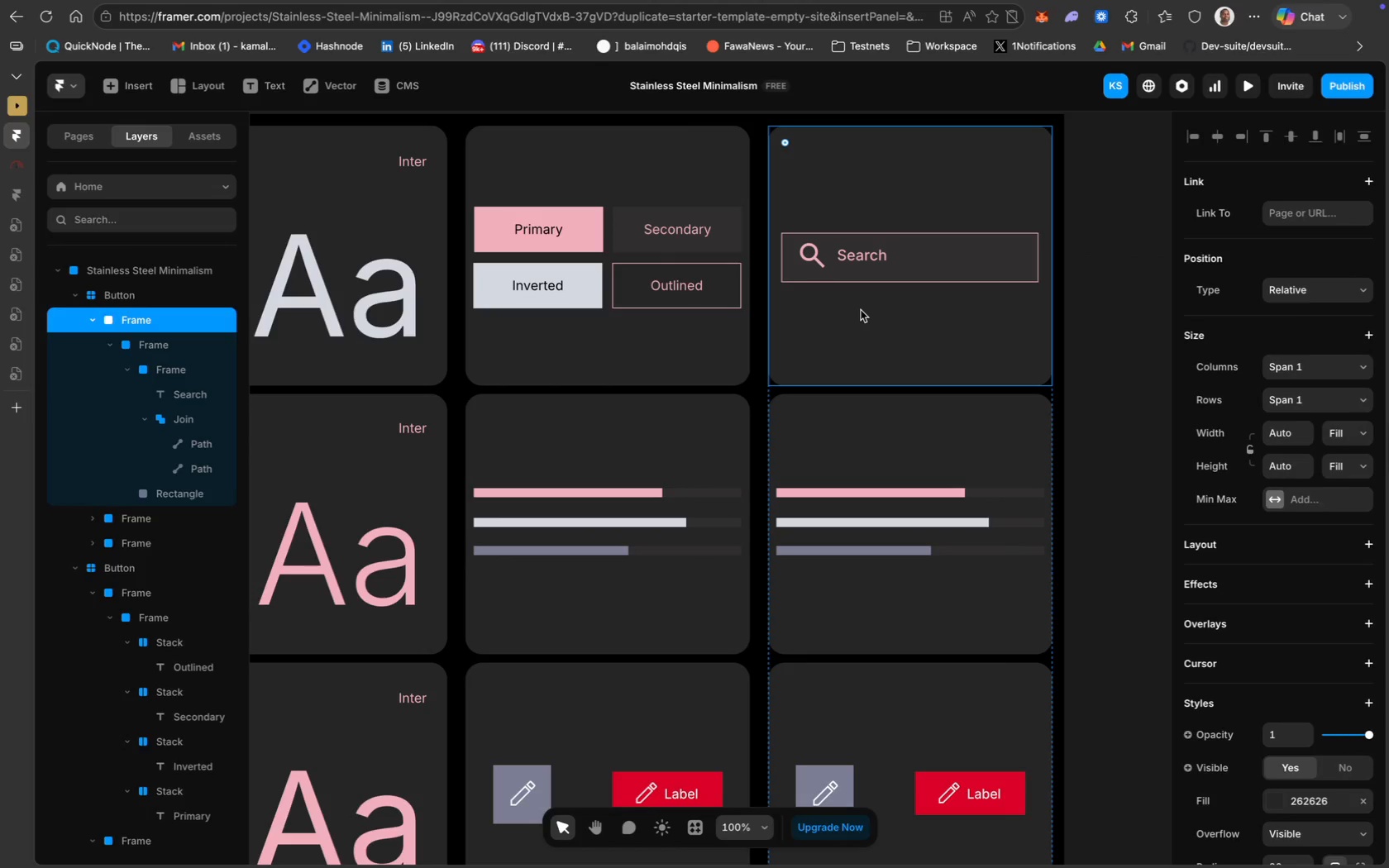 
left_click([894, 348])
 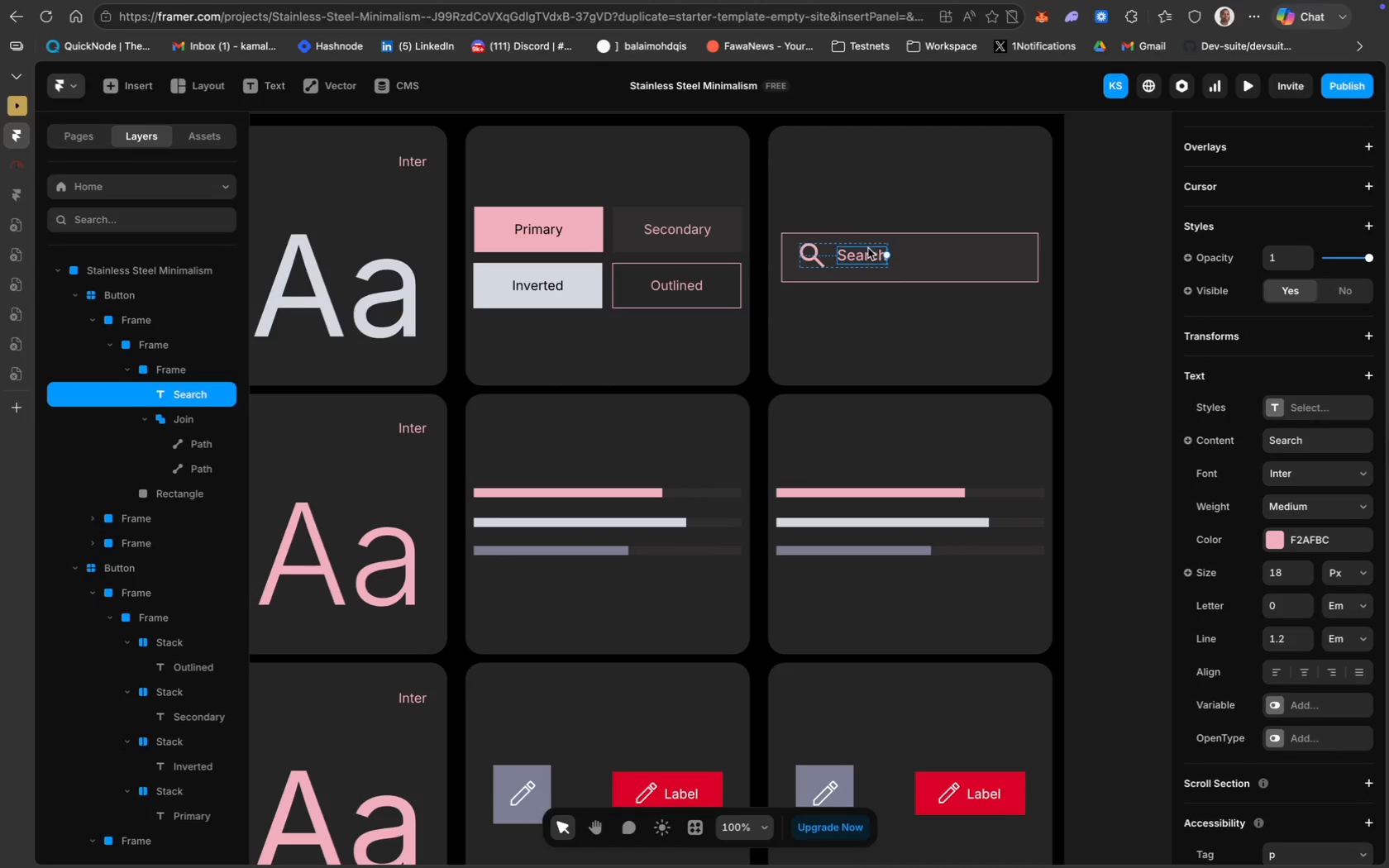 
wait(10.59)
 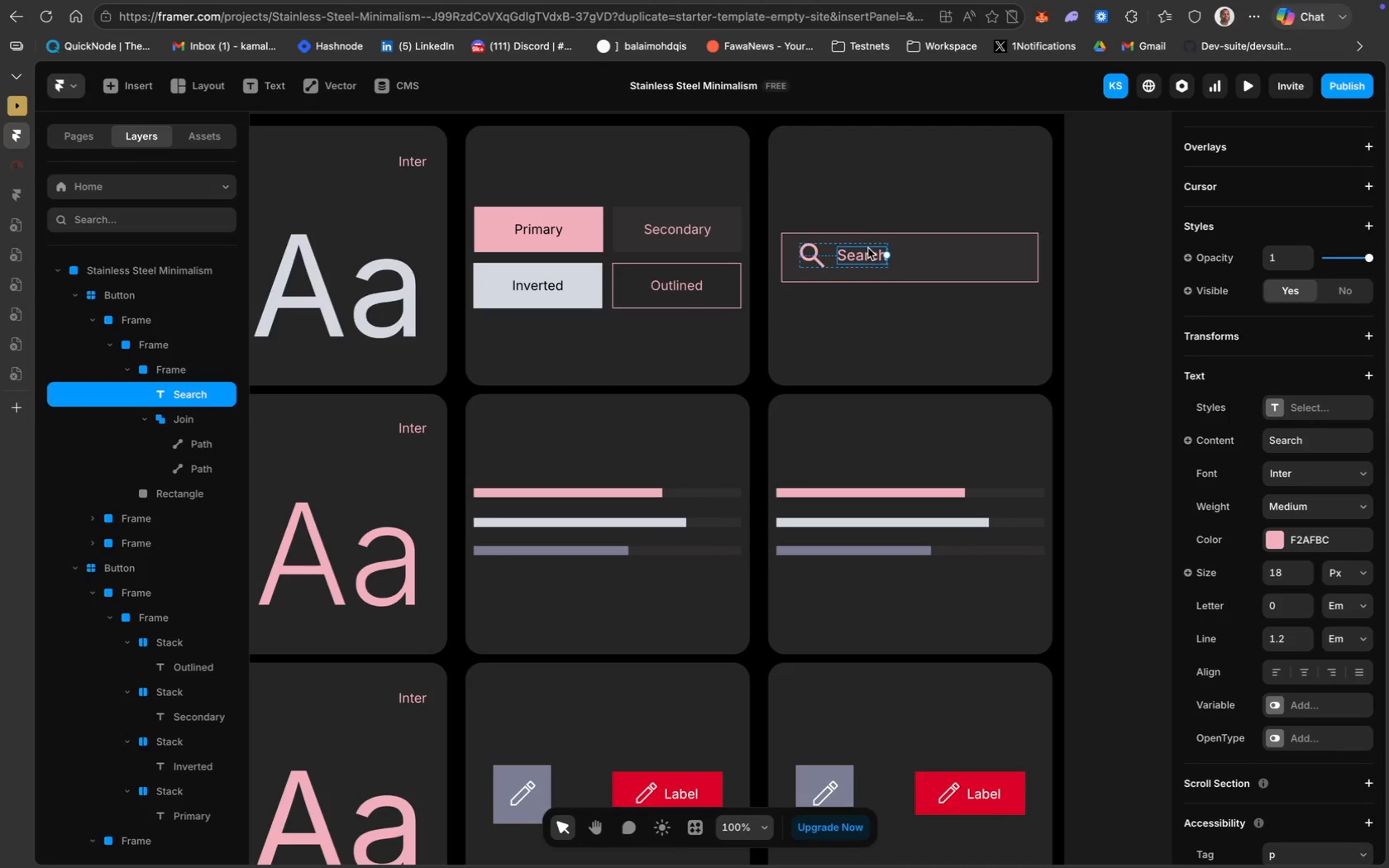 
key(1)
 